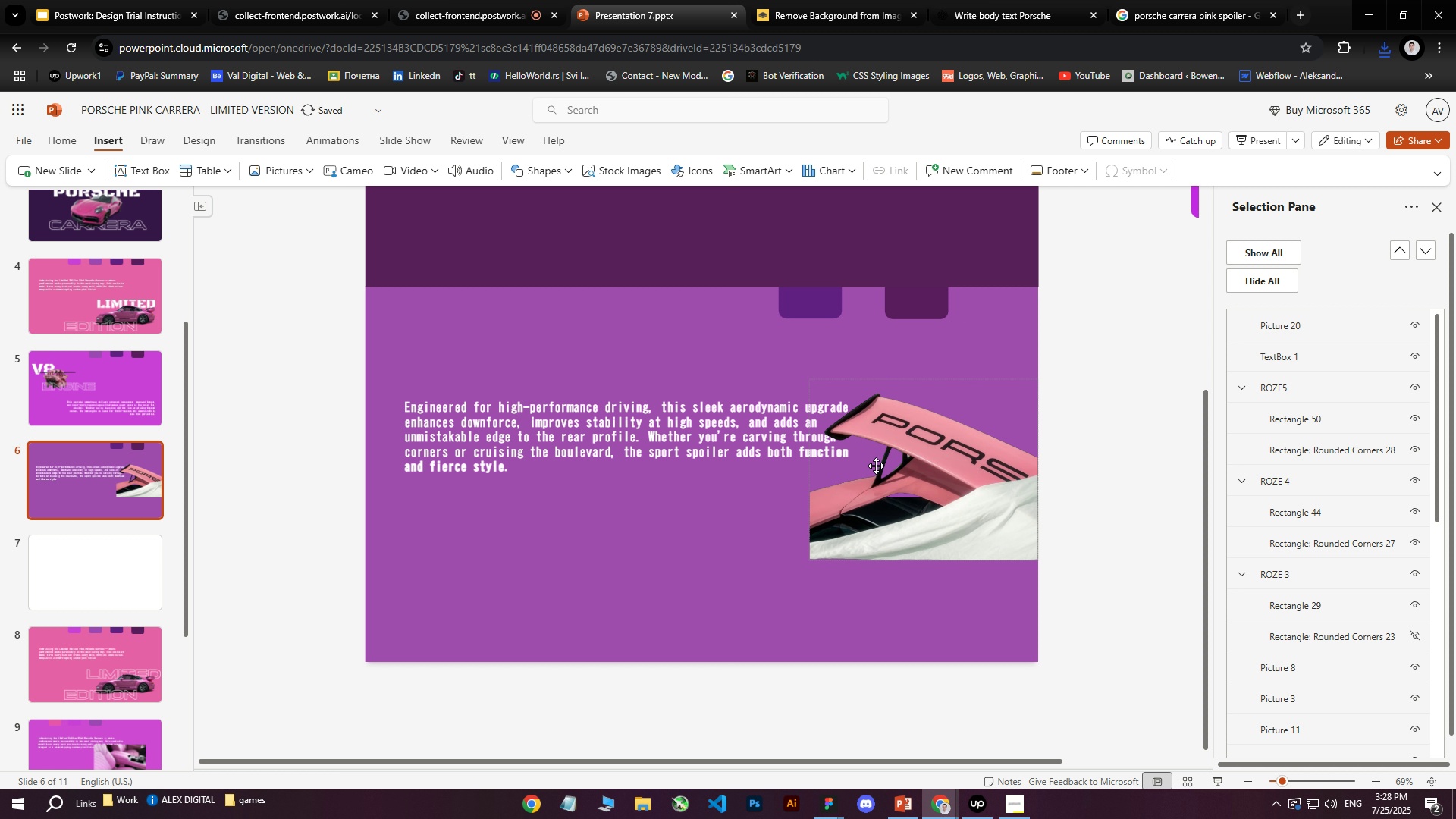 
left_click([886, 488])
 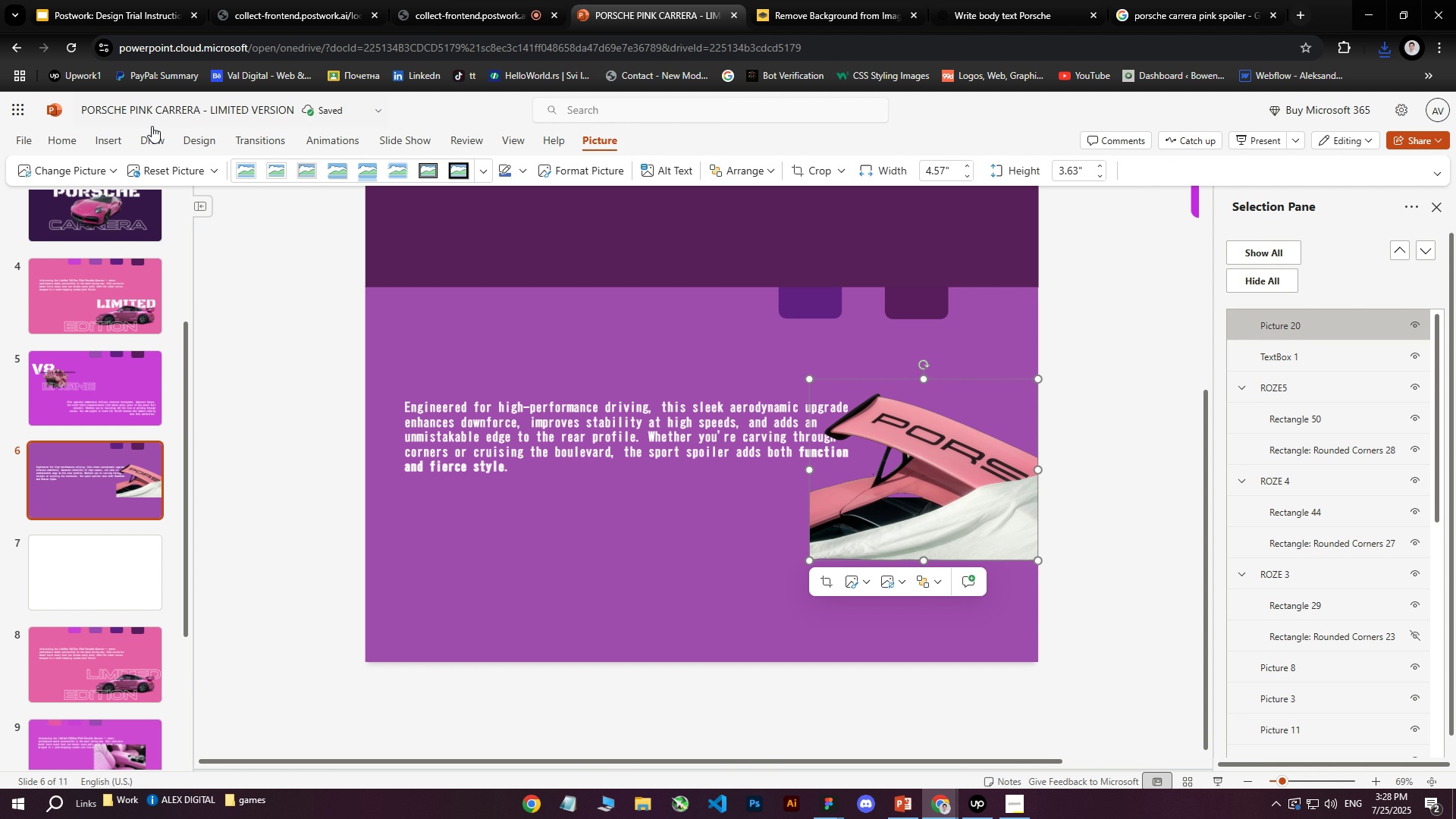 
left_click([105, 158])
 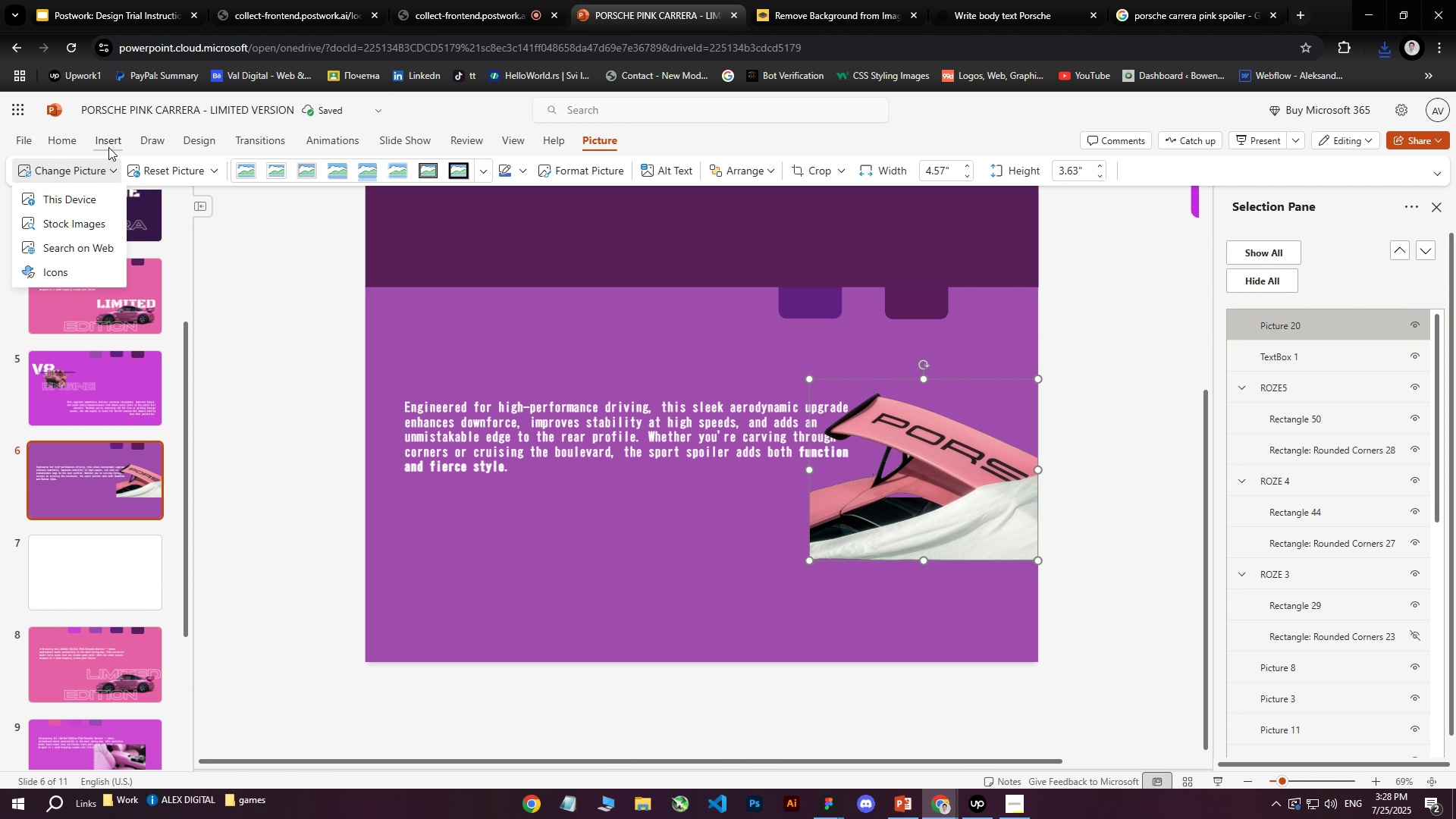 
double_click([110, 144])
 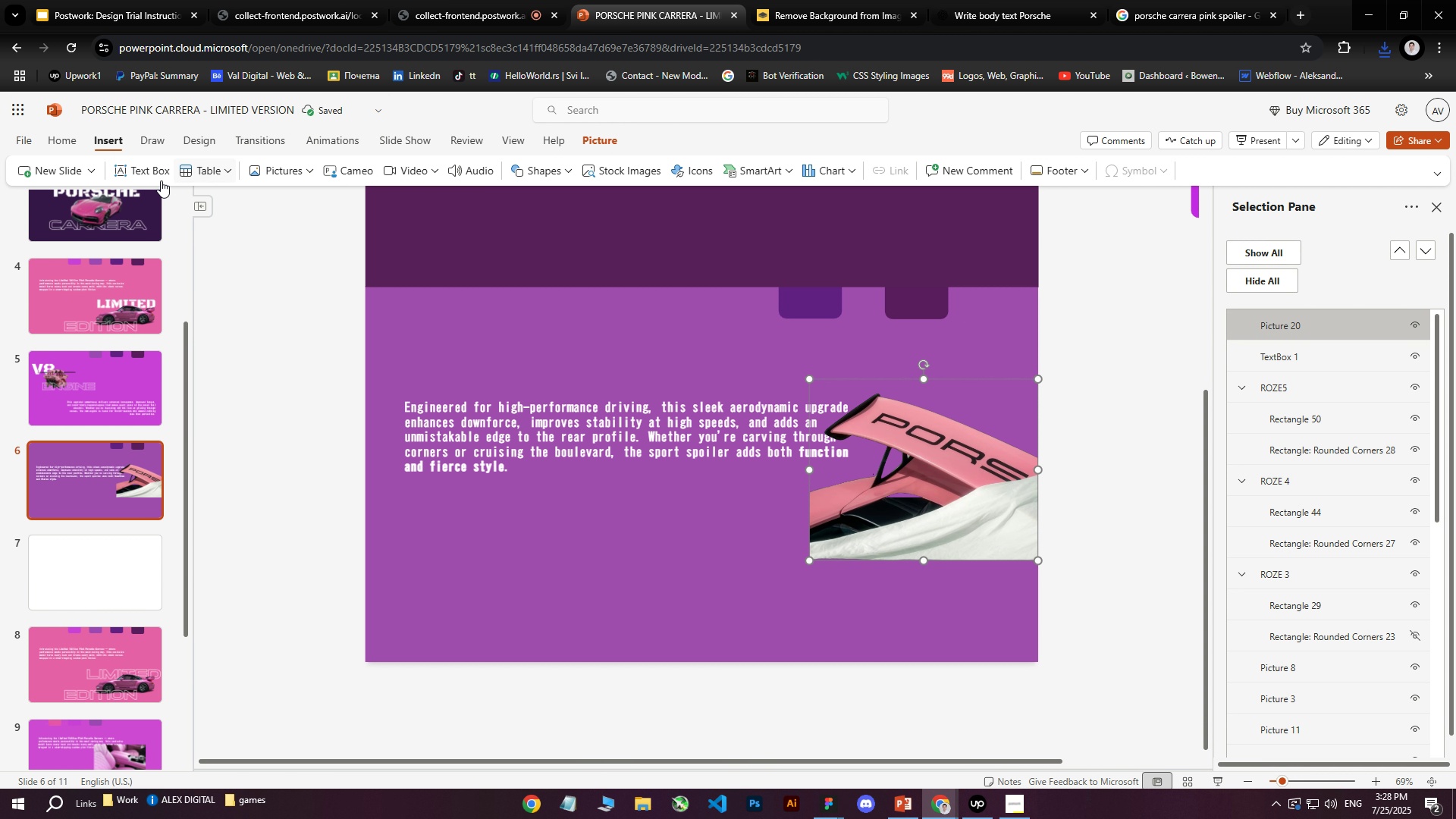 
left_click([152, 174])
 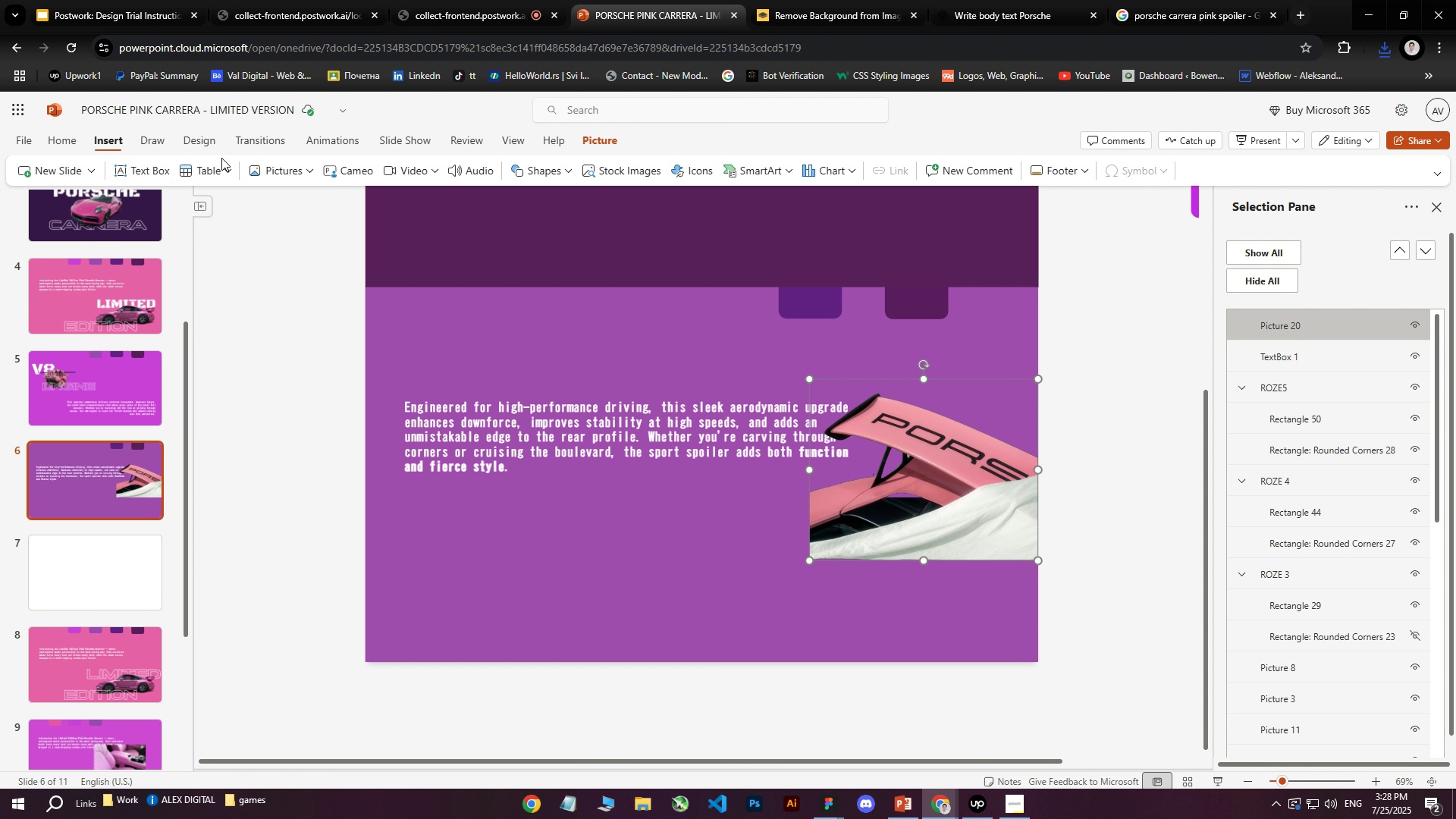 
left_click([269, 168])
 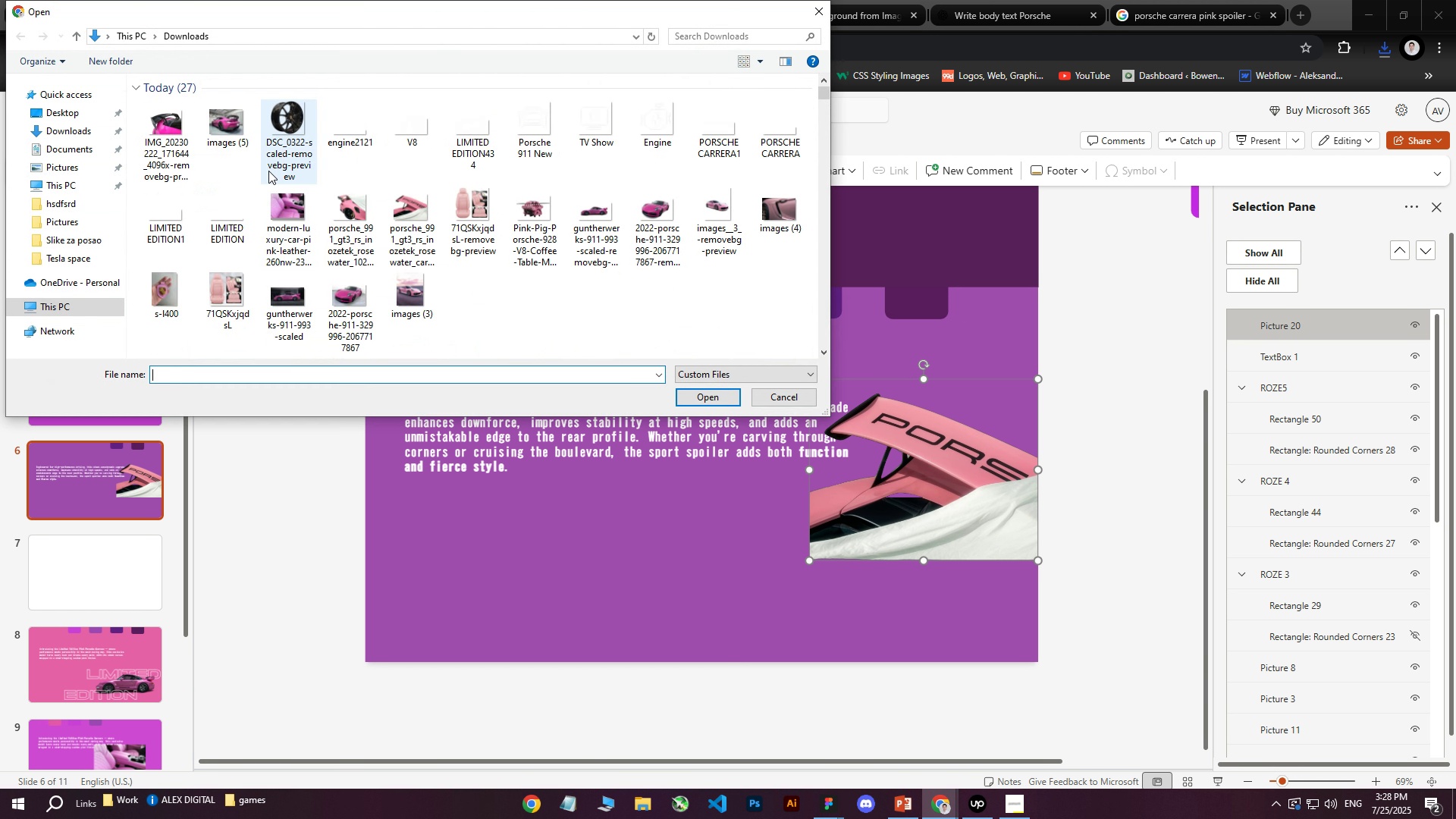 
left_click([159, 120])
 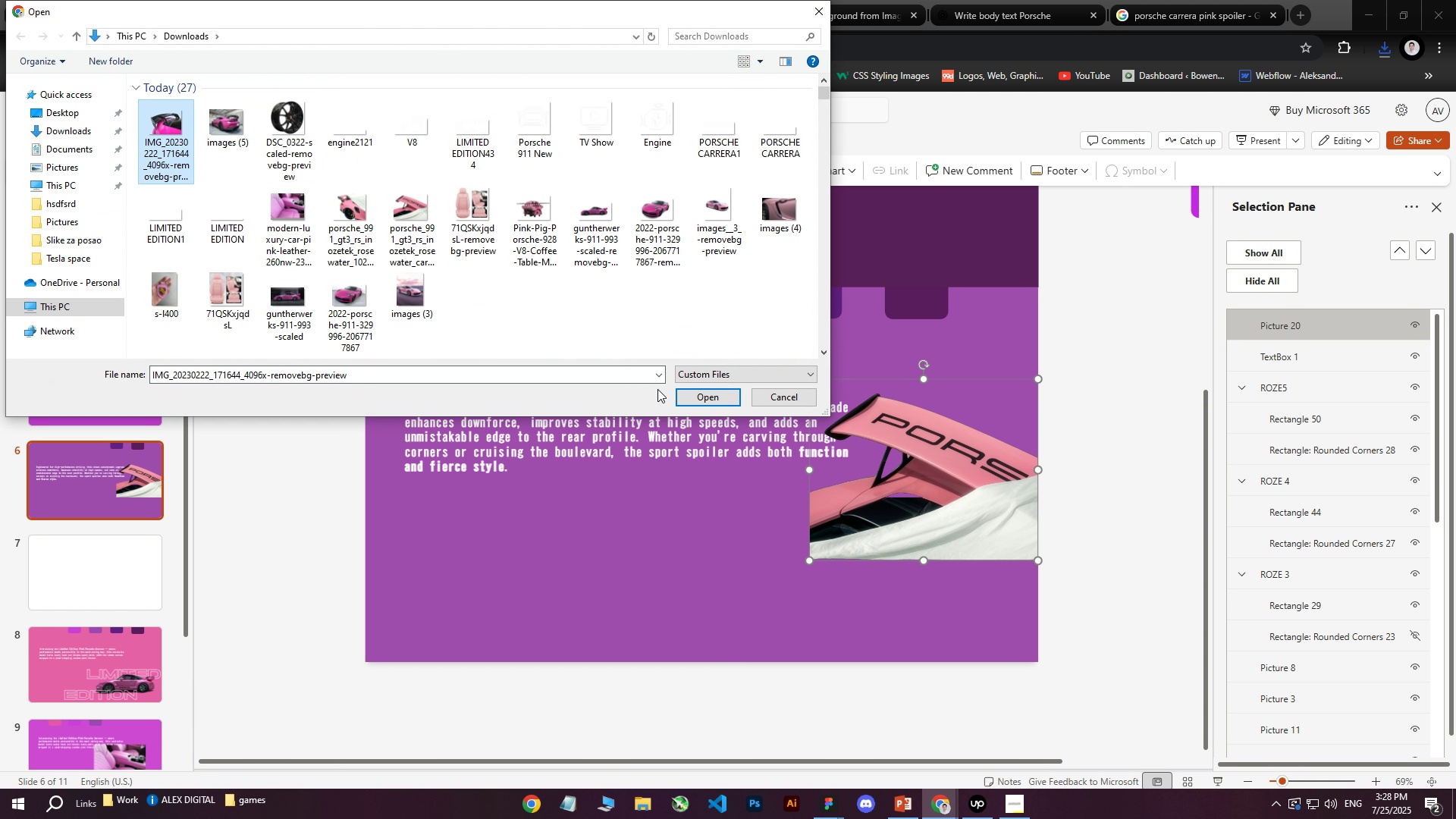 
left_click([703, 403])
 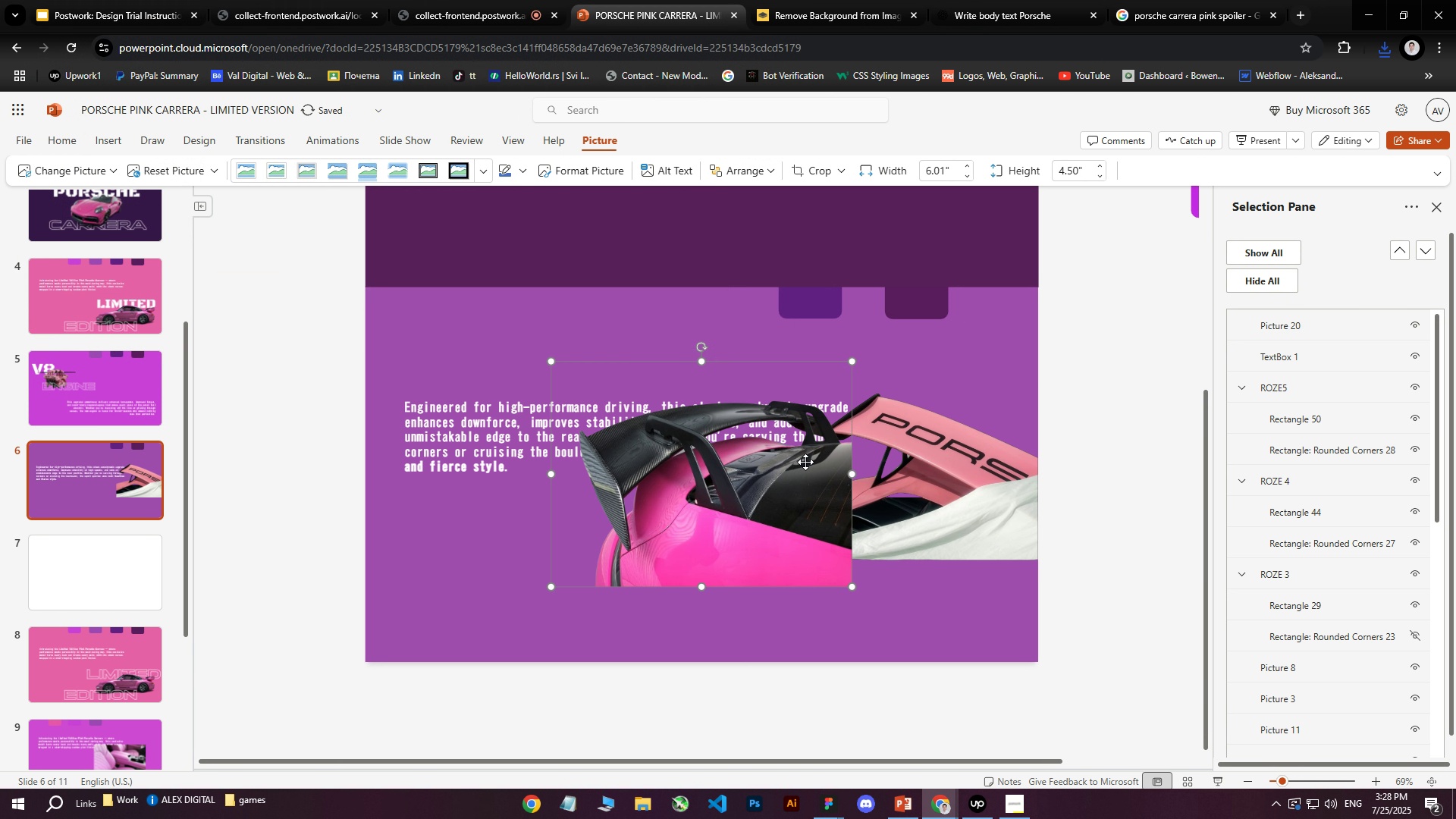 
left_click_drag(start_coordinate=[791, 494], to_coordinate=[740, 501])
 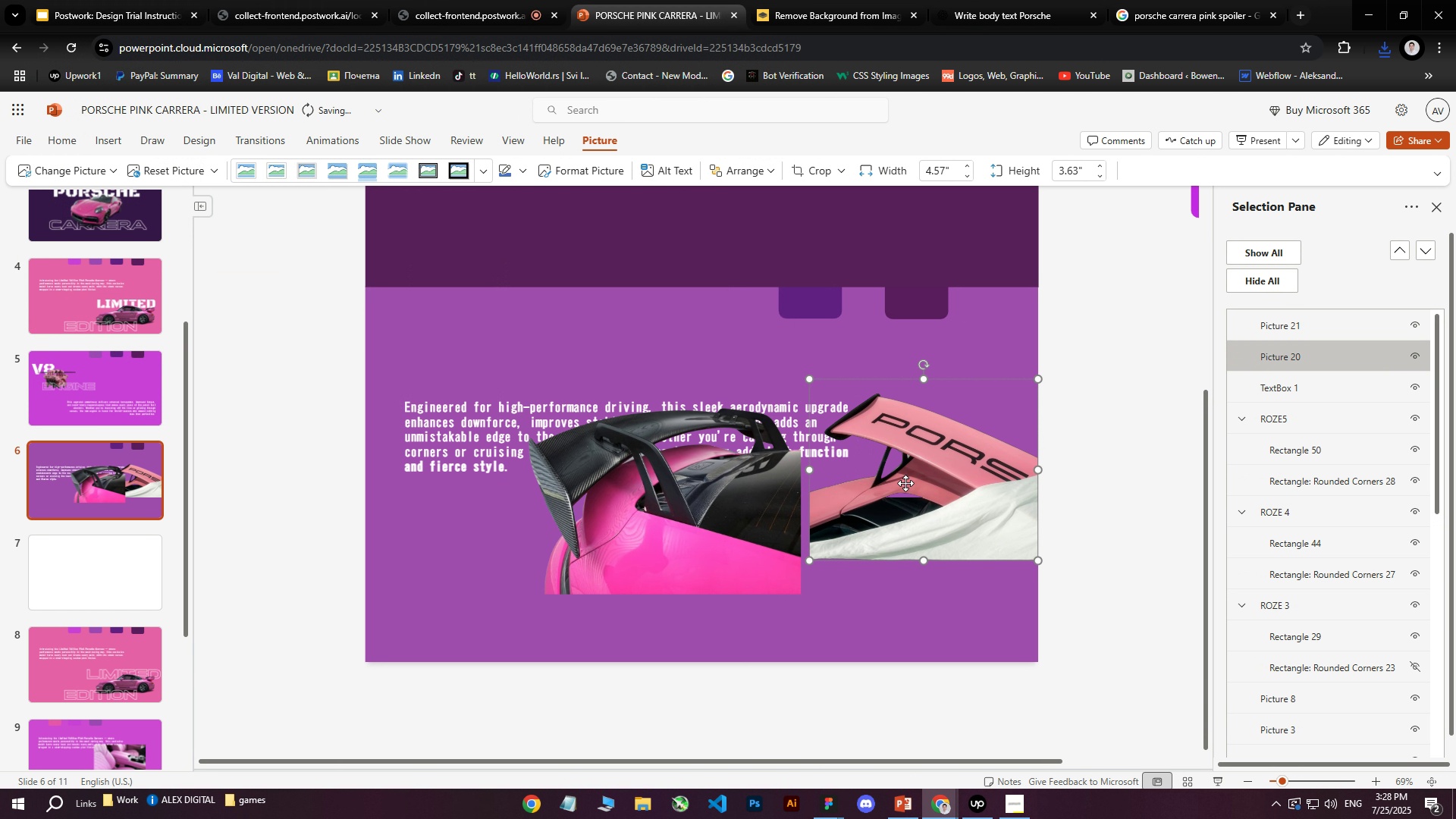 
left_click([905, 483])
 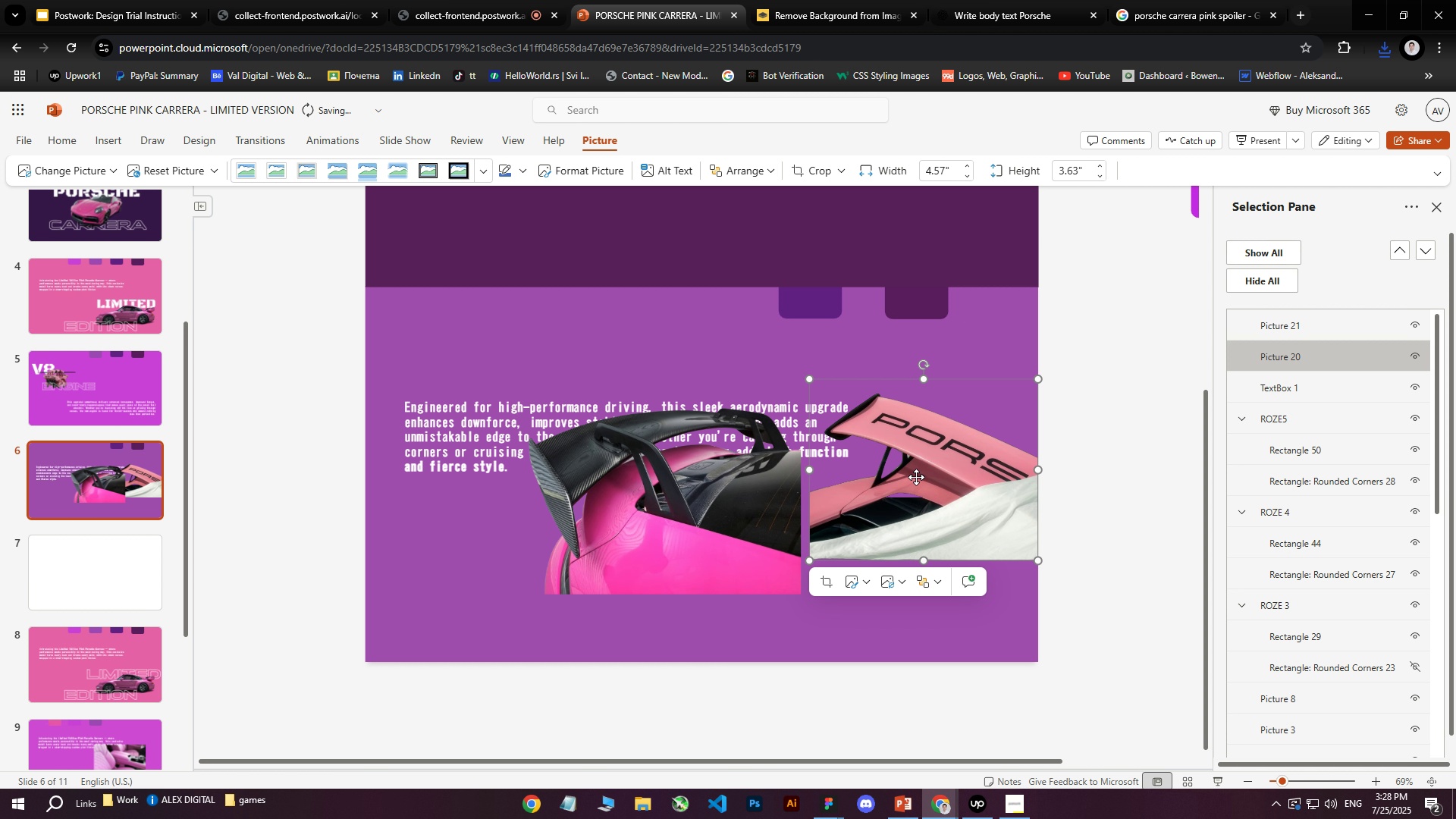 
left_click_drag(start_coordinate=[913, 474], to_coordinate=[921, 500])
 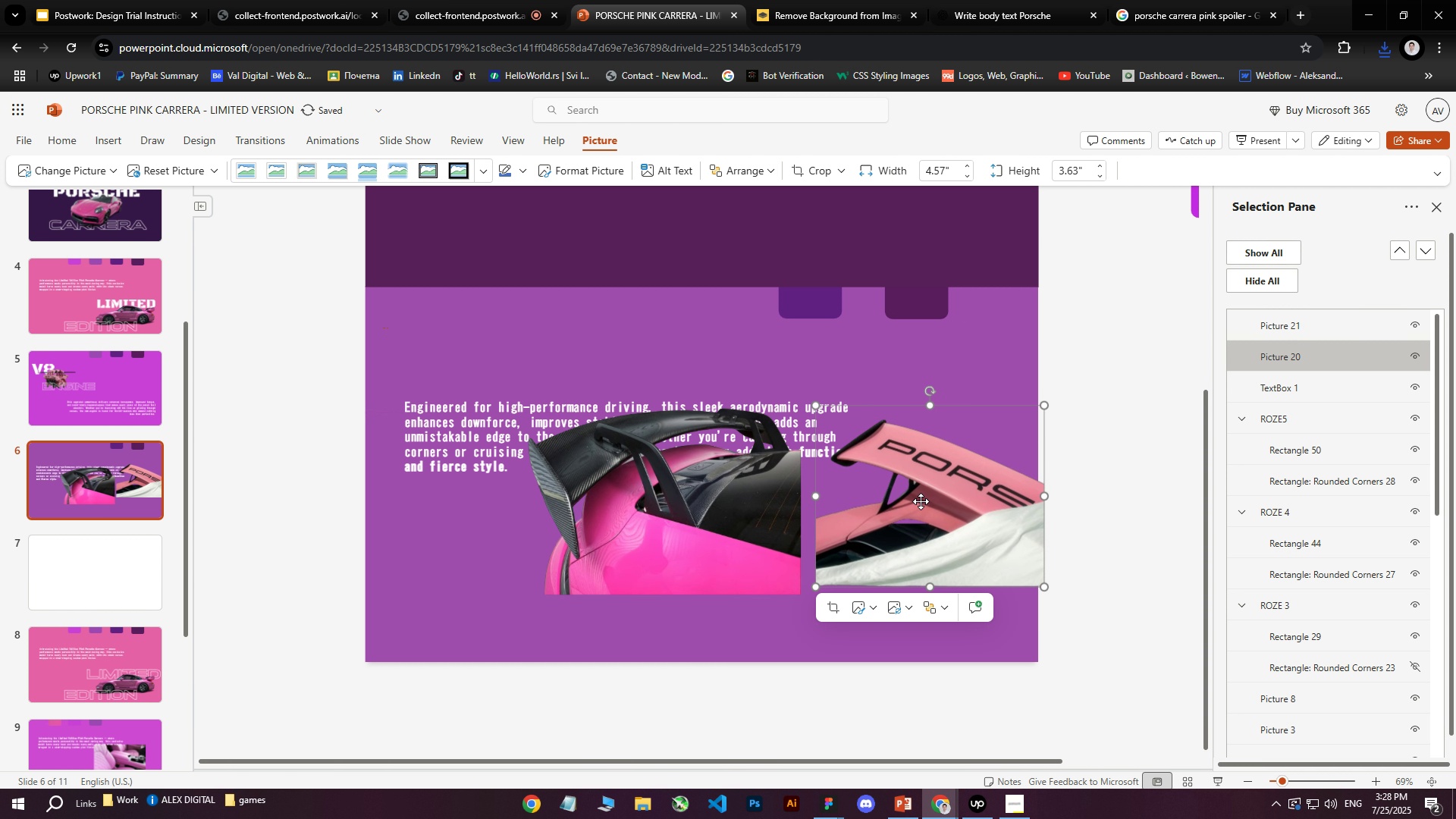 
key(Delete)
 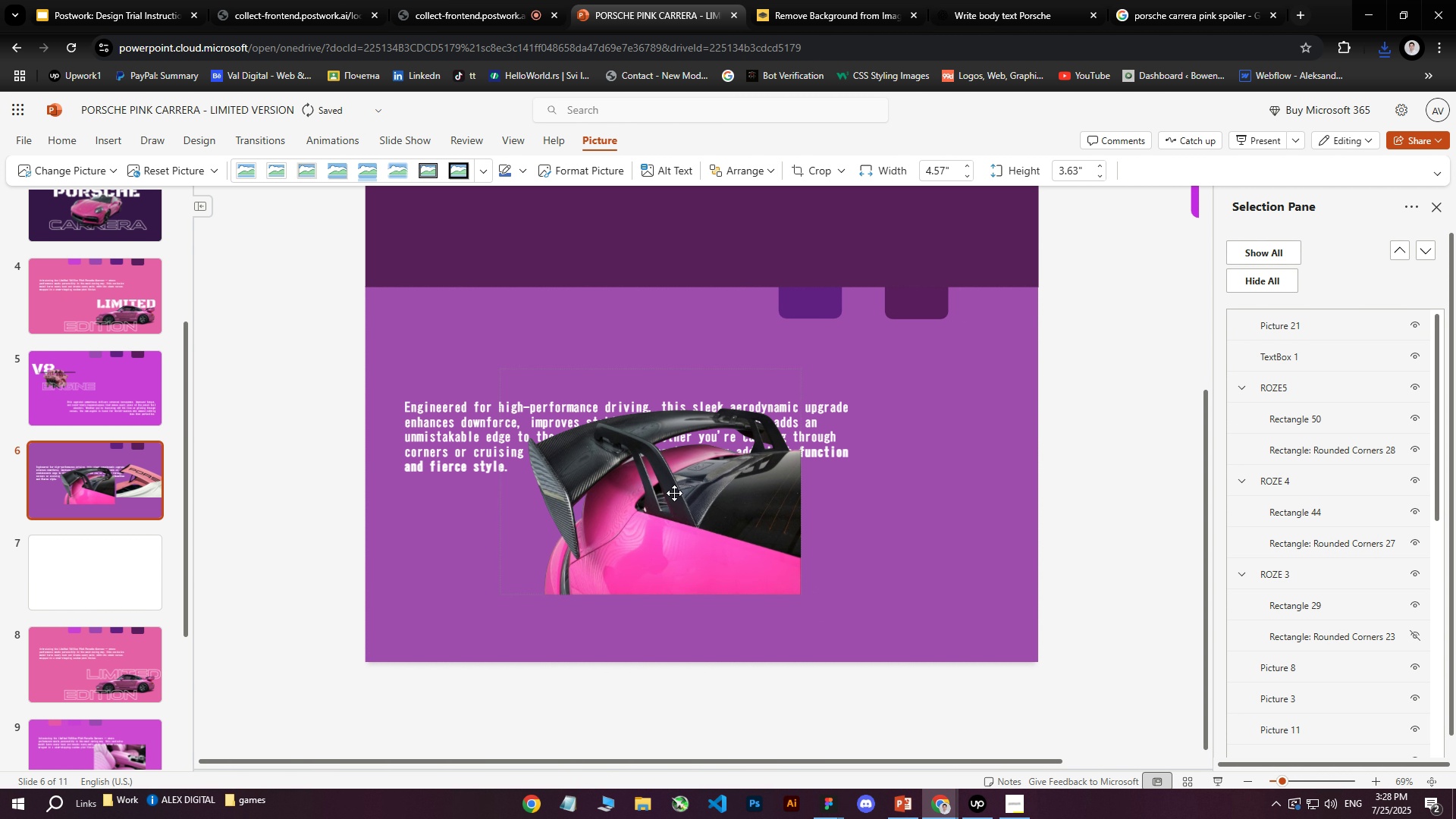 
left_click_drag(start_coordinate=[673, 493], to_coordinate=[912, 495])
 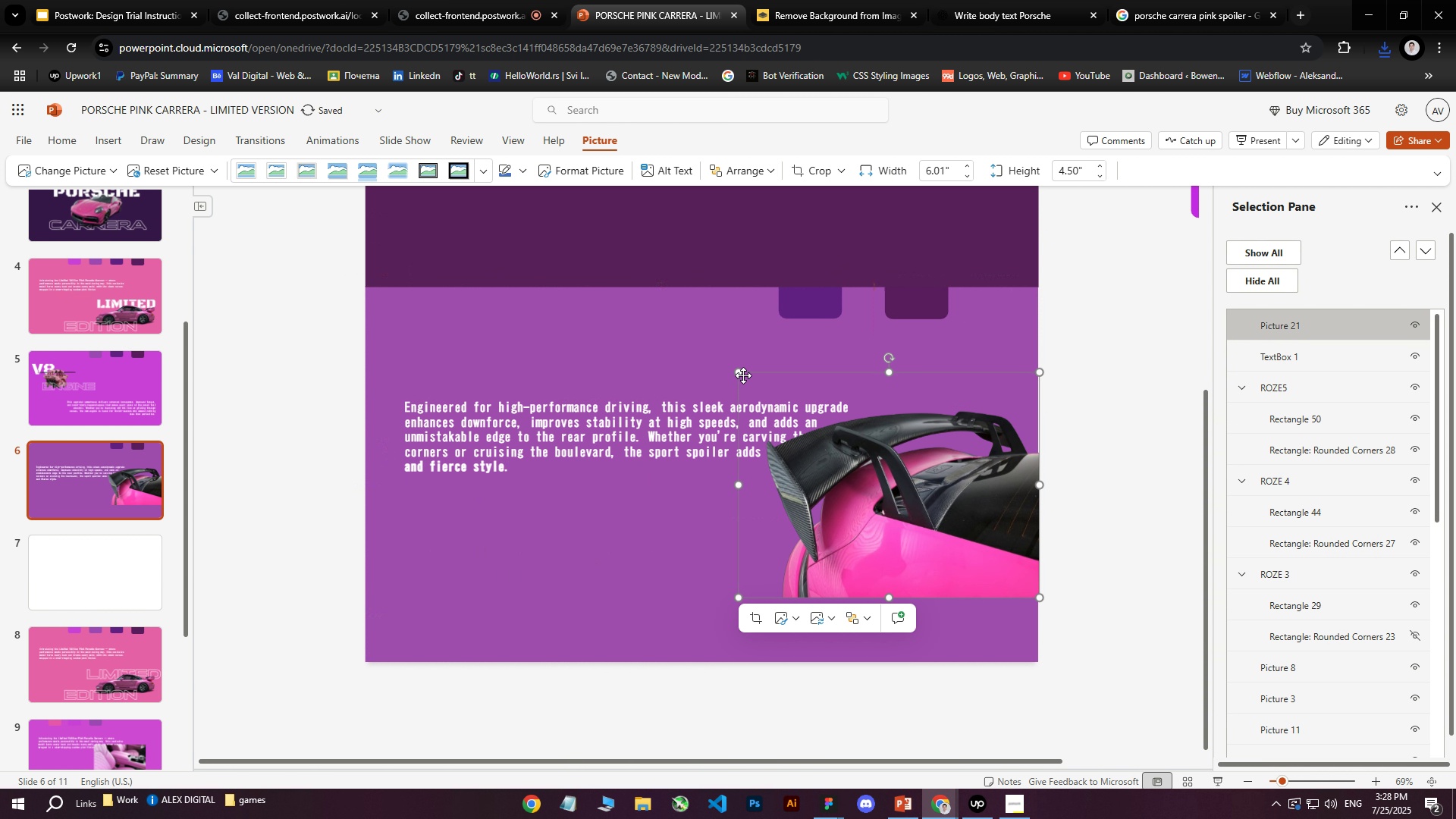 
left_click_drag(start_coordinate=[742, 375], to_coordinate=[817, 441])
 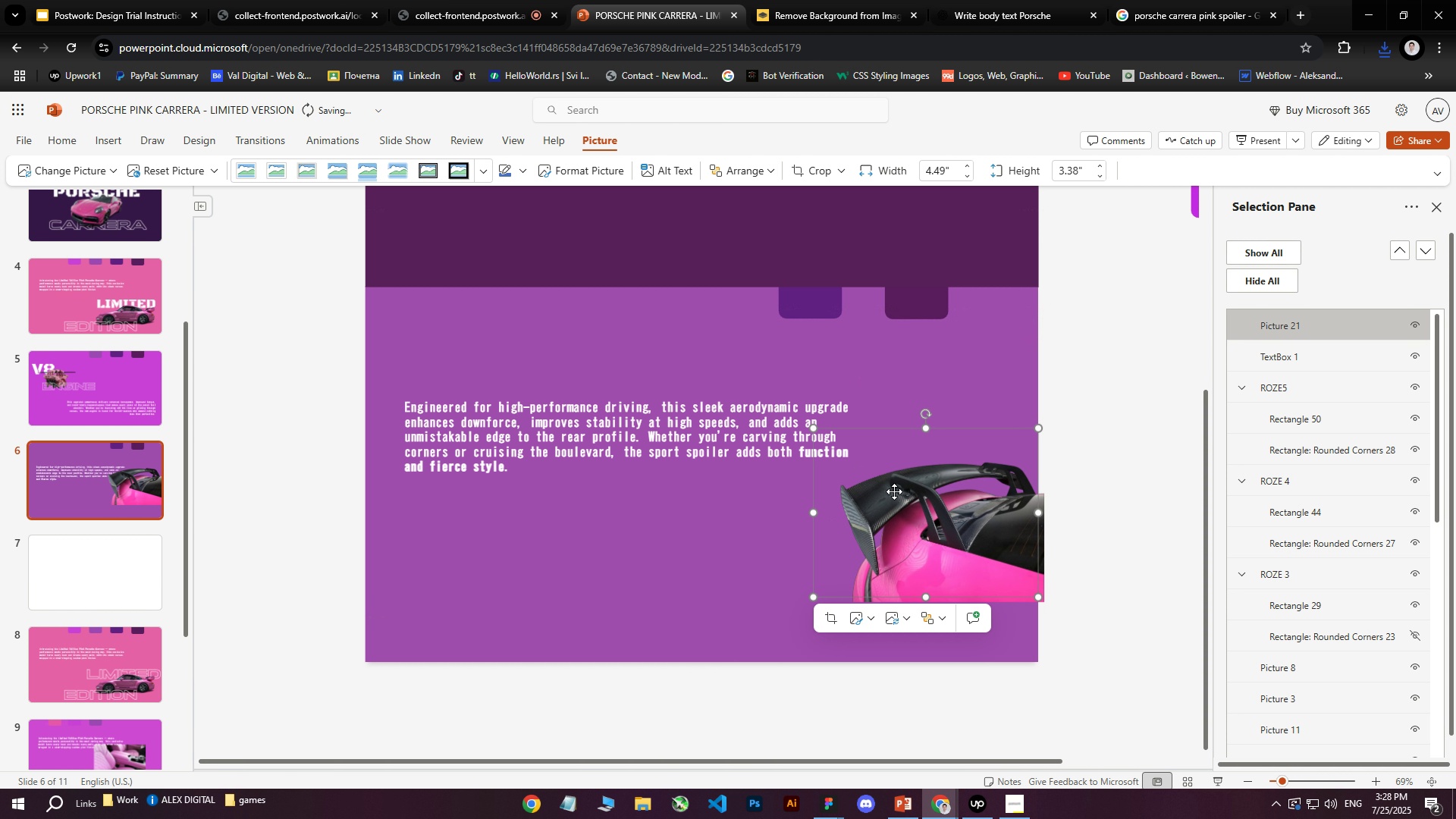 
left_click_drag(start_coordinate=[913, 509], to_coordinate=[905, 559])
 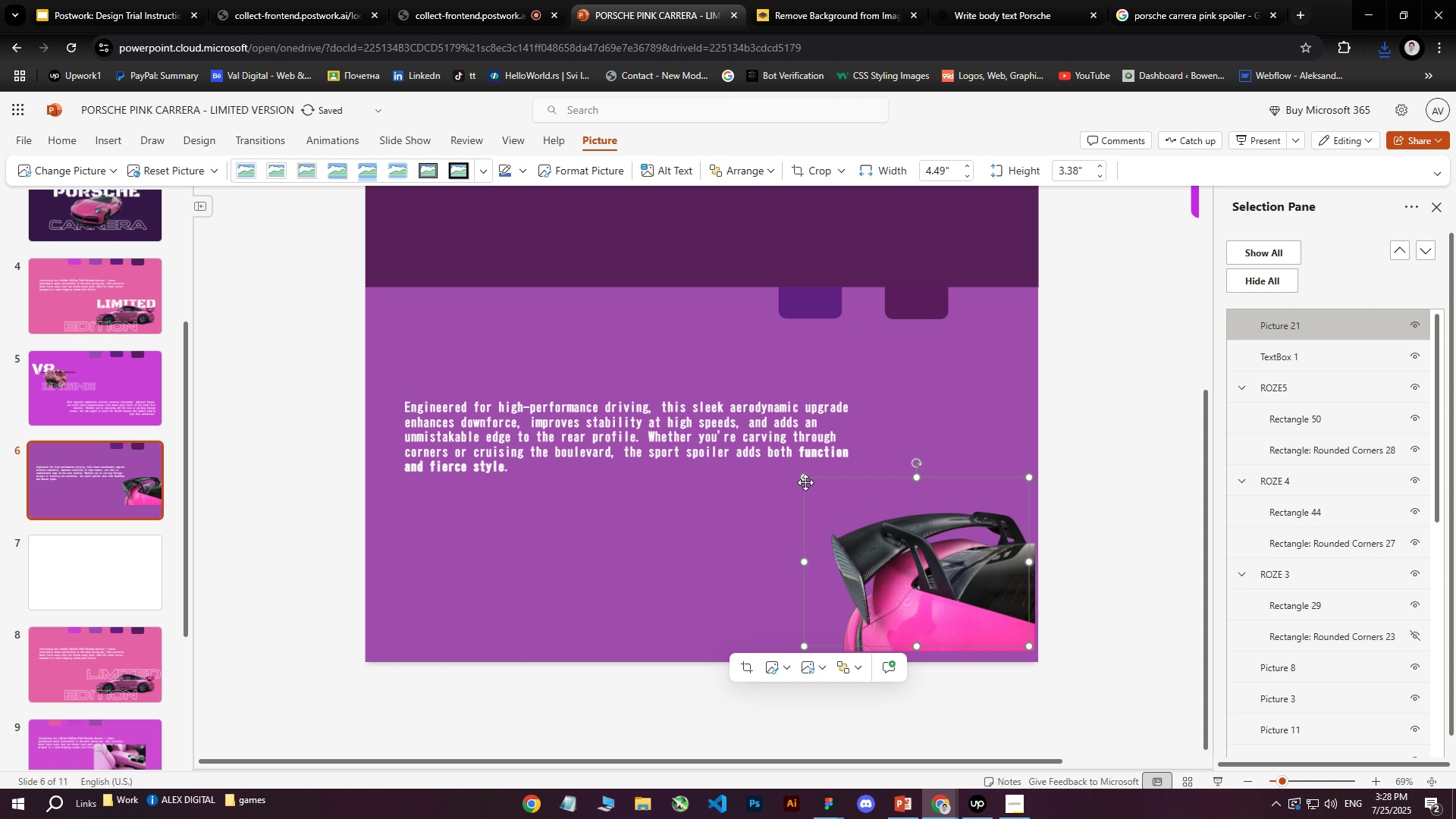 
left_click_drag(start_coordinate=[805, 481], to_coordinate=[739, 453])
 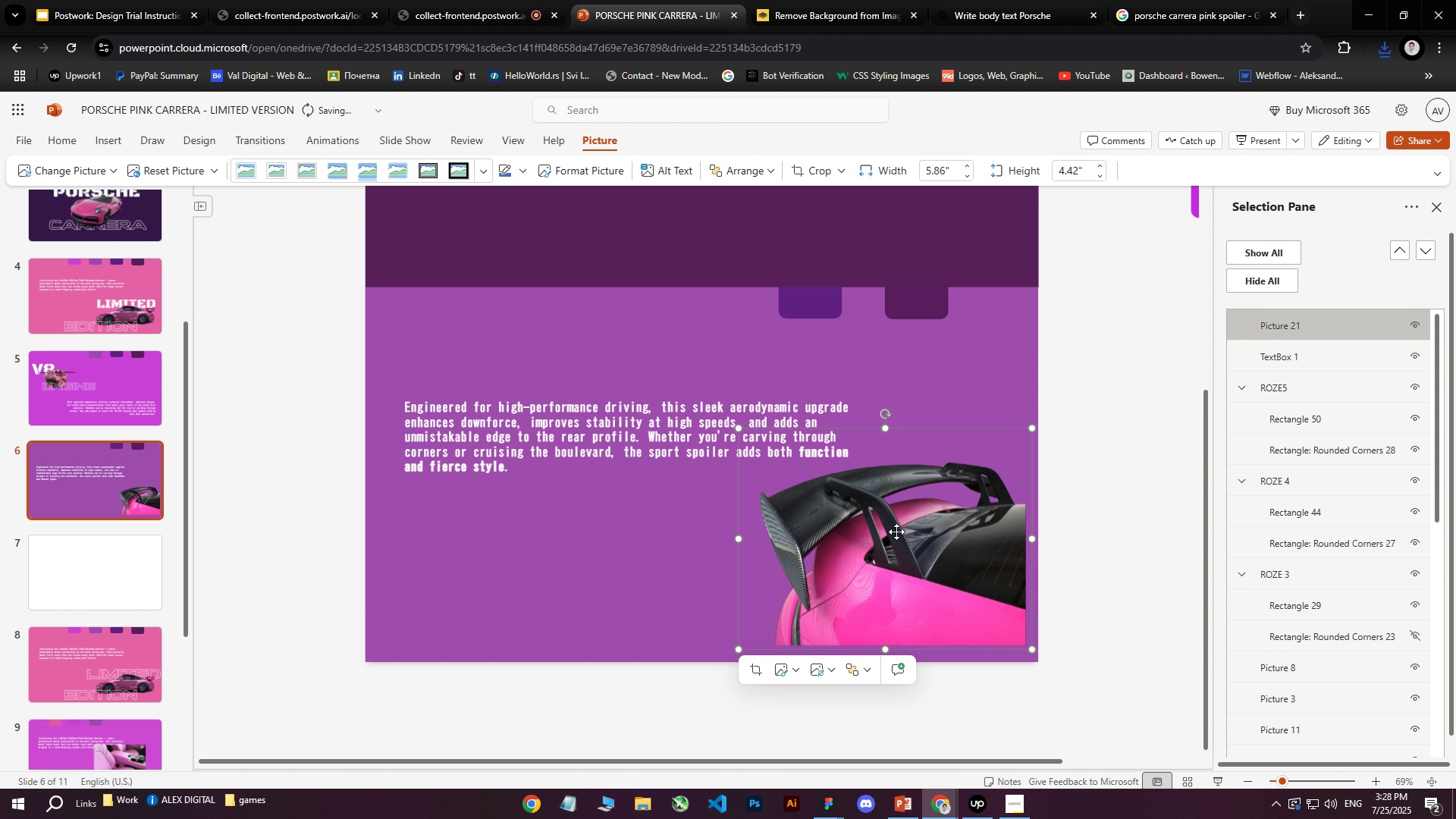 
left_click_drag(start_coordinate=[903, 536], to_coordinate=[915, 522])
 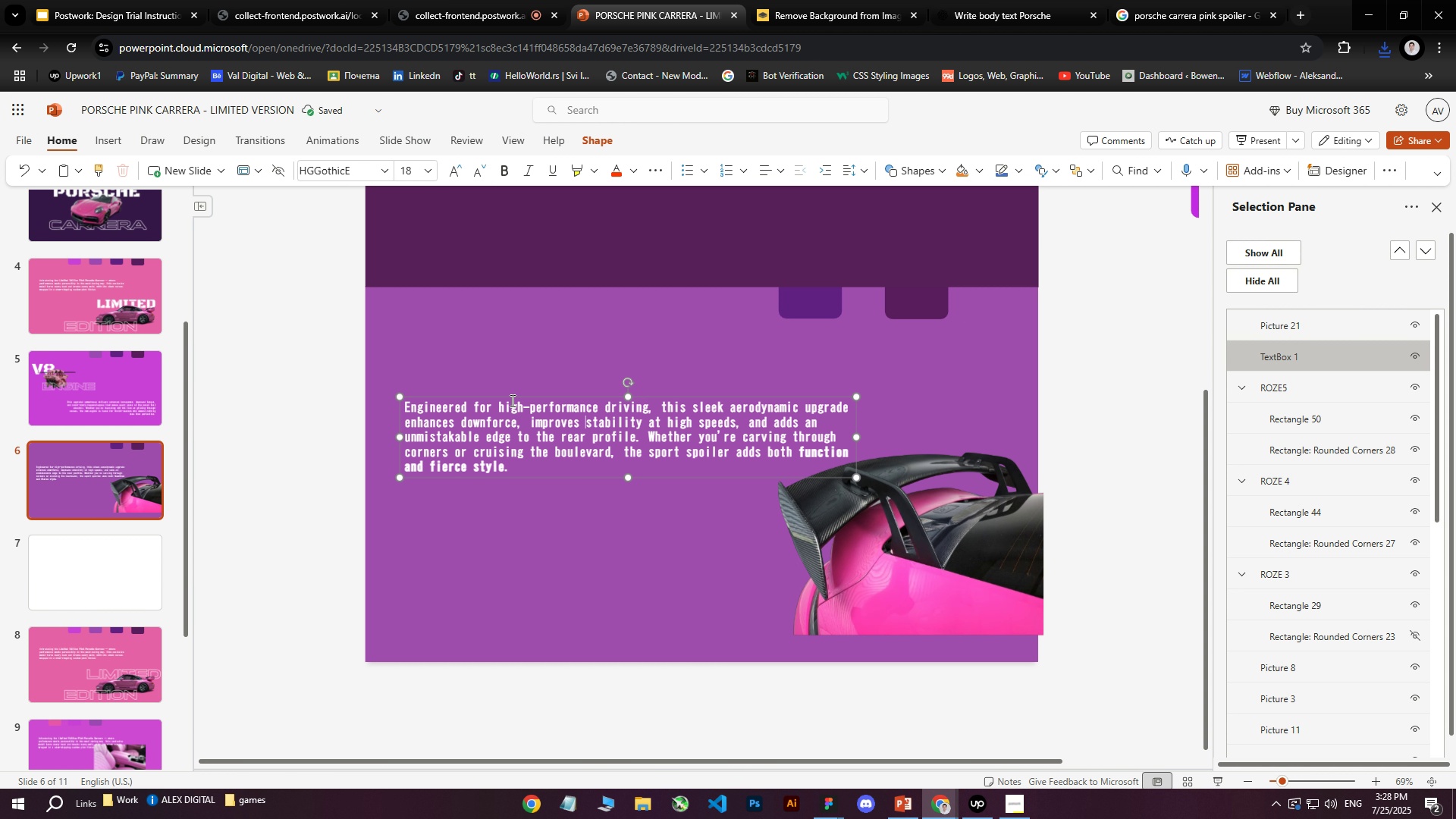 
left_click_drag(start_coordinate=[514, 397], to_coordinate=[496, 350])
 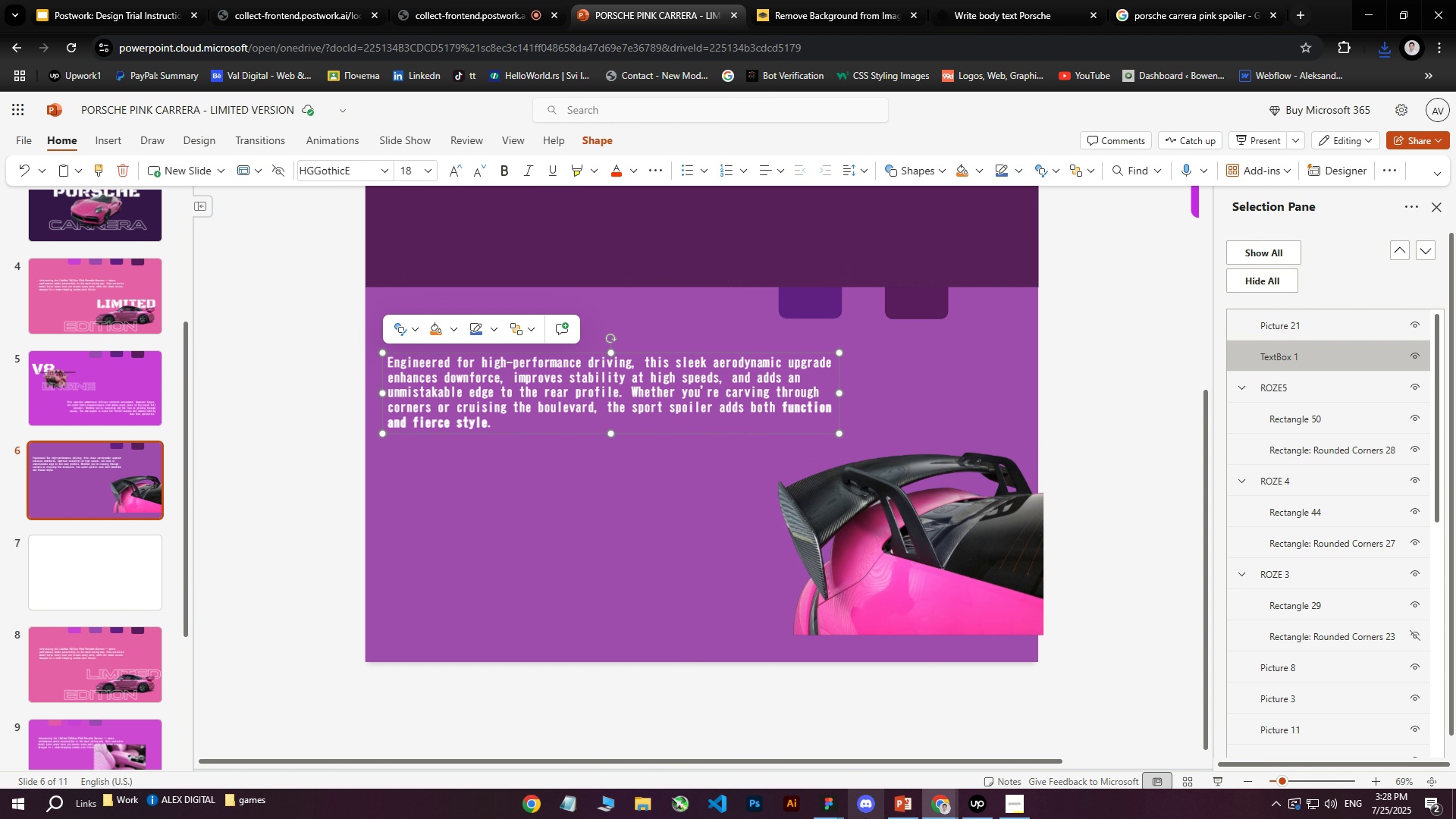 
wait(8.8)
 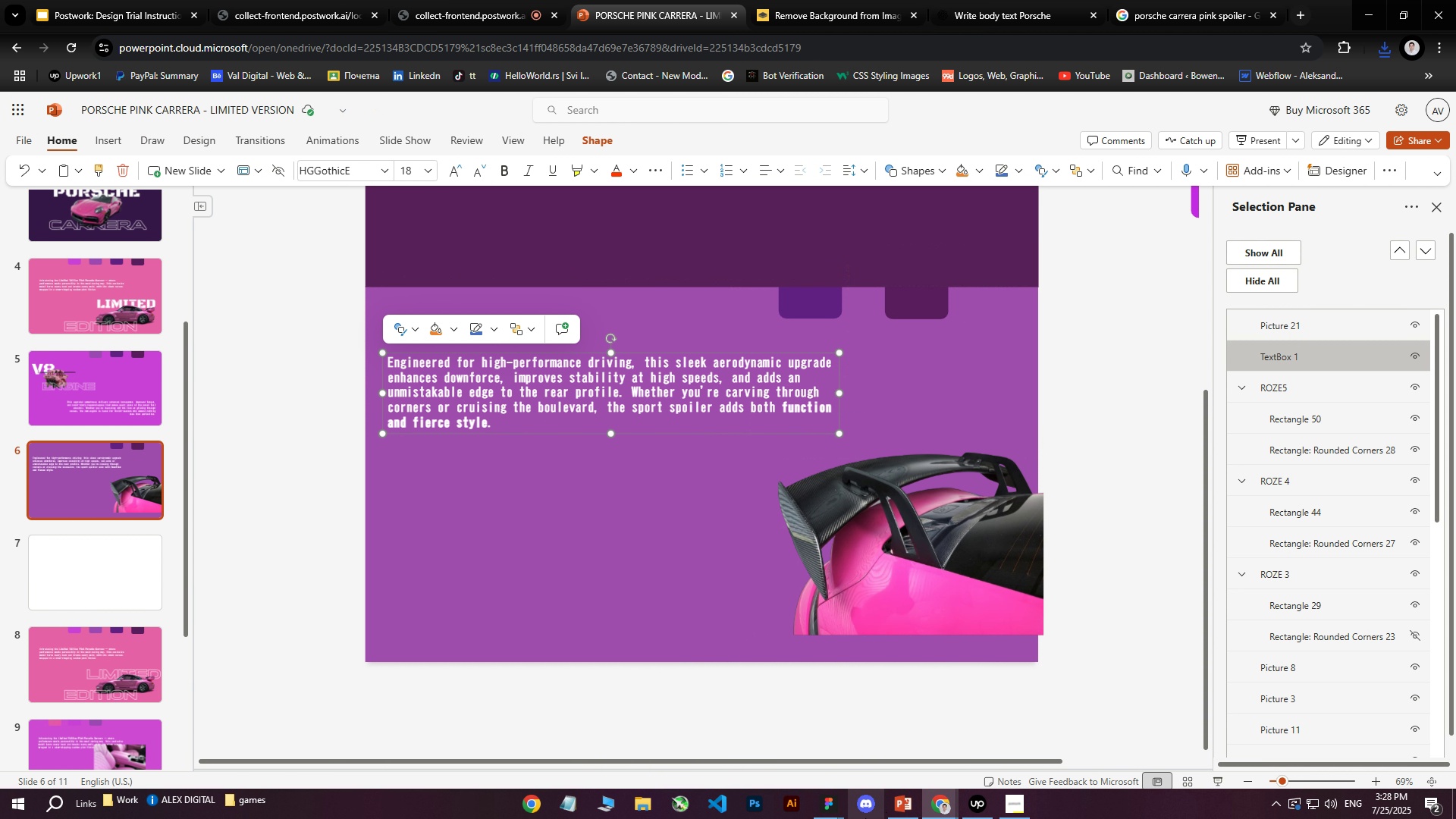 
left_click([834, 802])
 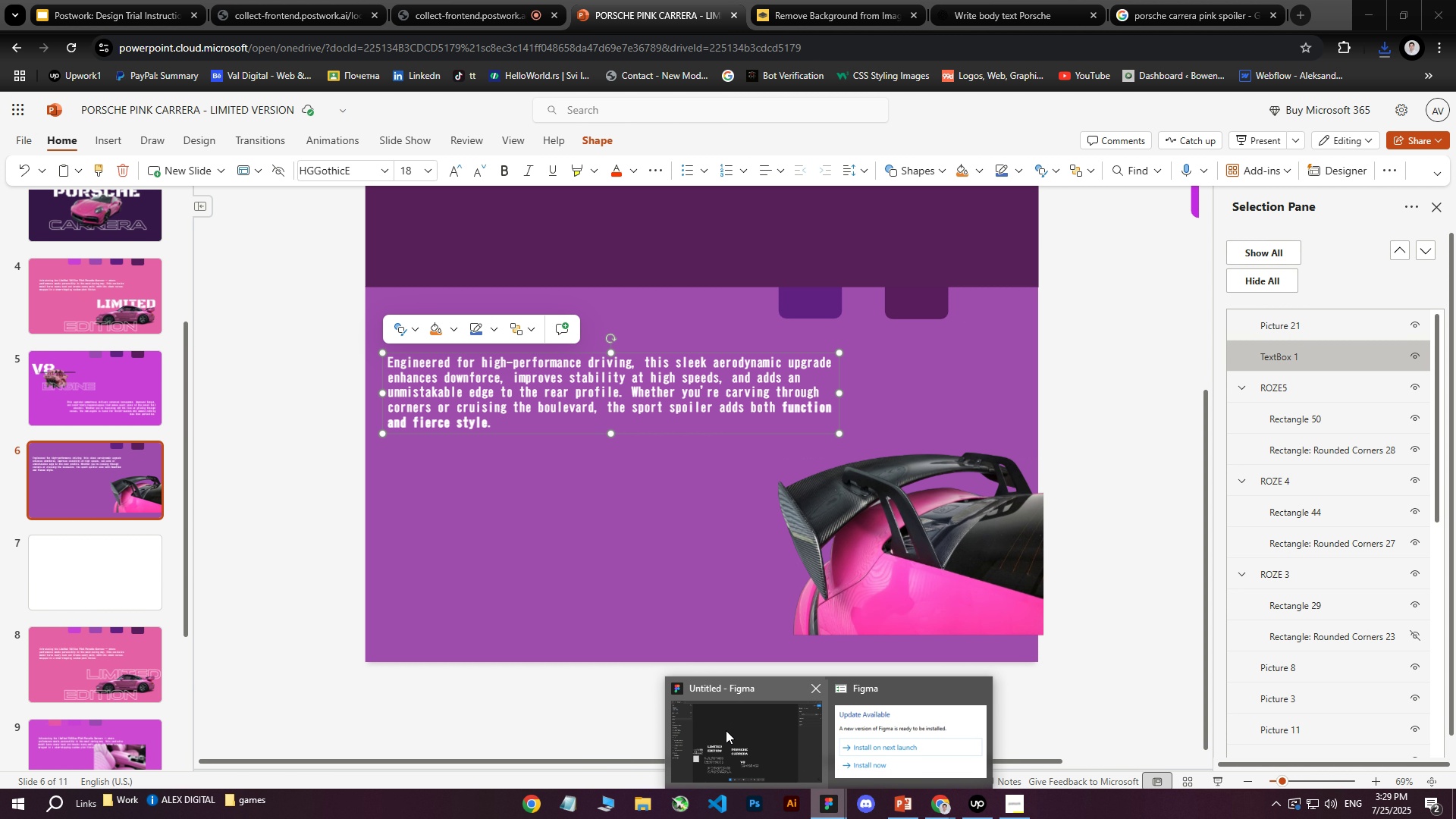 
left_click([725, 731])
 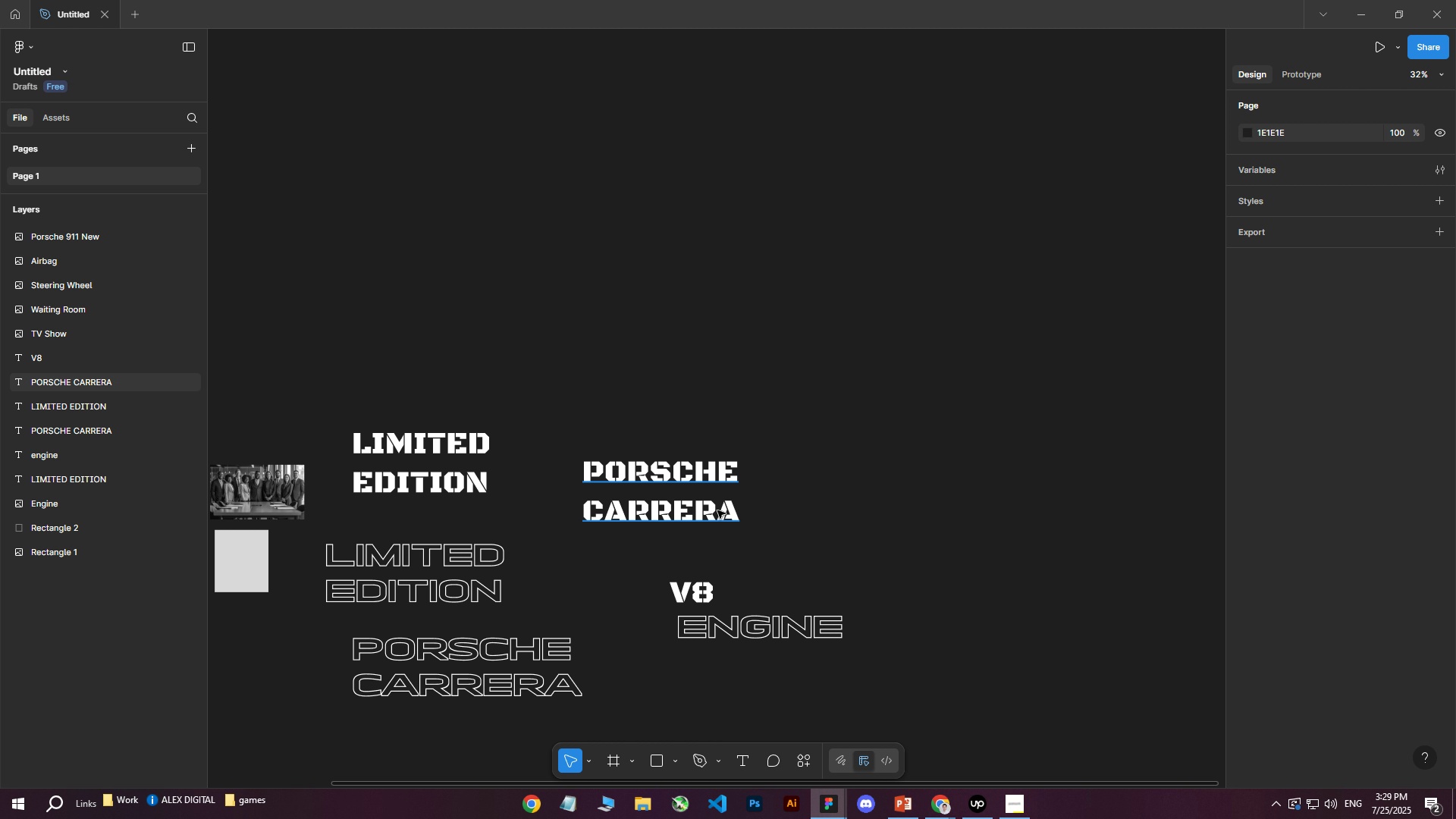 
left_click([711, 481])
 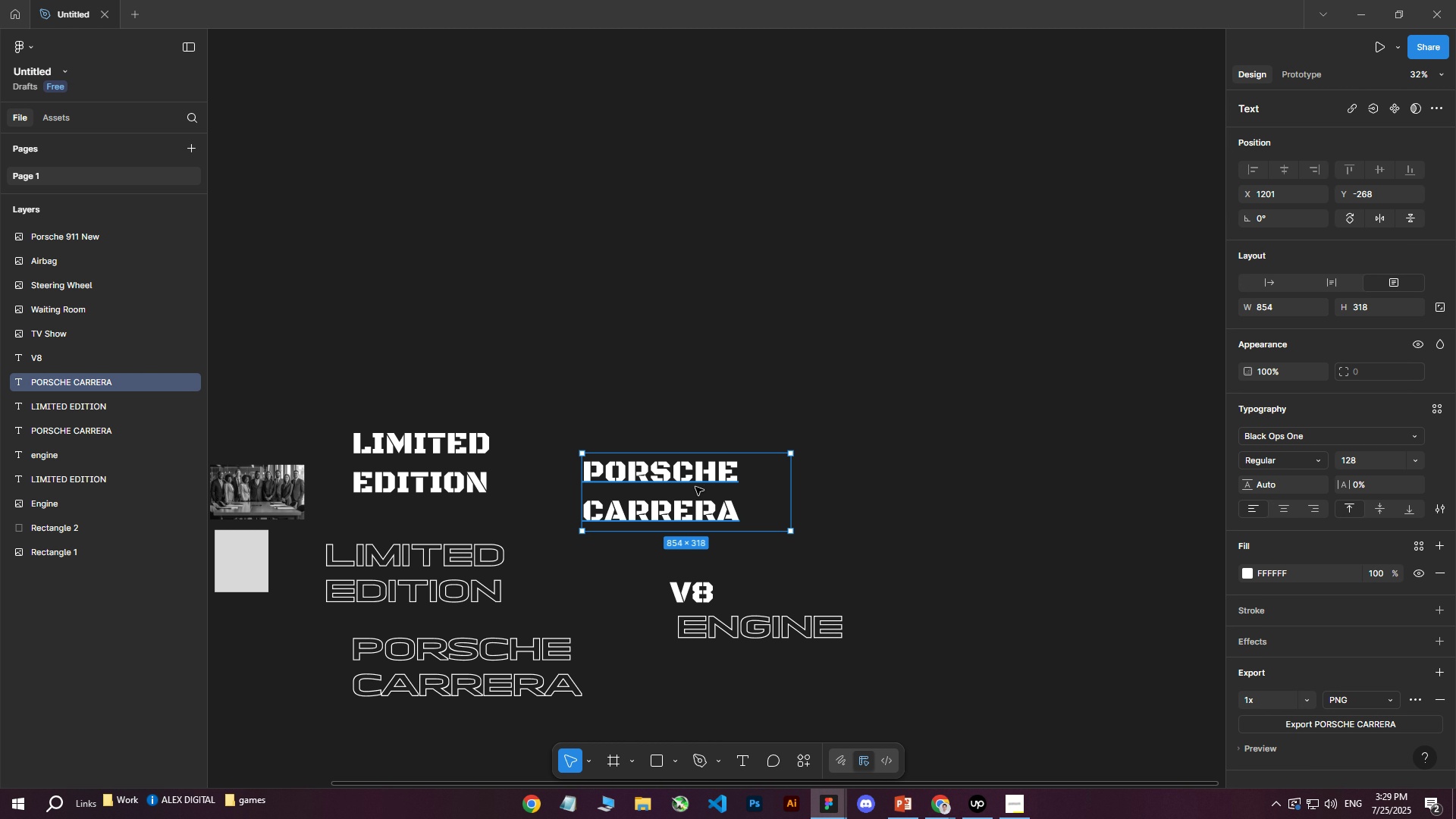 
key(Control+ControlLeft)
 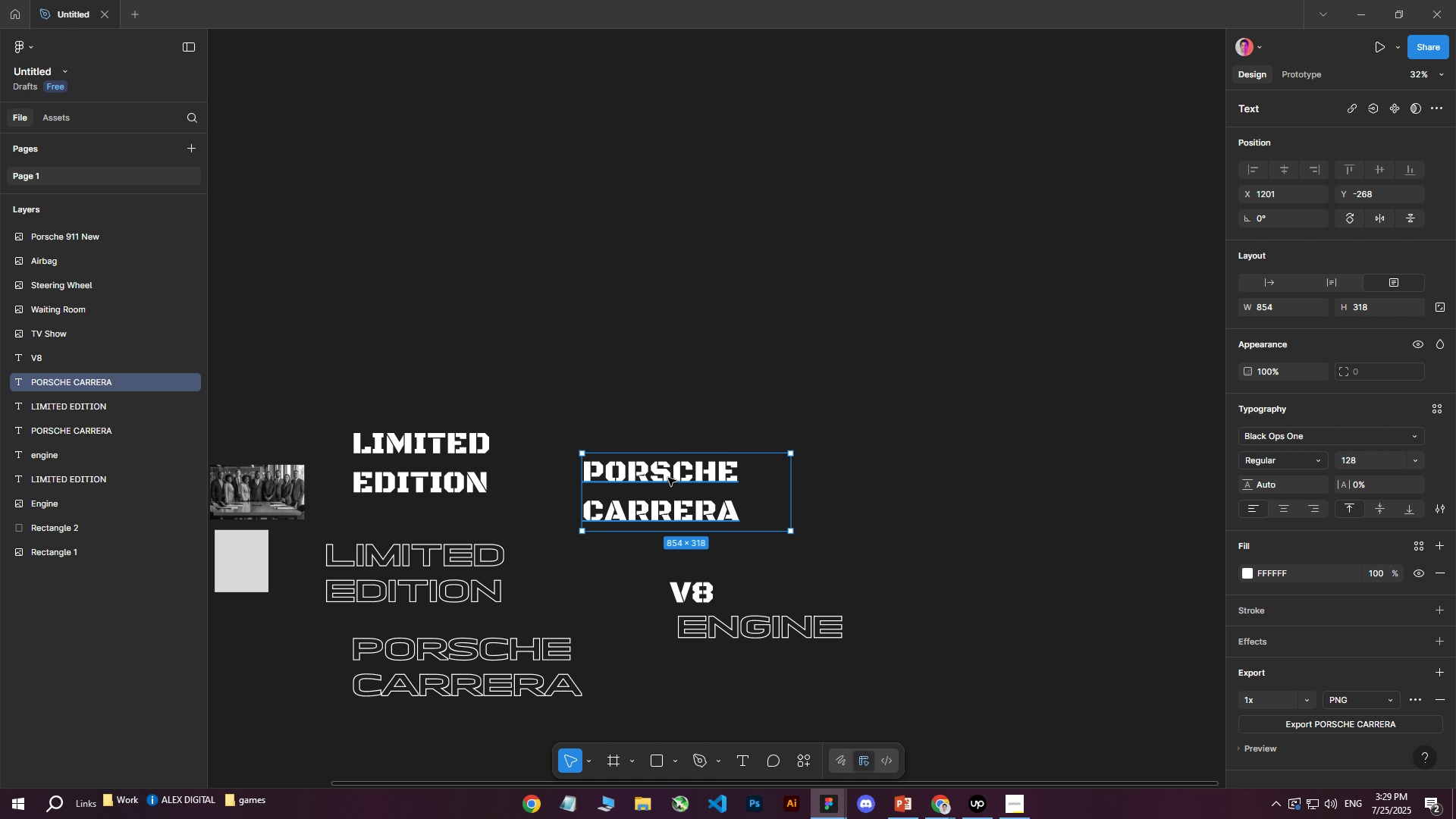 
key(Control+D)
 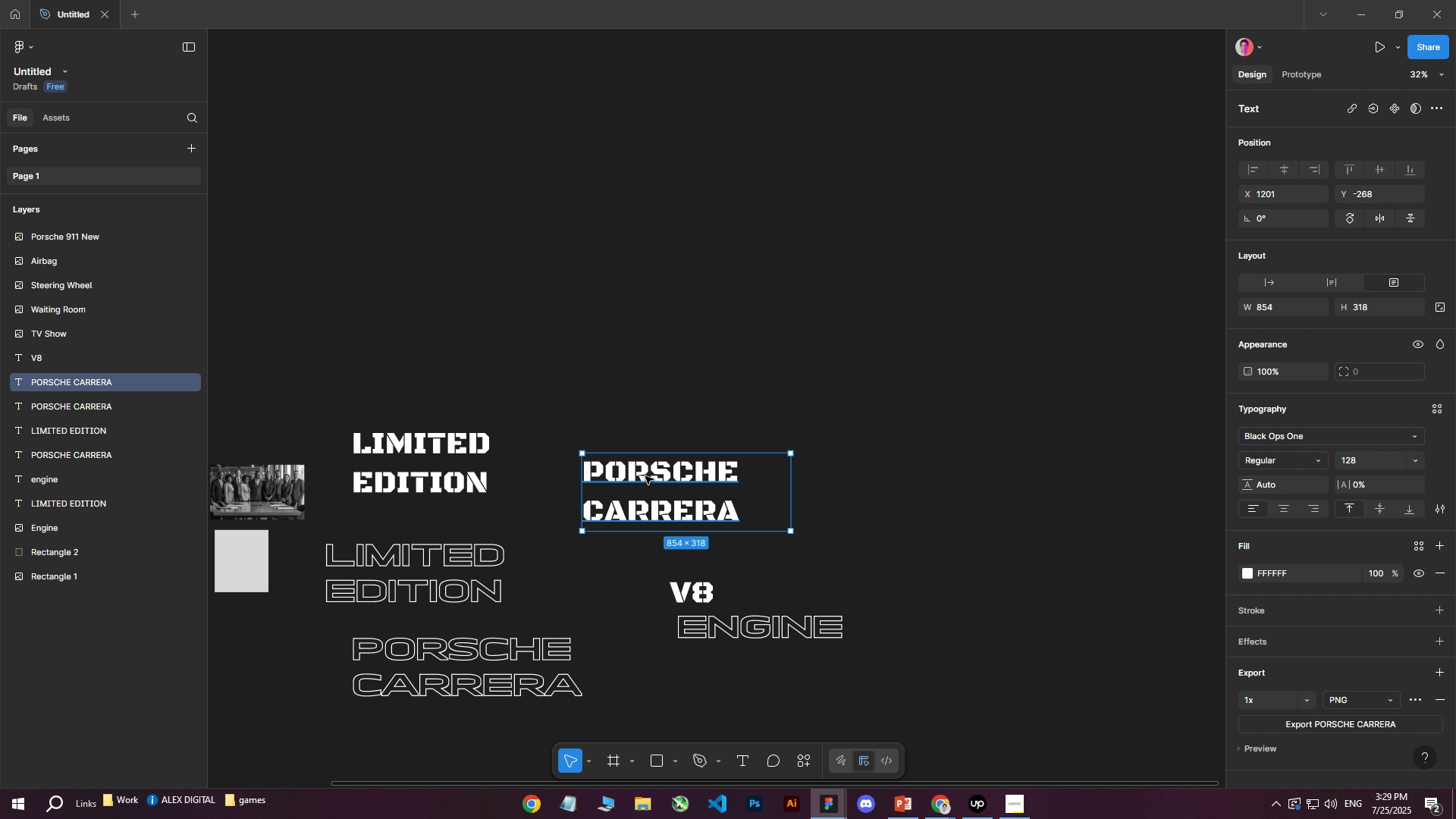 
left_click_drag(start_coordinate=[646, 476], to_coordinate=[862, 464])
 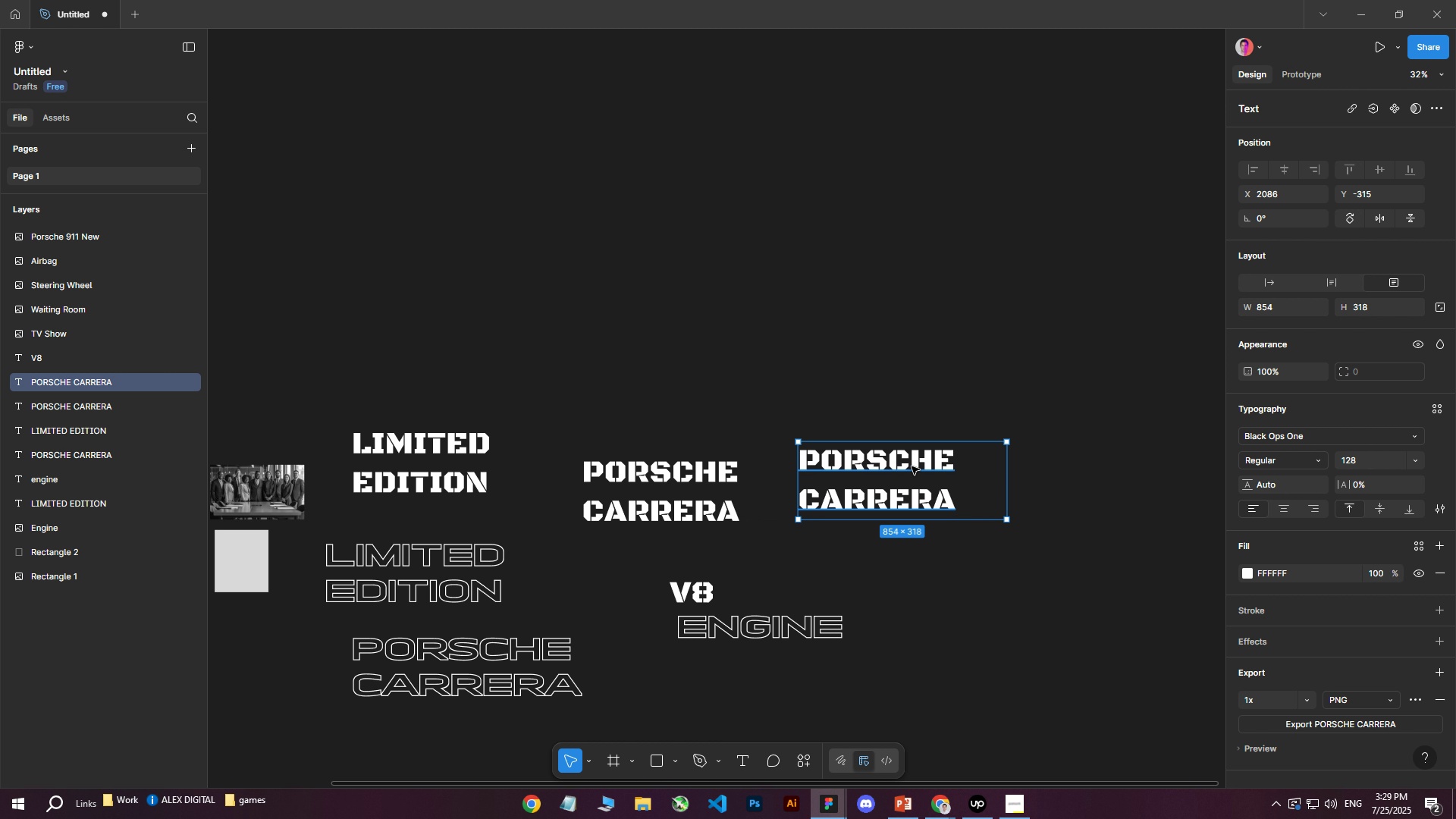 
double_click([912, 466])
 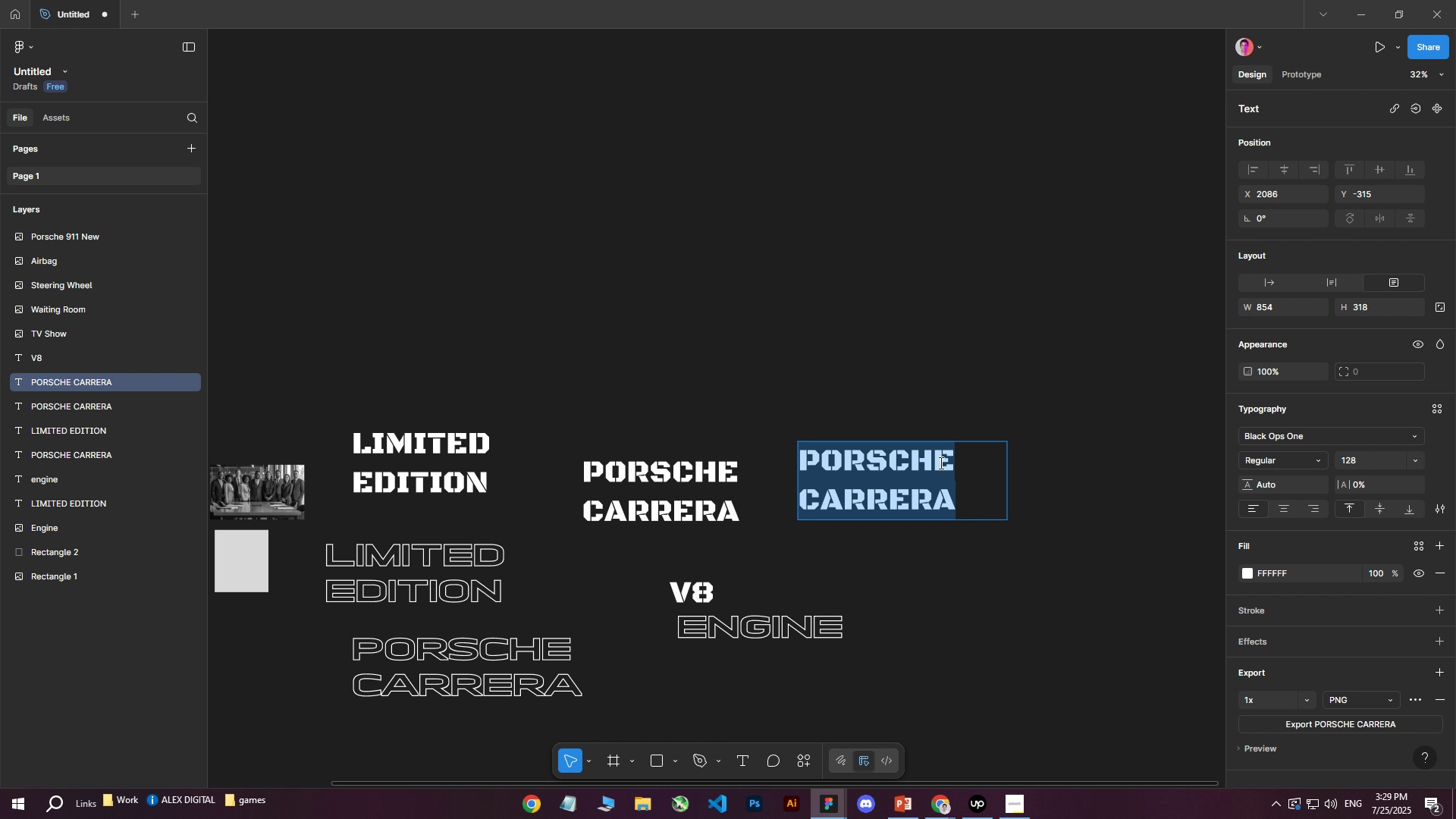 
type(c)
key(Backspace)
type(CARBON)
 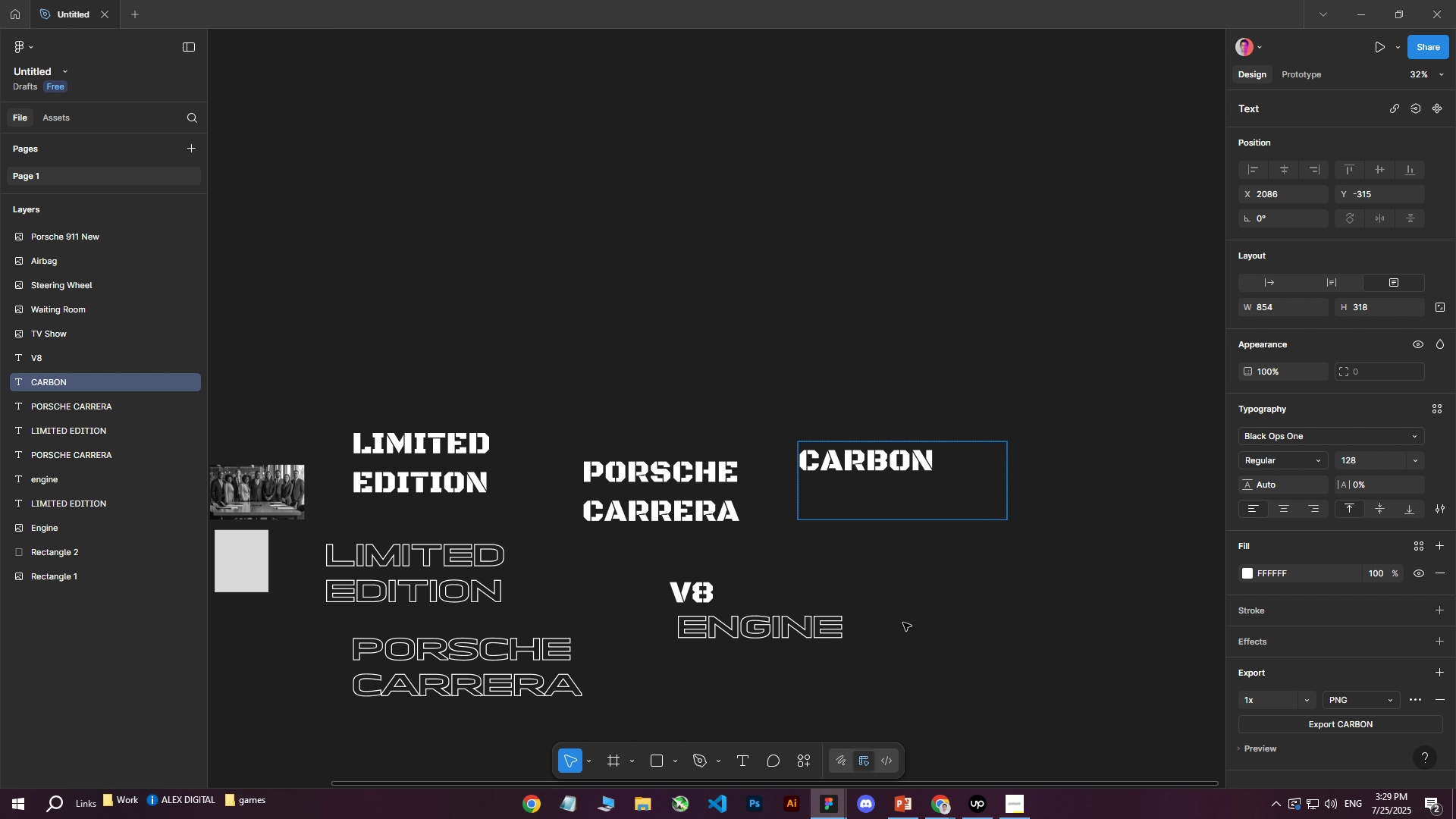 
double_click([791, 623])
 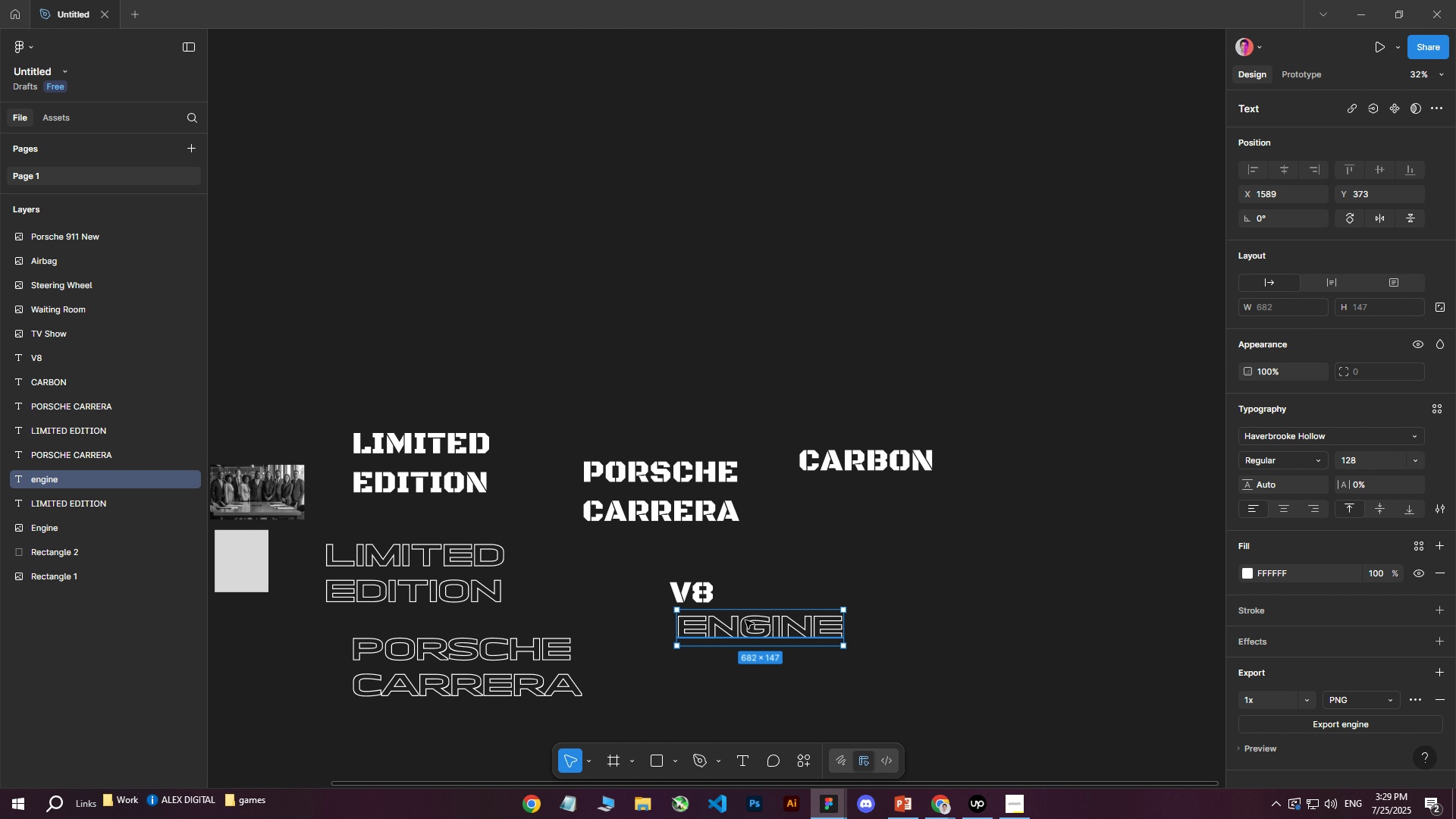 
key(Control+ControlLeft)
 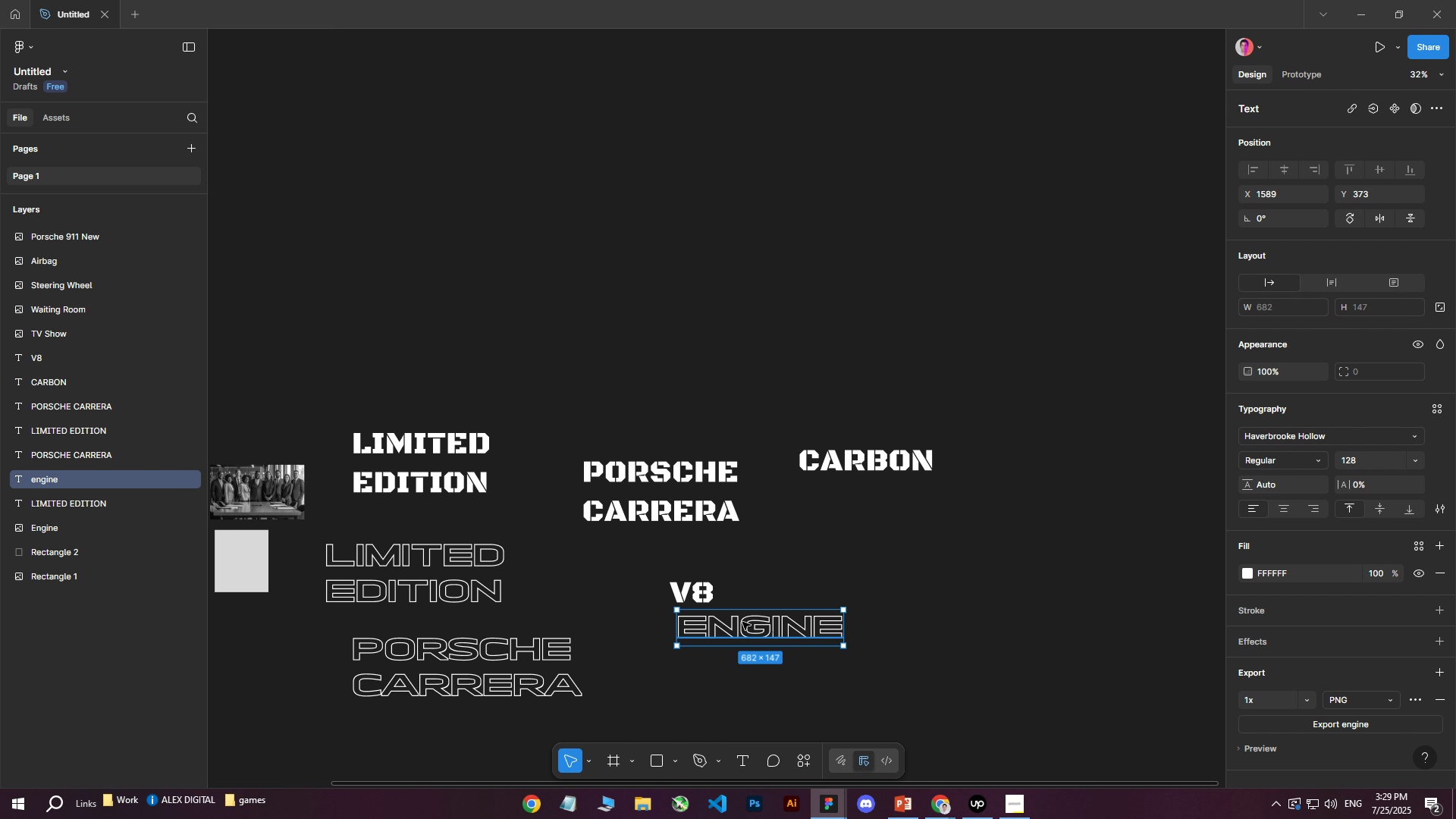 
key(Control+D)
 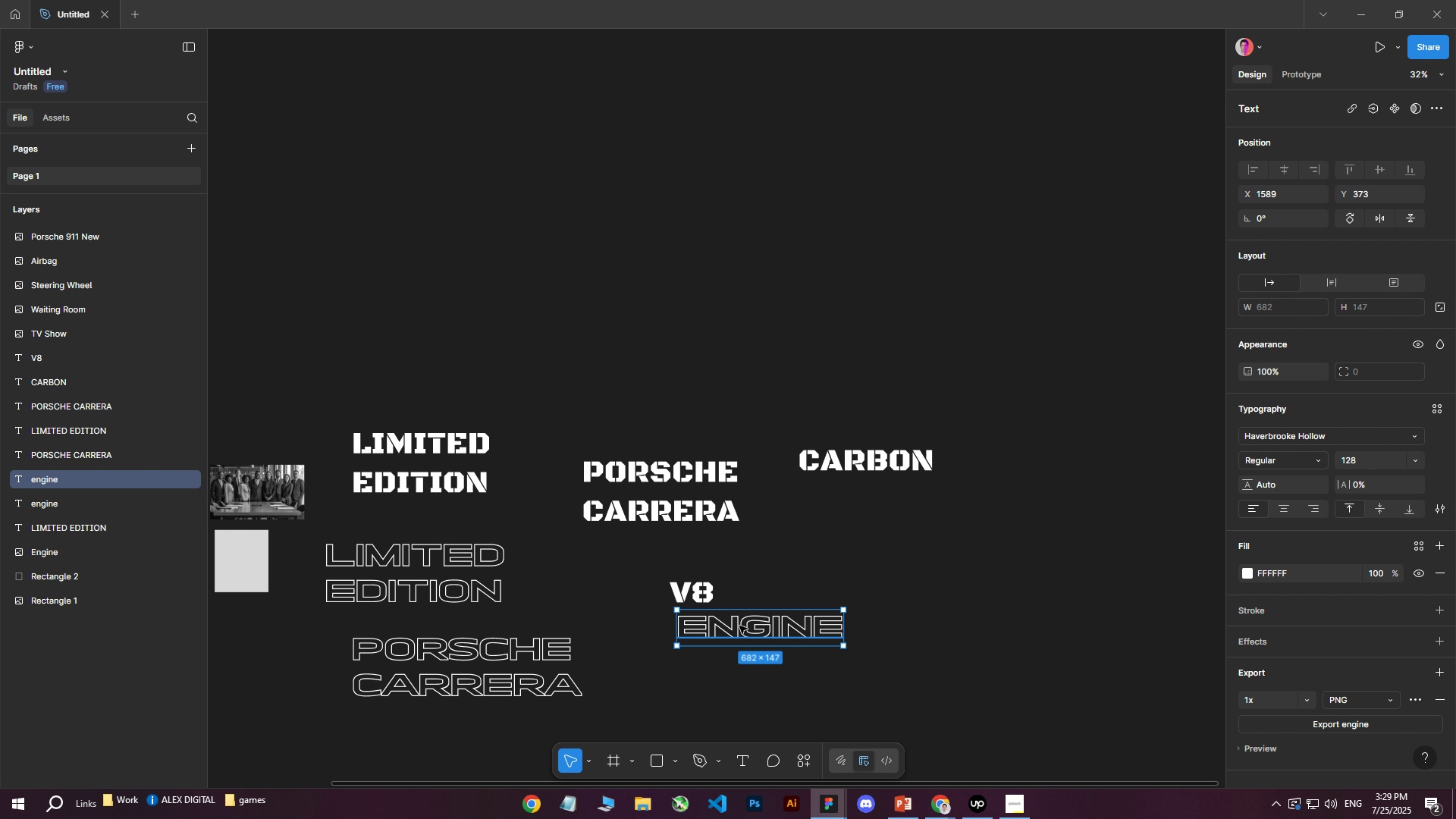 
left_click_drag(start_coordinate=[739, 626], to_coordinate=[857, 505])
 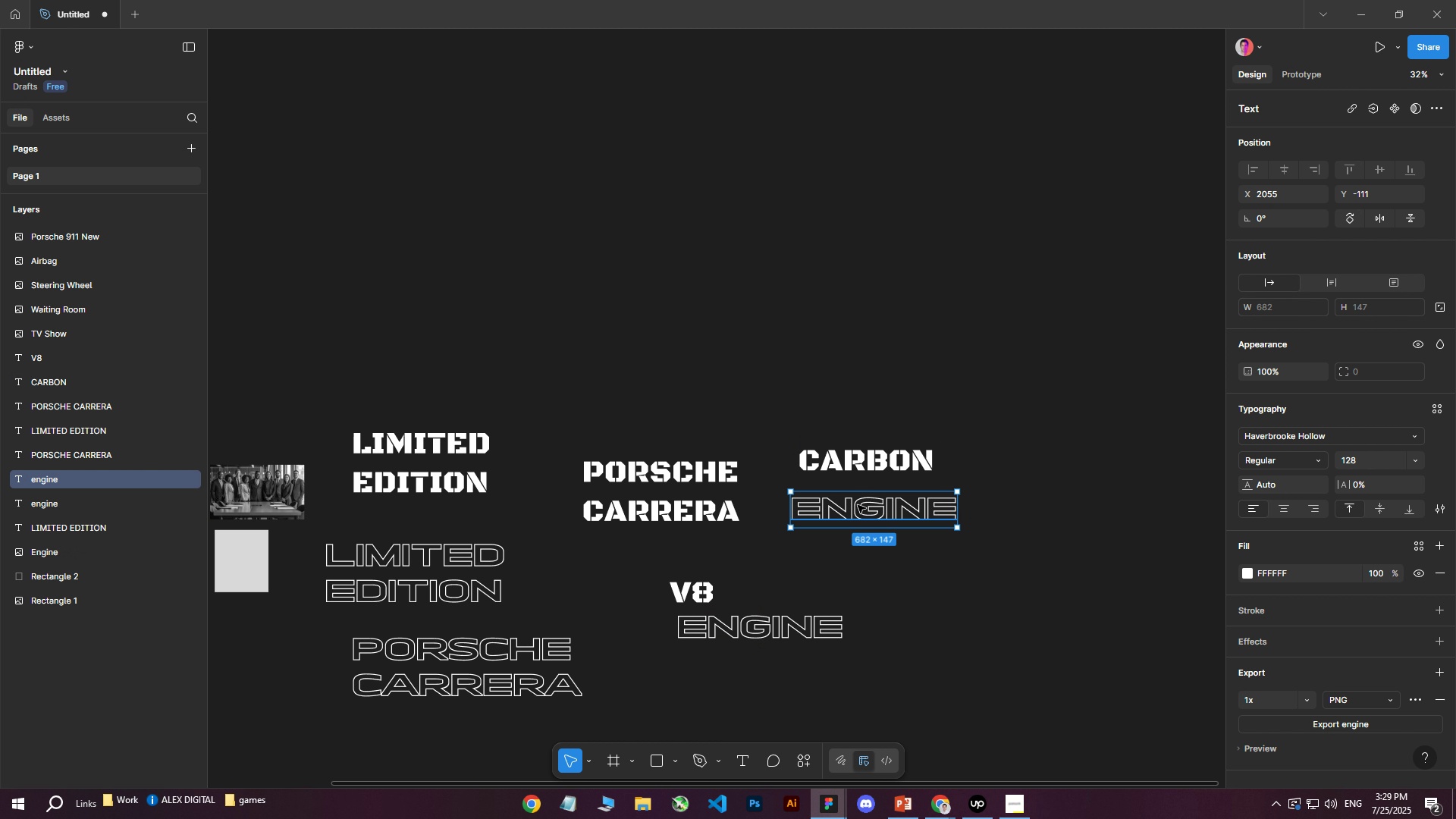 
double_click([858, 505])
 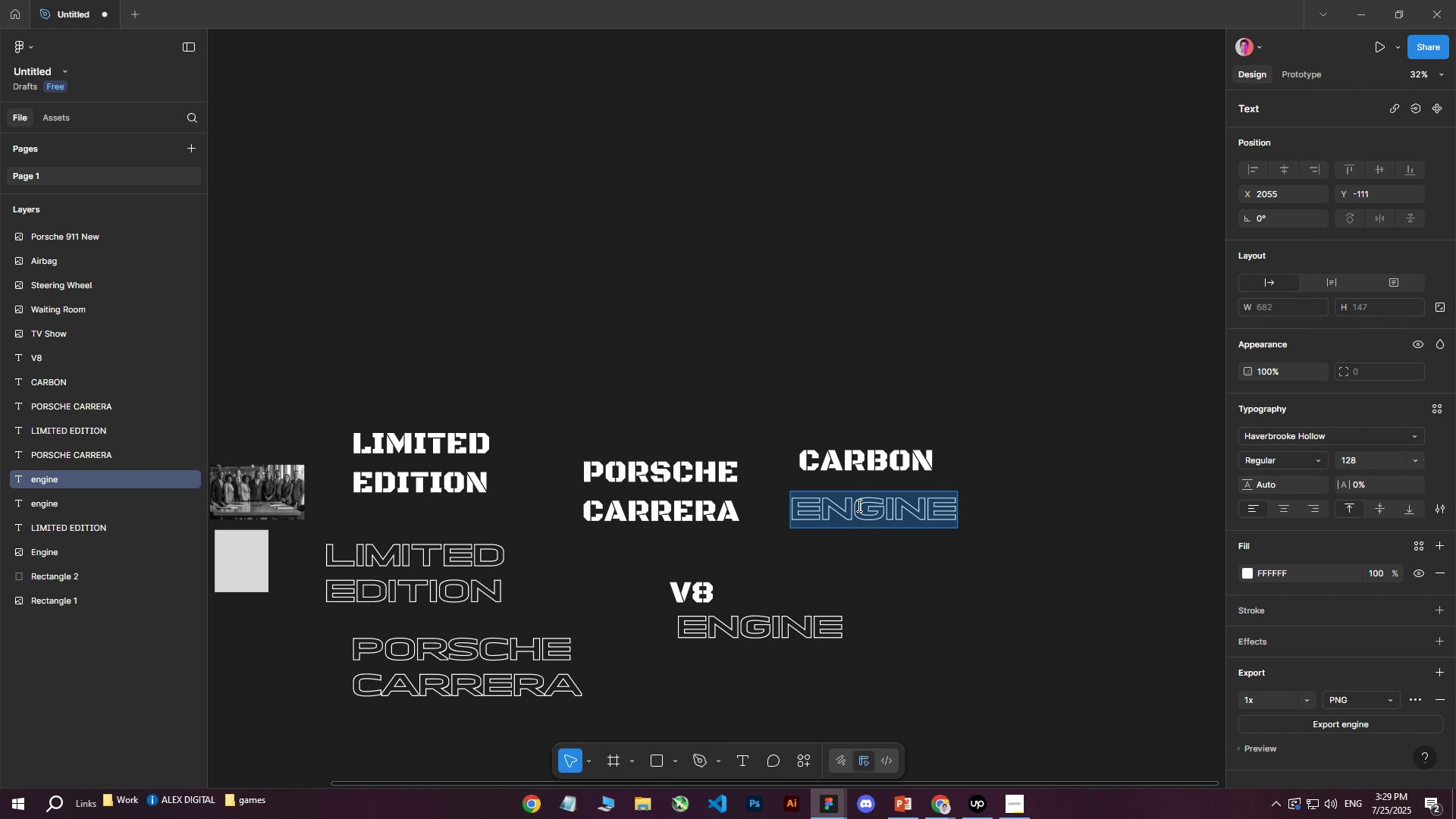 
type(spoiler)
 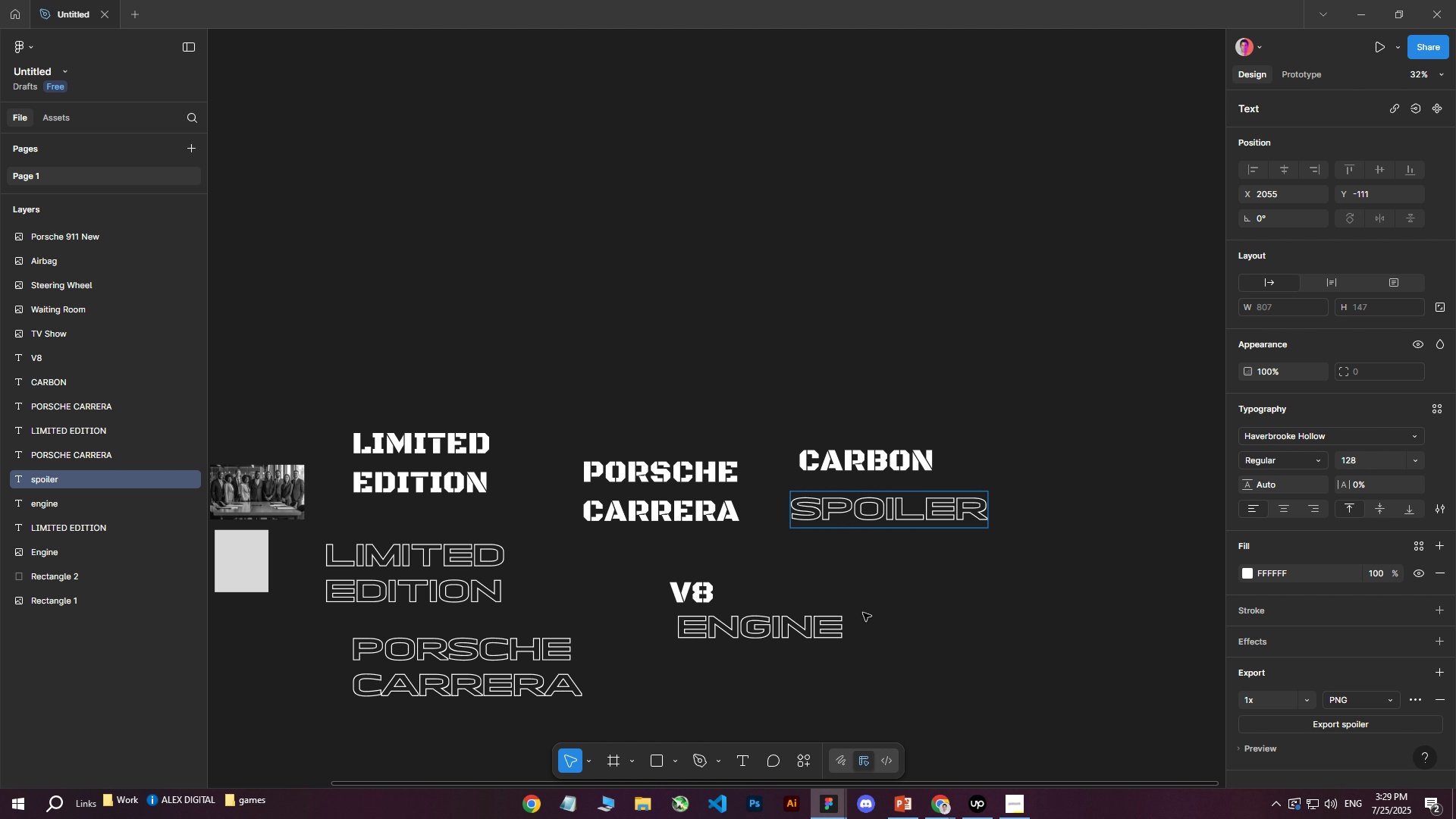 
wait(6.13)
 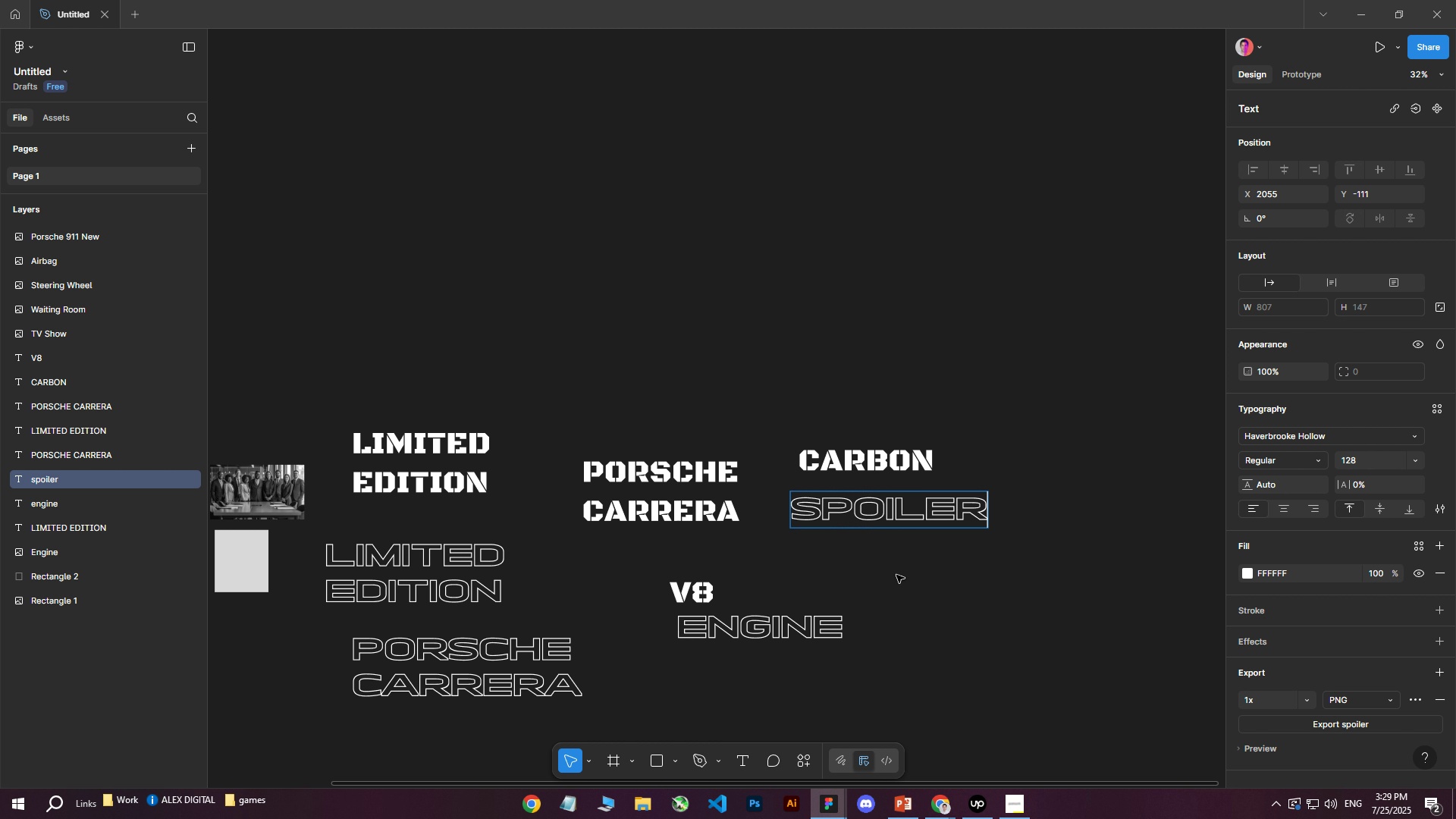 
double_click([813, 402])
 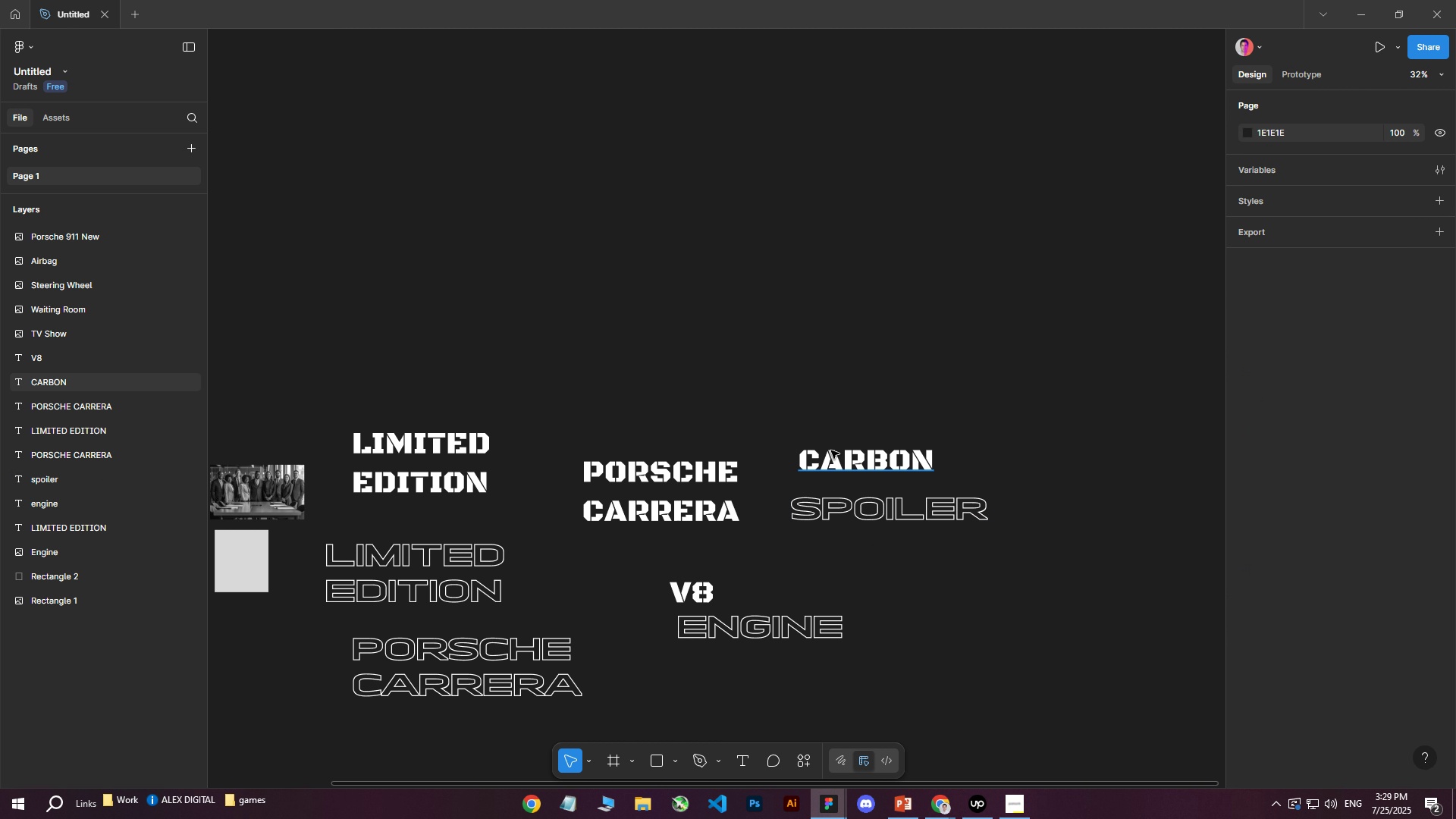 
triple_click([831, 450])
 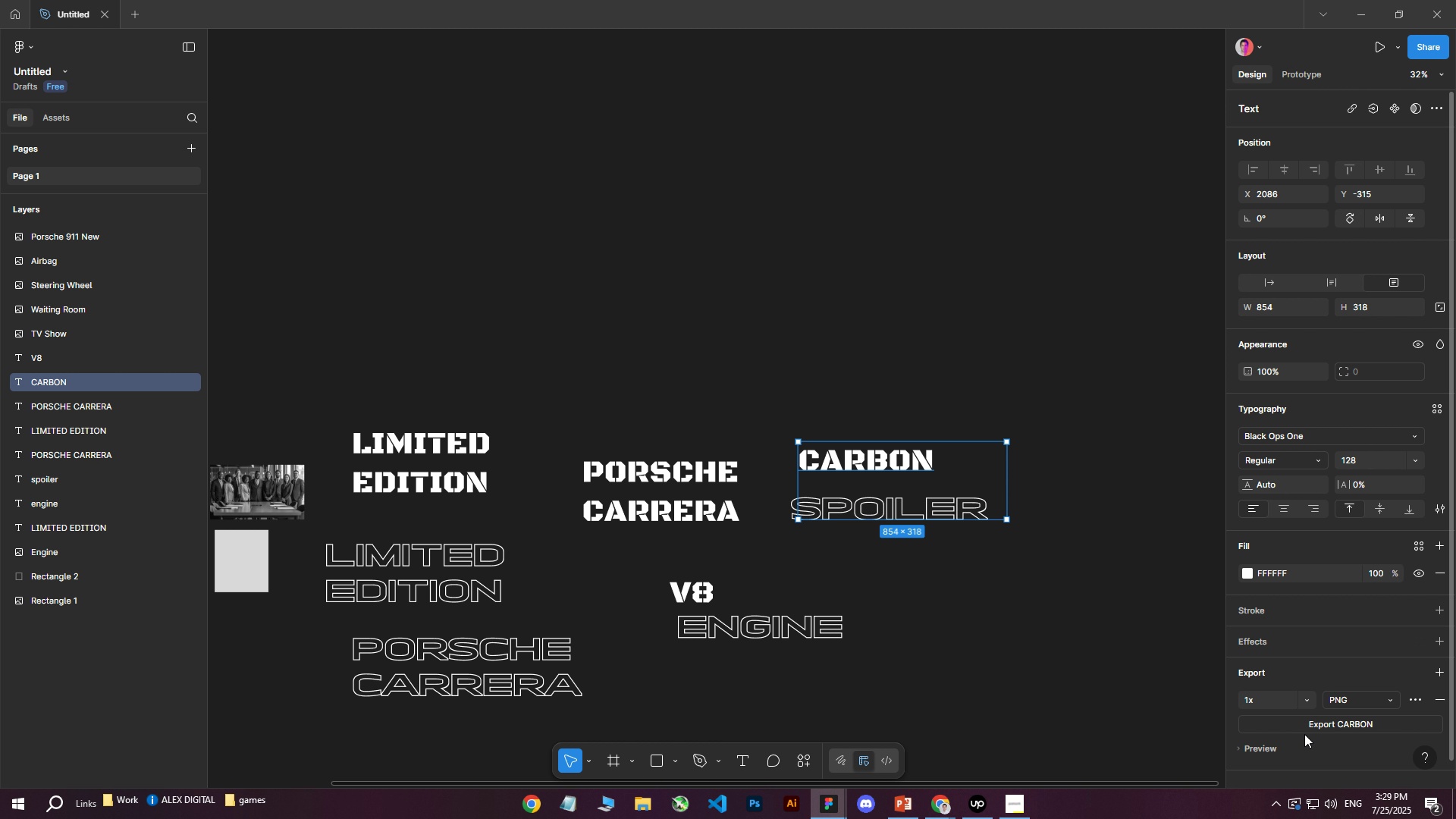 
left_click([1307, 725])
 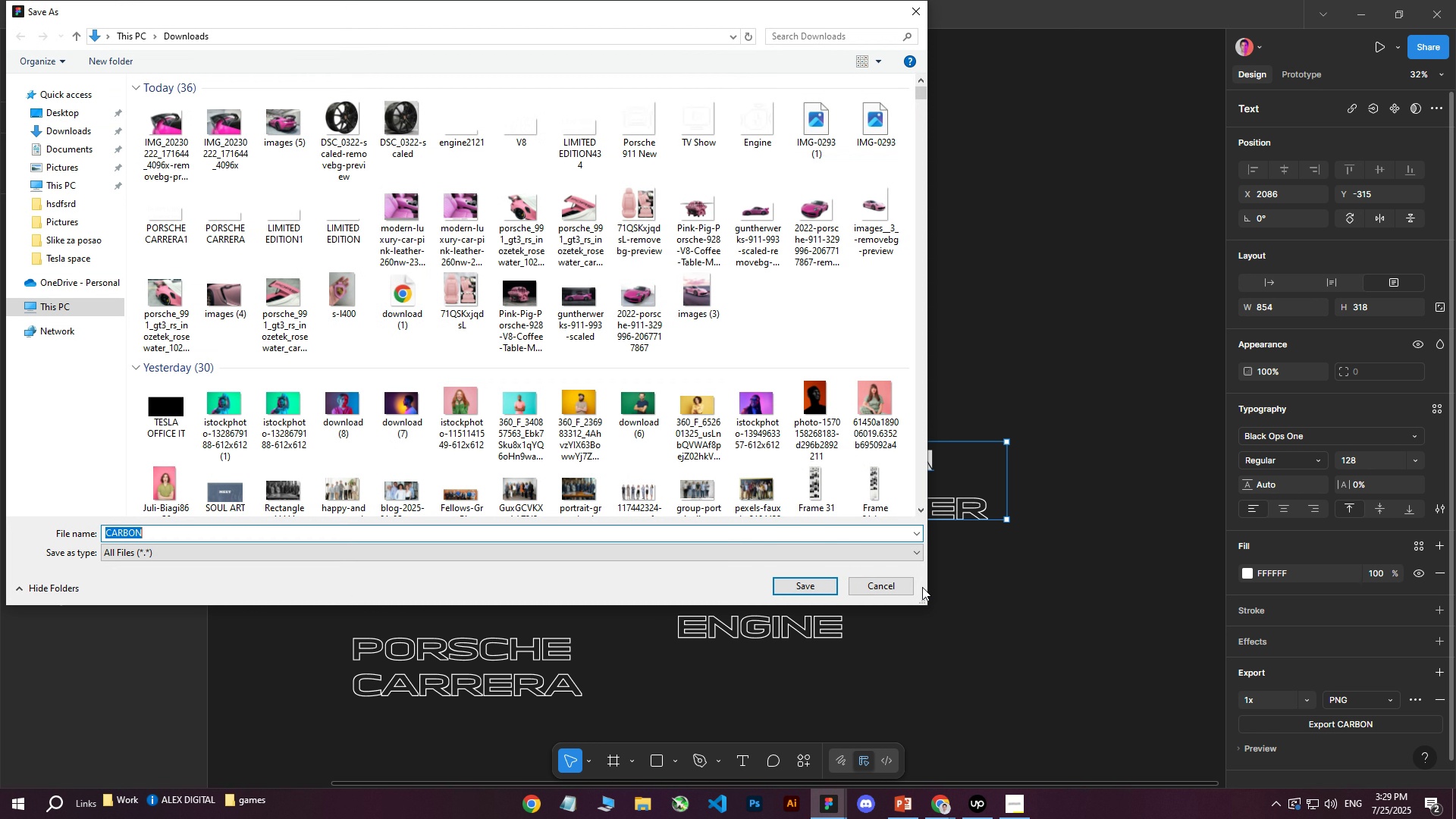 
left_click([795, 579])
 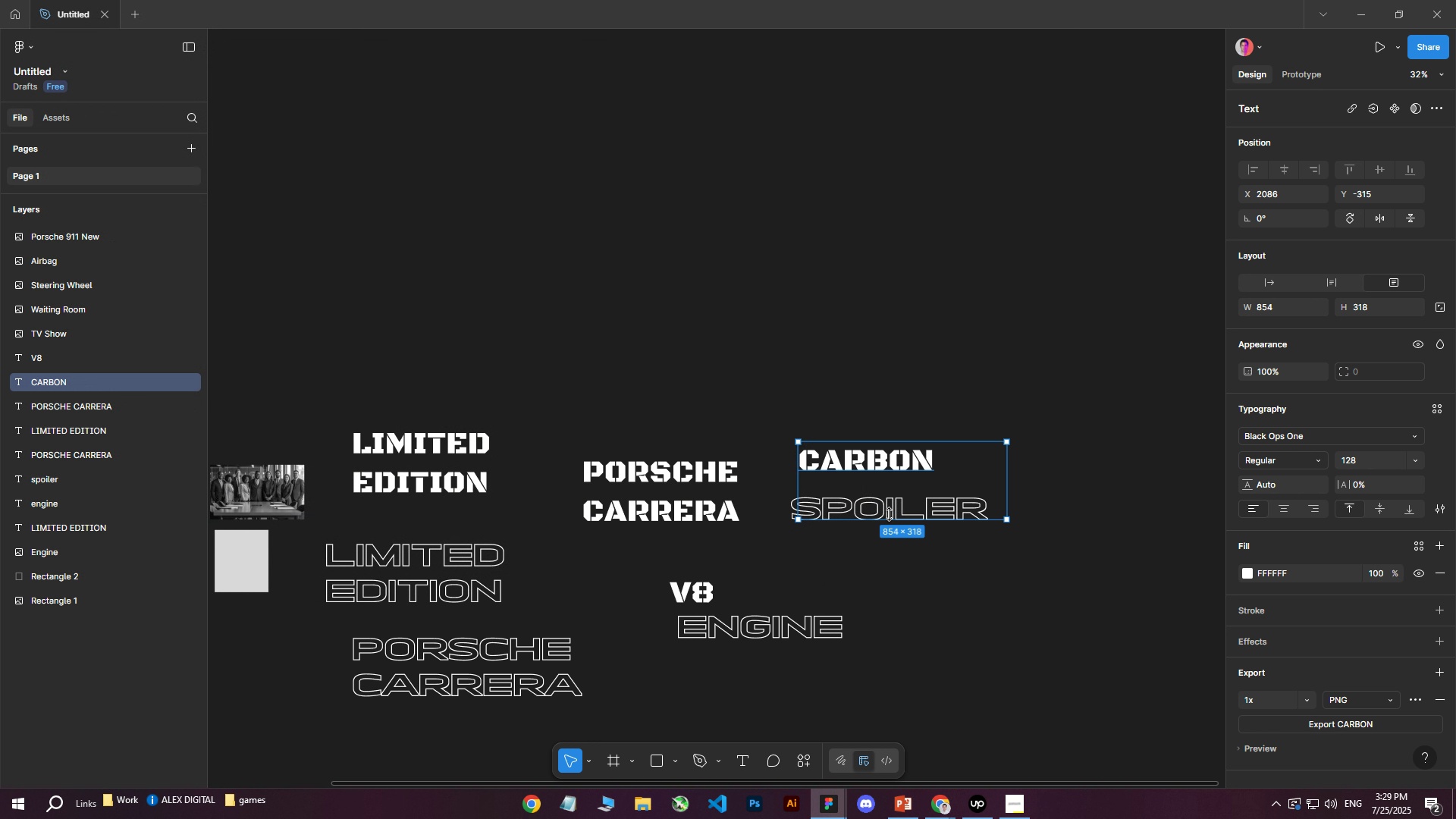 
left_click([891, 508])
 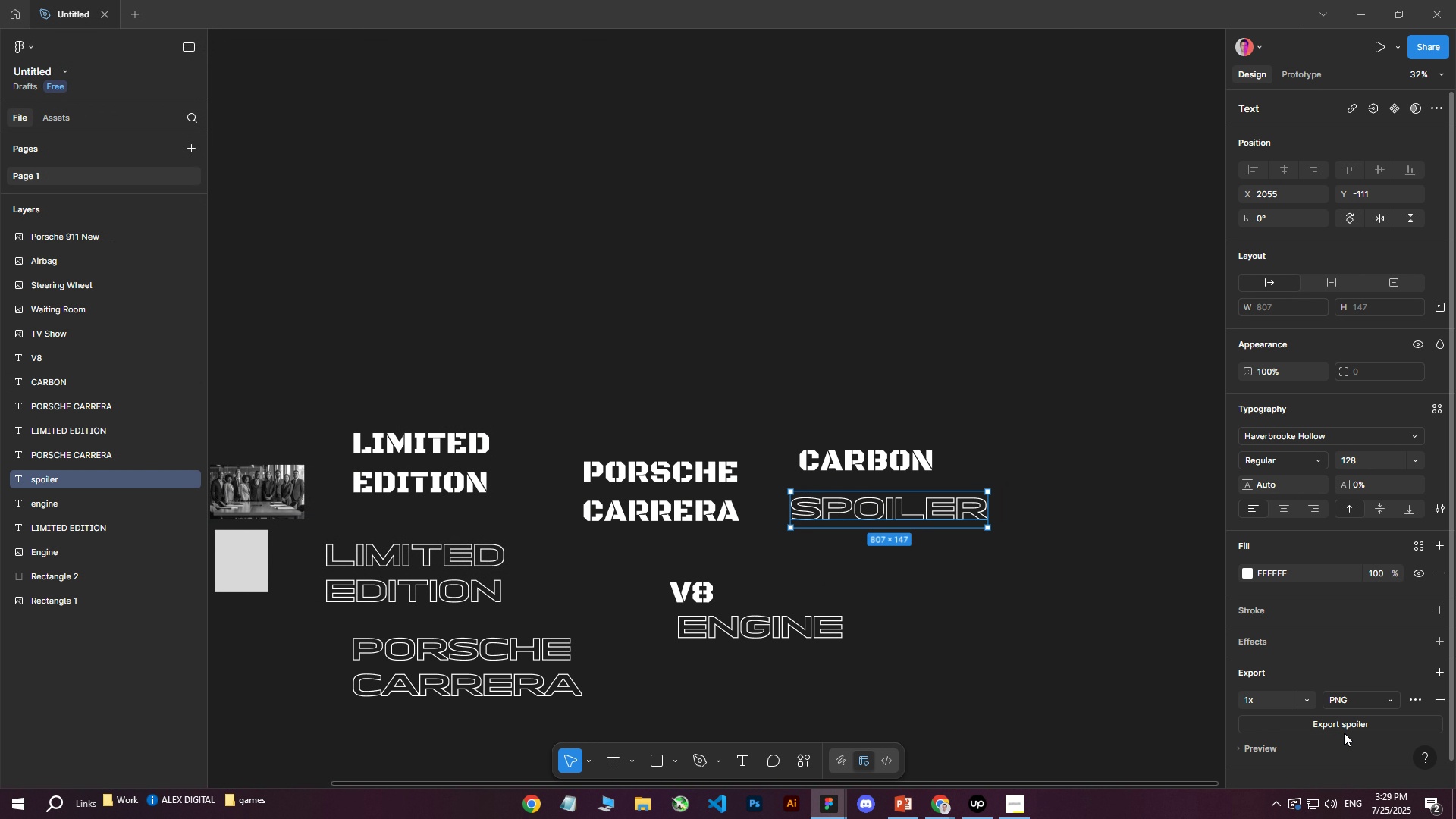 
left_click([1333, 723])
 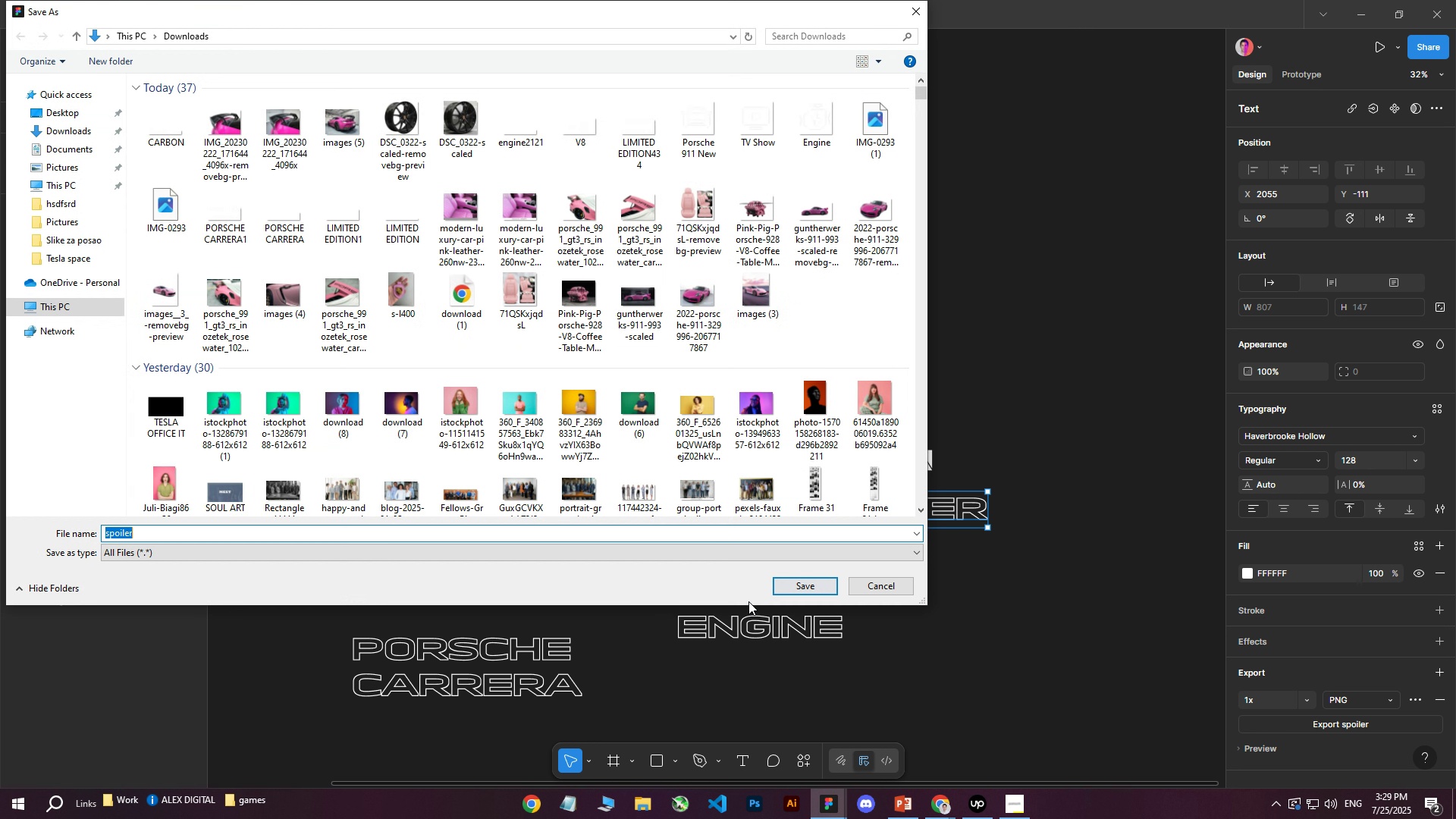 
left_click([776, 595])
 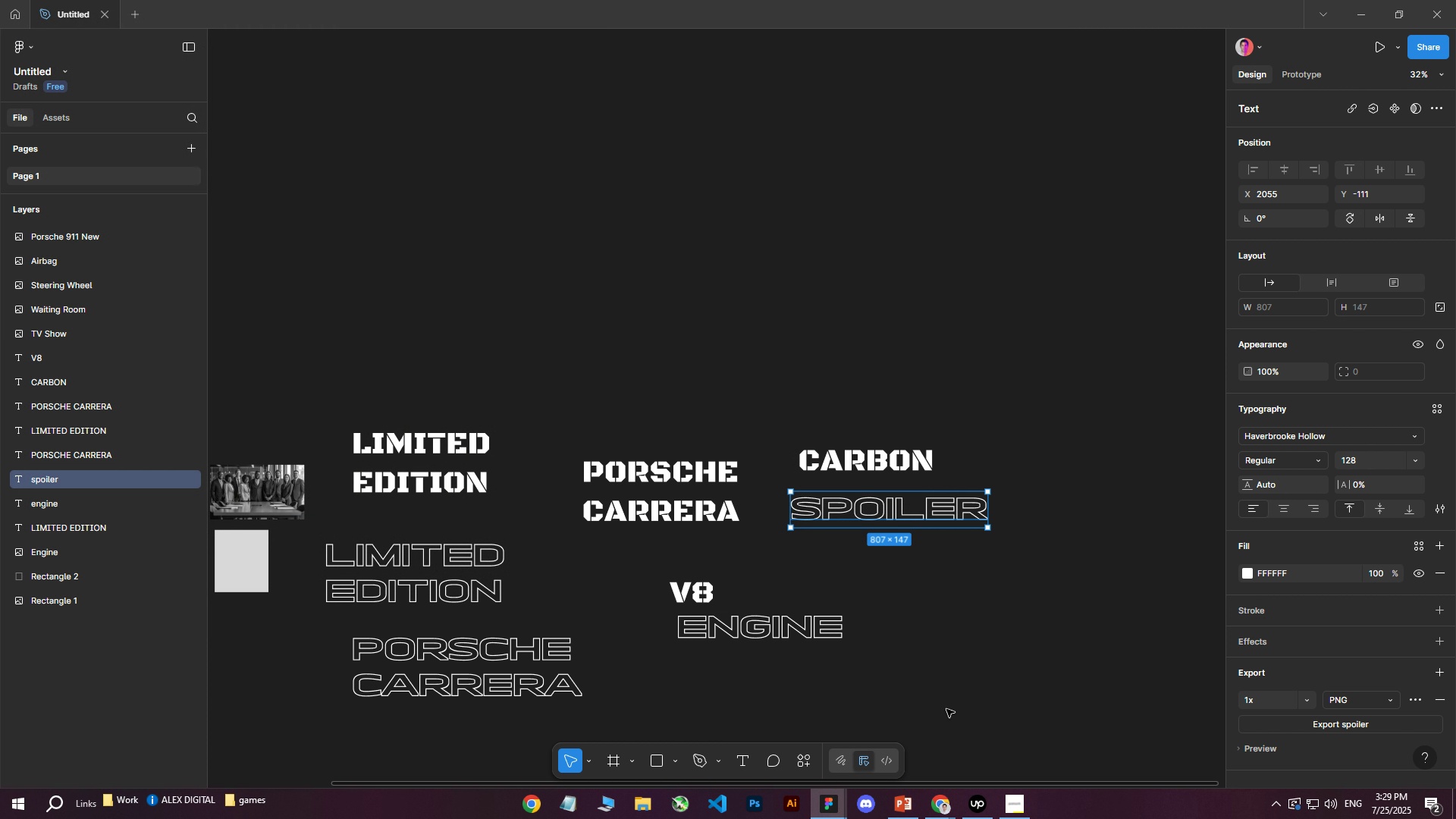 
left_click([953, 817])
 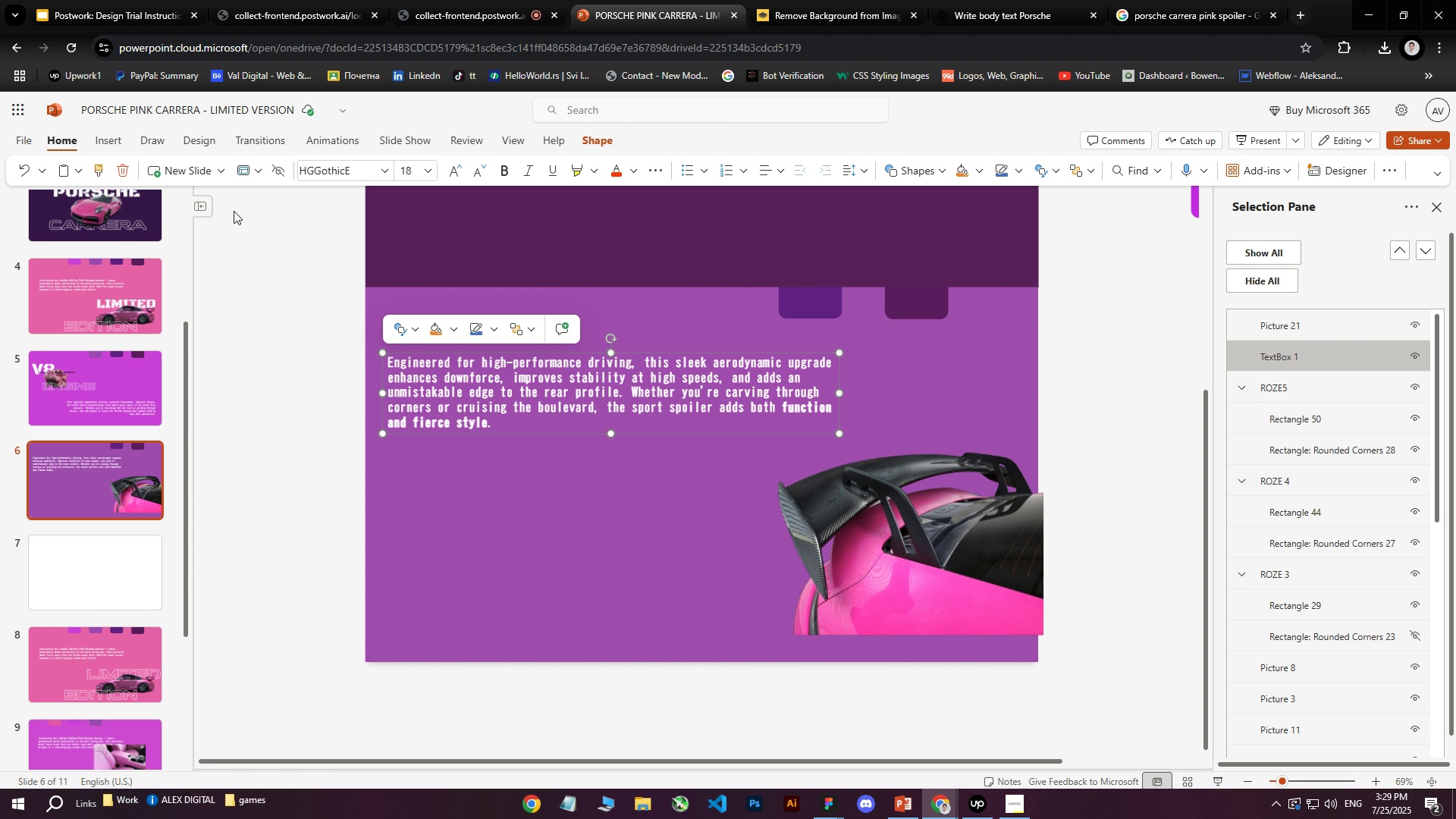 
left_click([115, 146])
 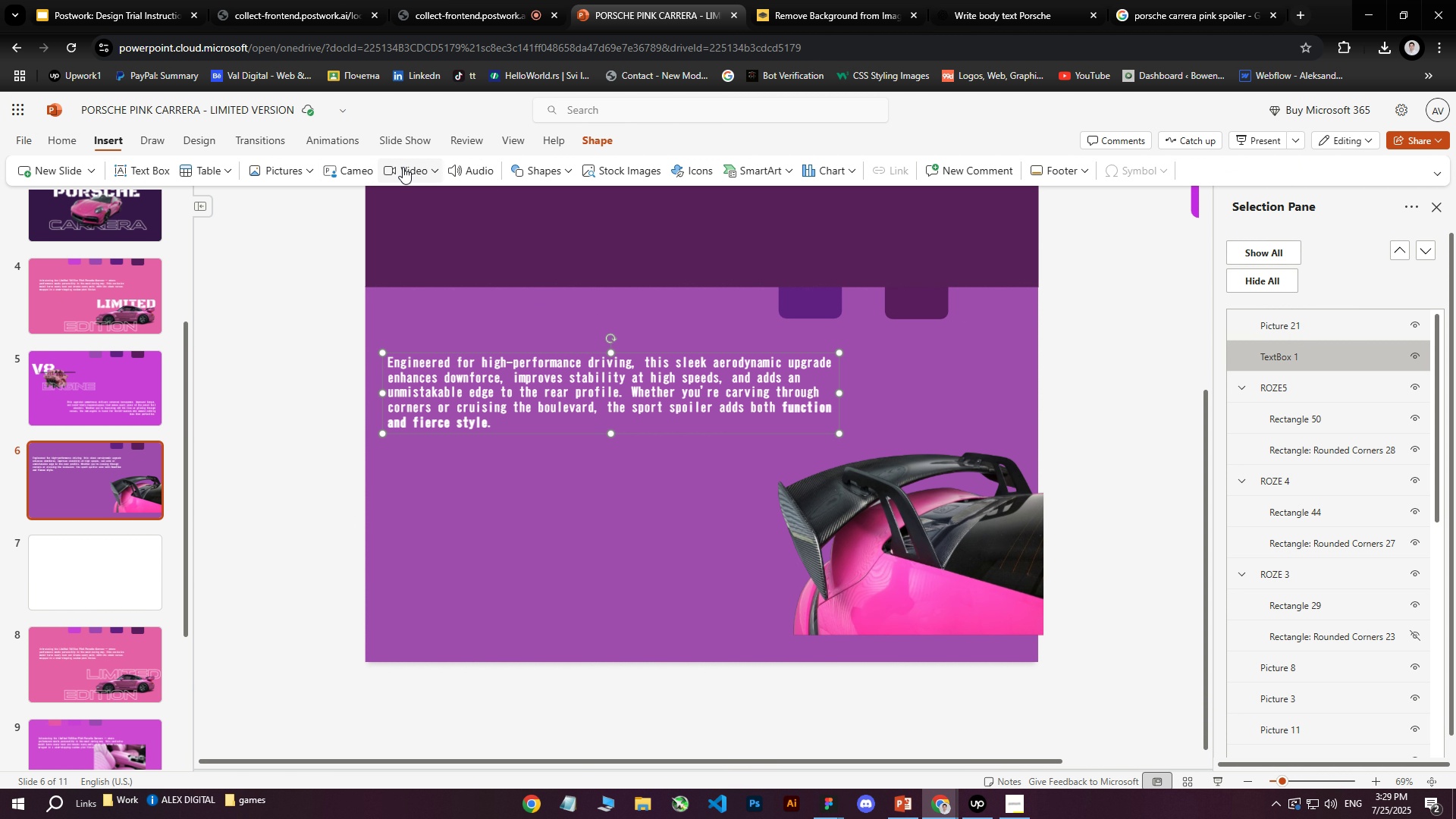 
left_click([275, 171])
 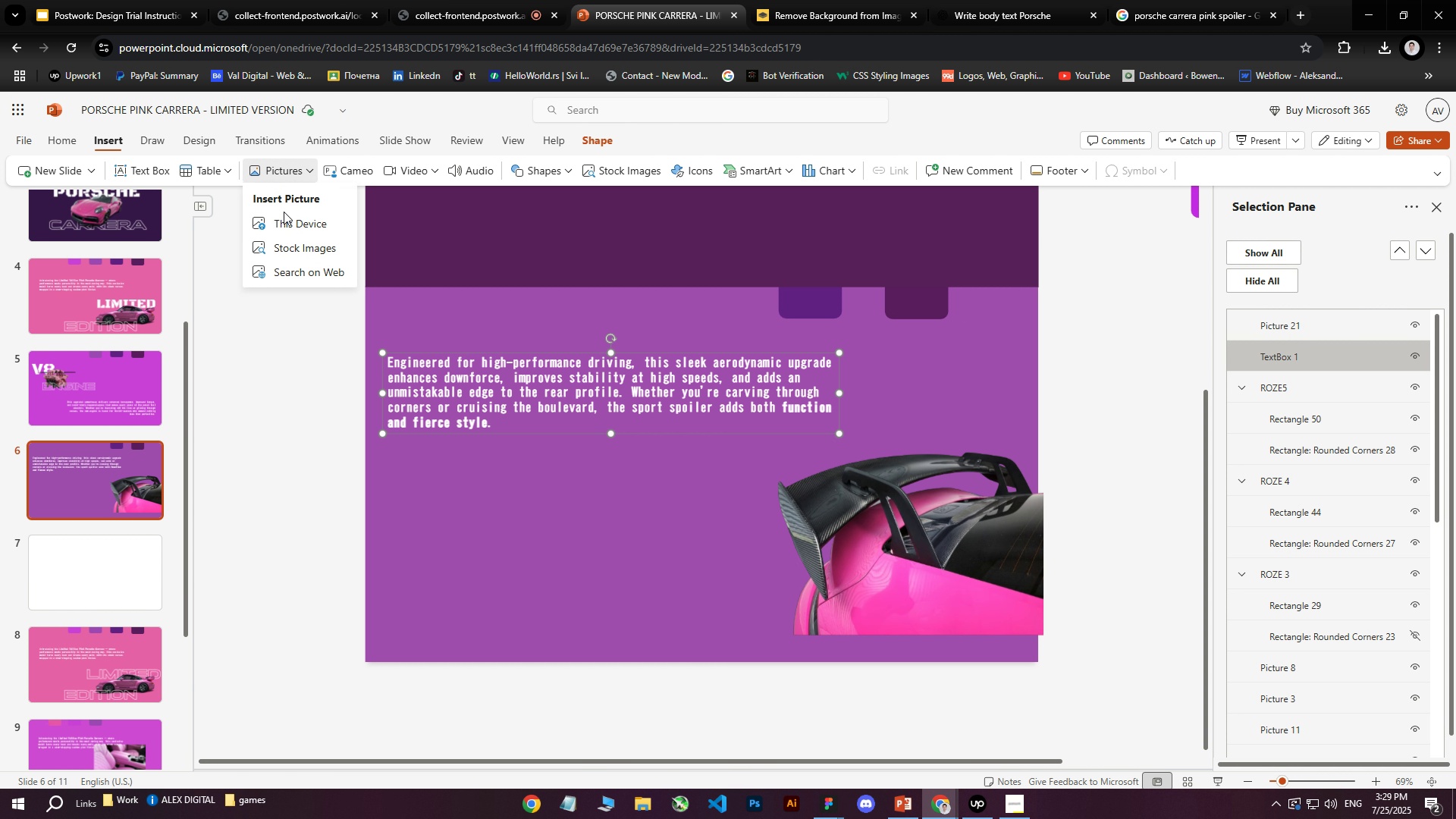 
left_click([284, 214])
 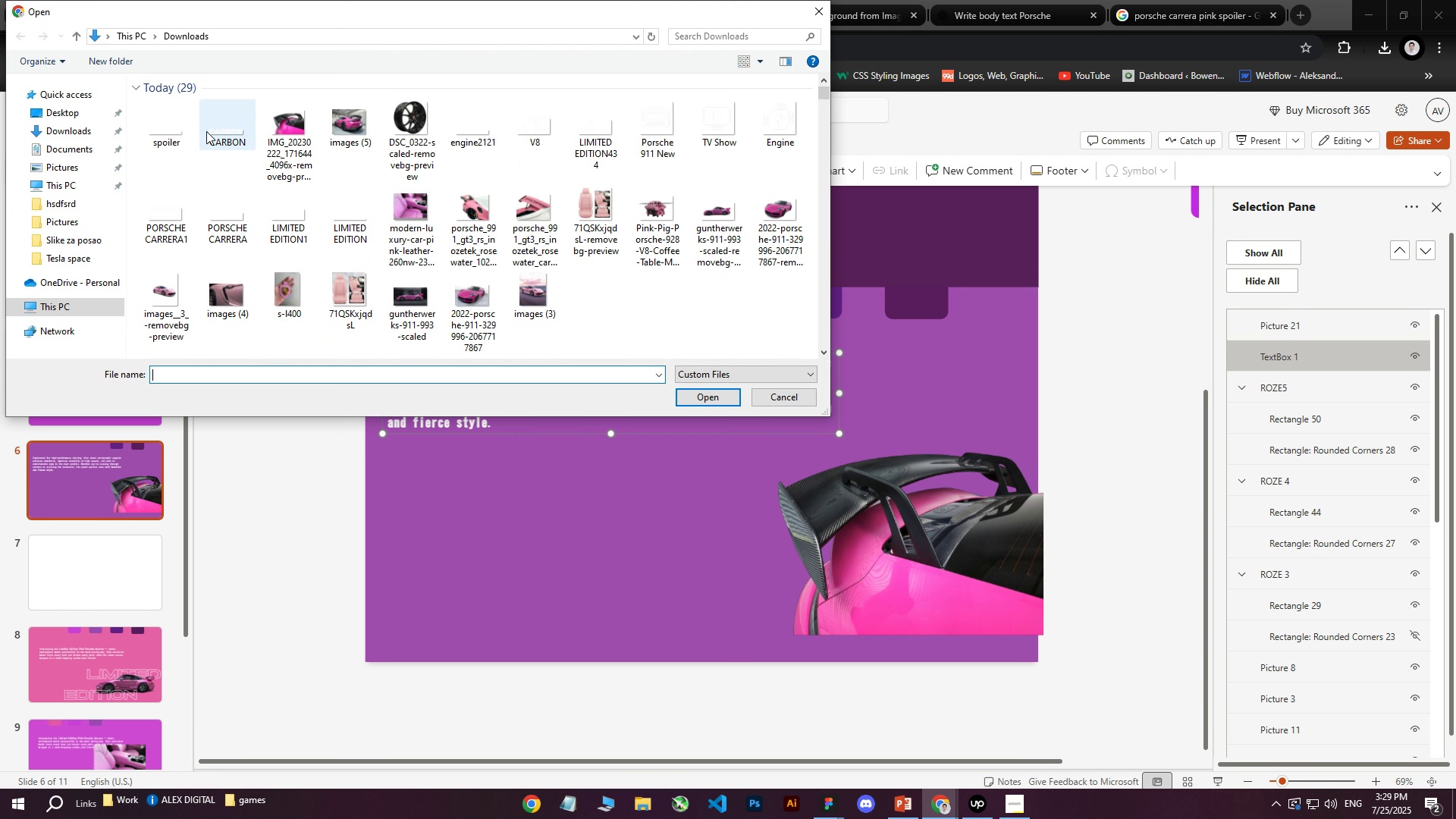 
left_click([184, 132])
 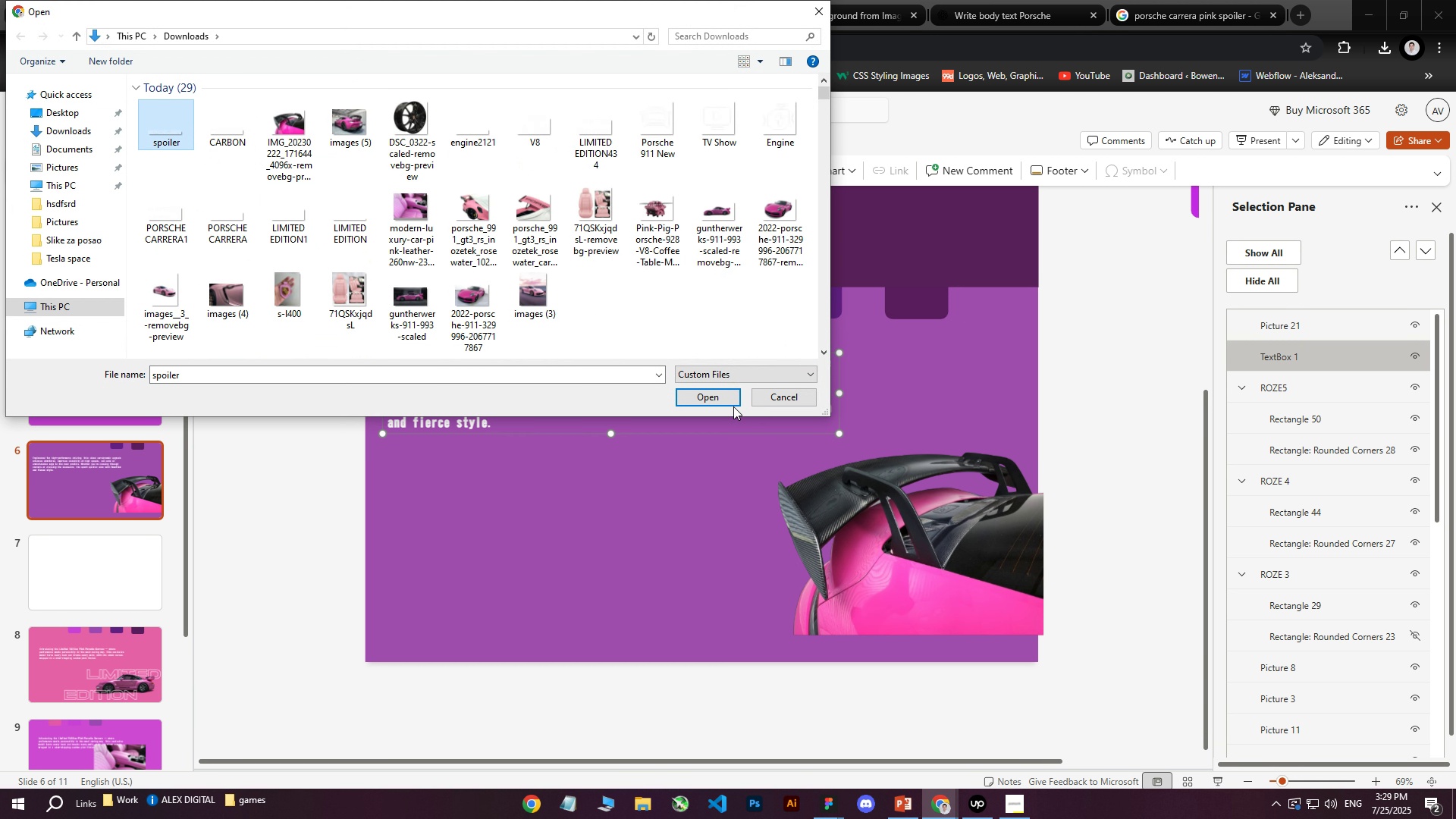 
left_click([721, 401])
 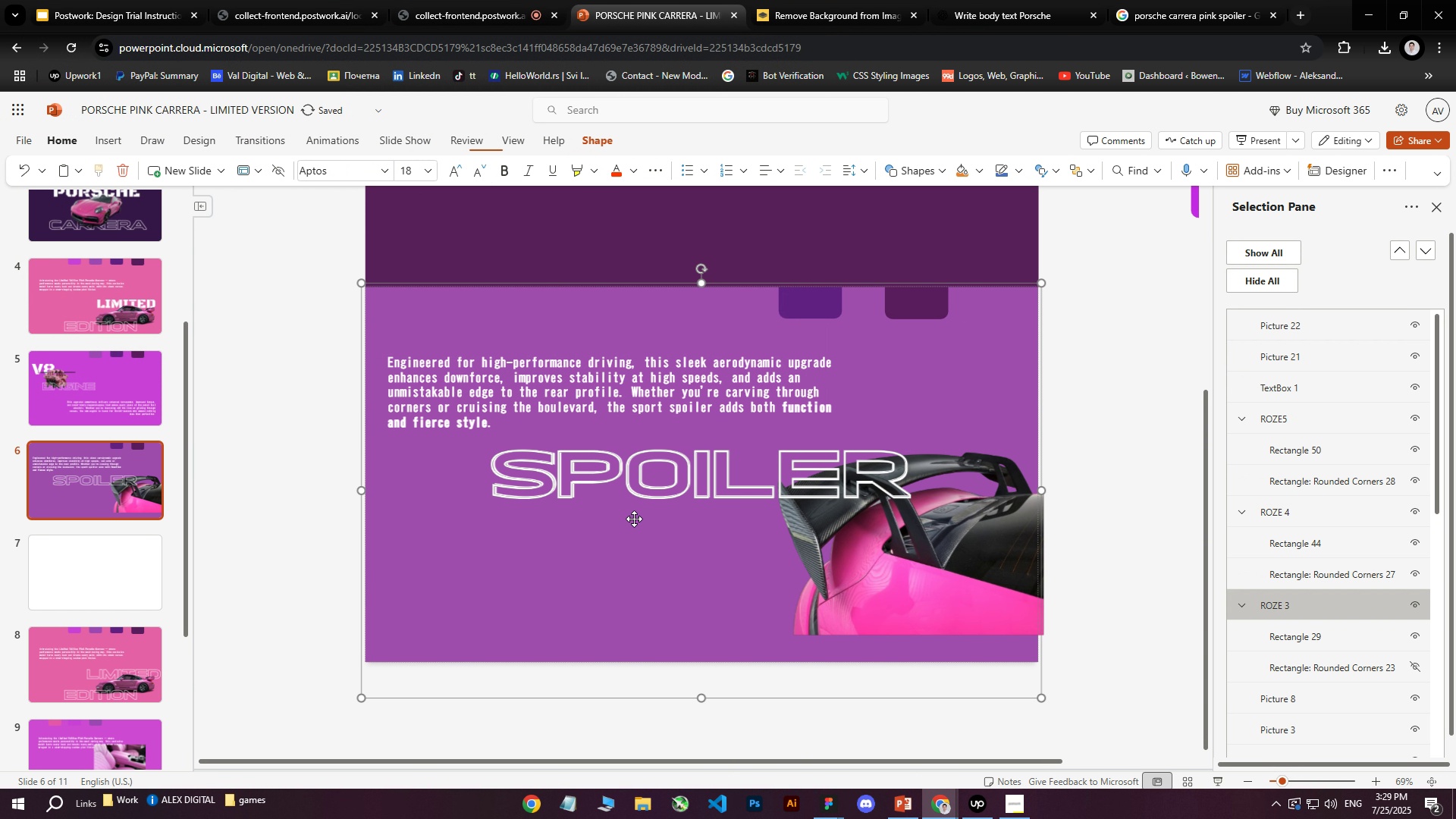 
double_click([641, 466])
 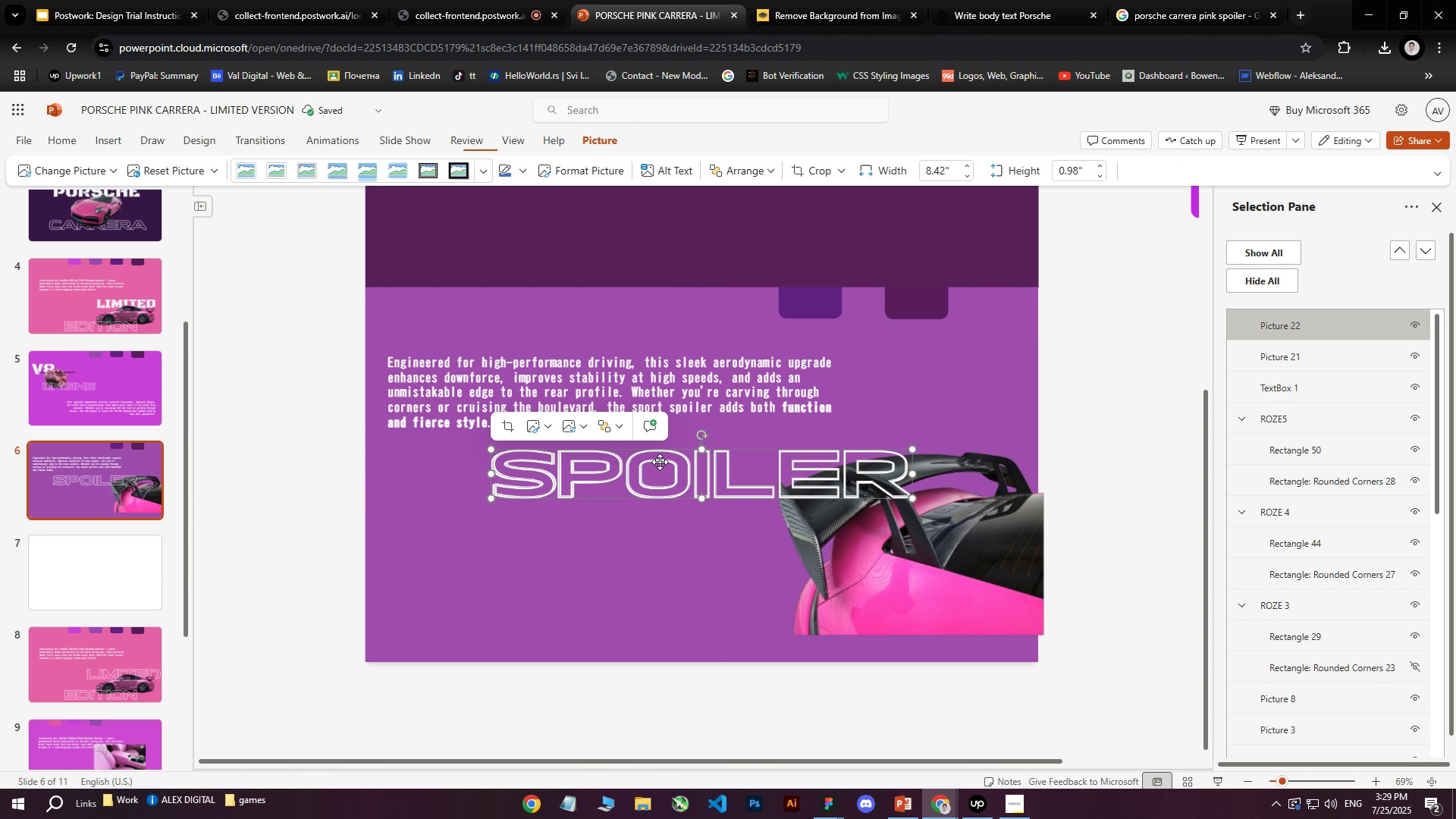 
key(Control+ControlLeft)
 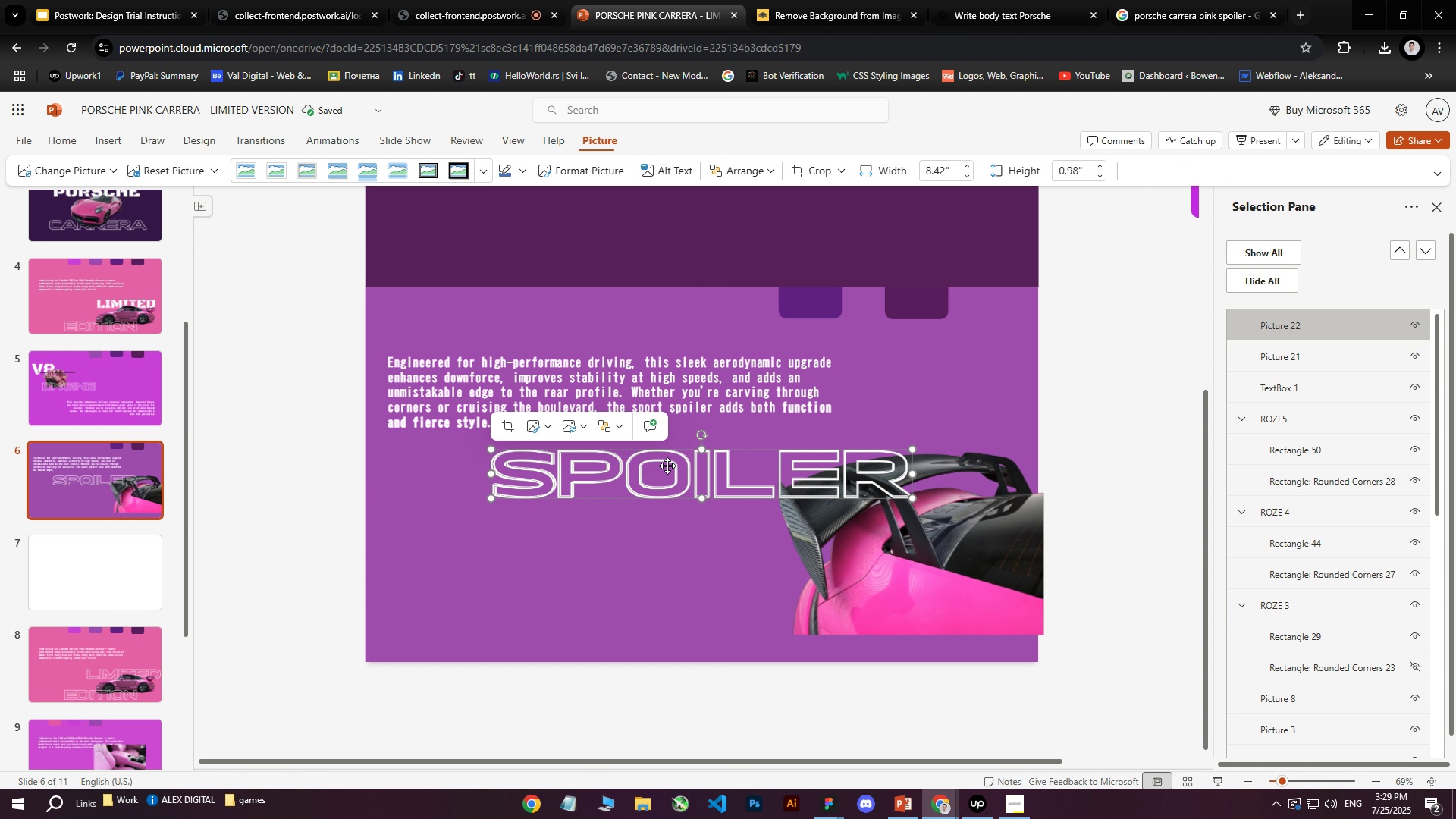 
key(Control+D)
 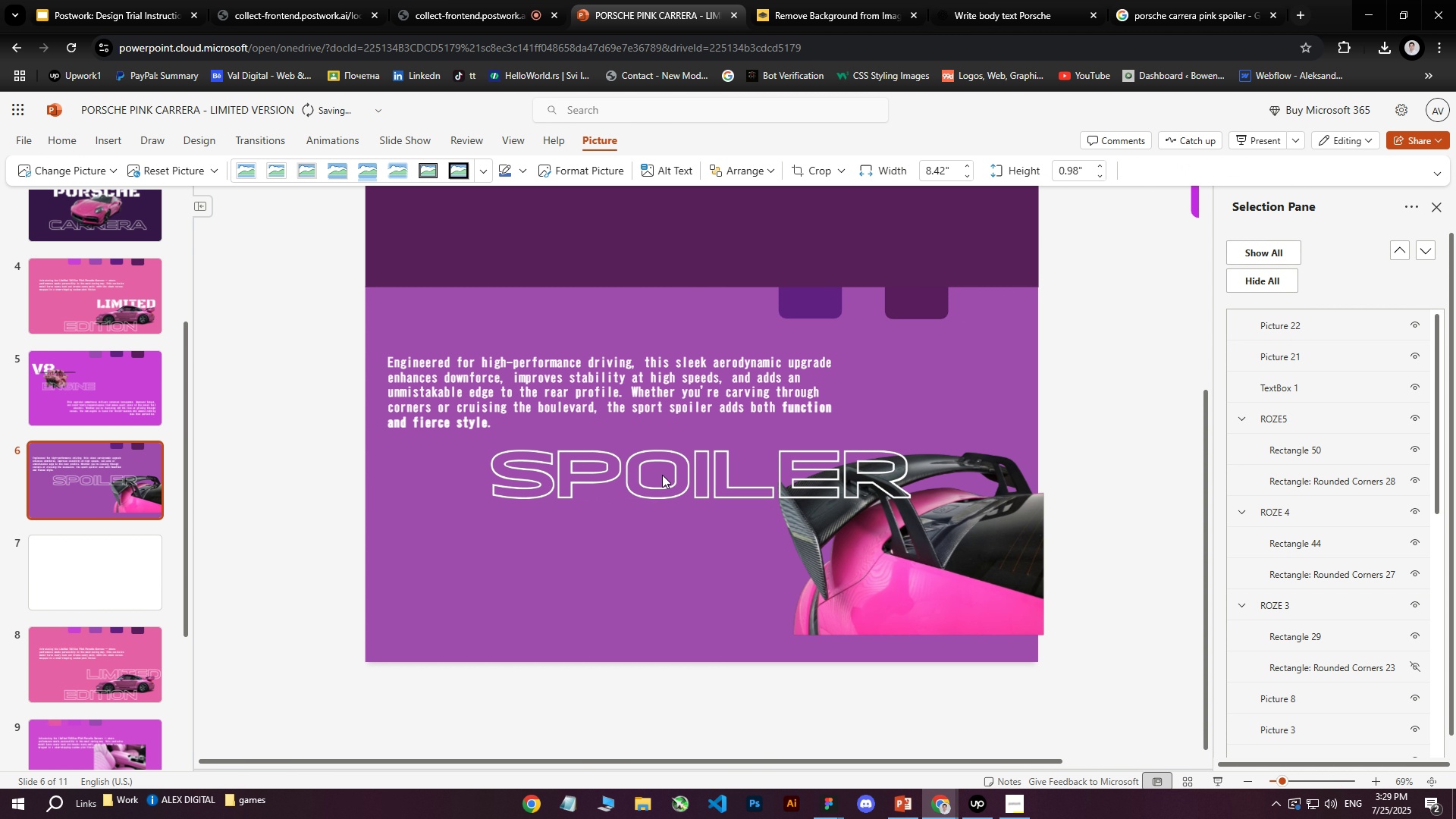 
left_click_drag(start_coordinate=[663, 474], to_coordinate=[628, 557])
 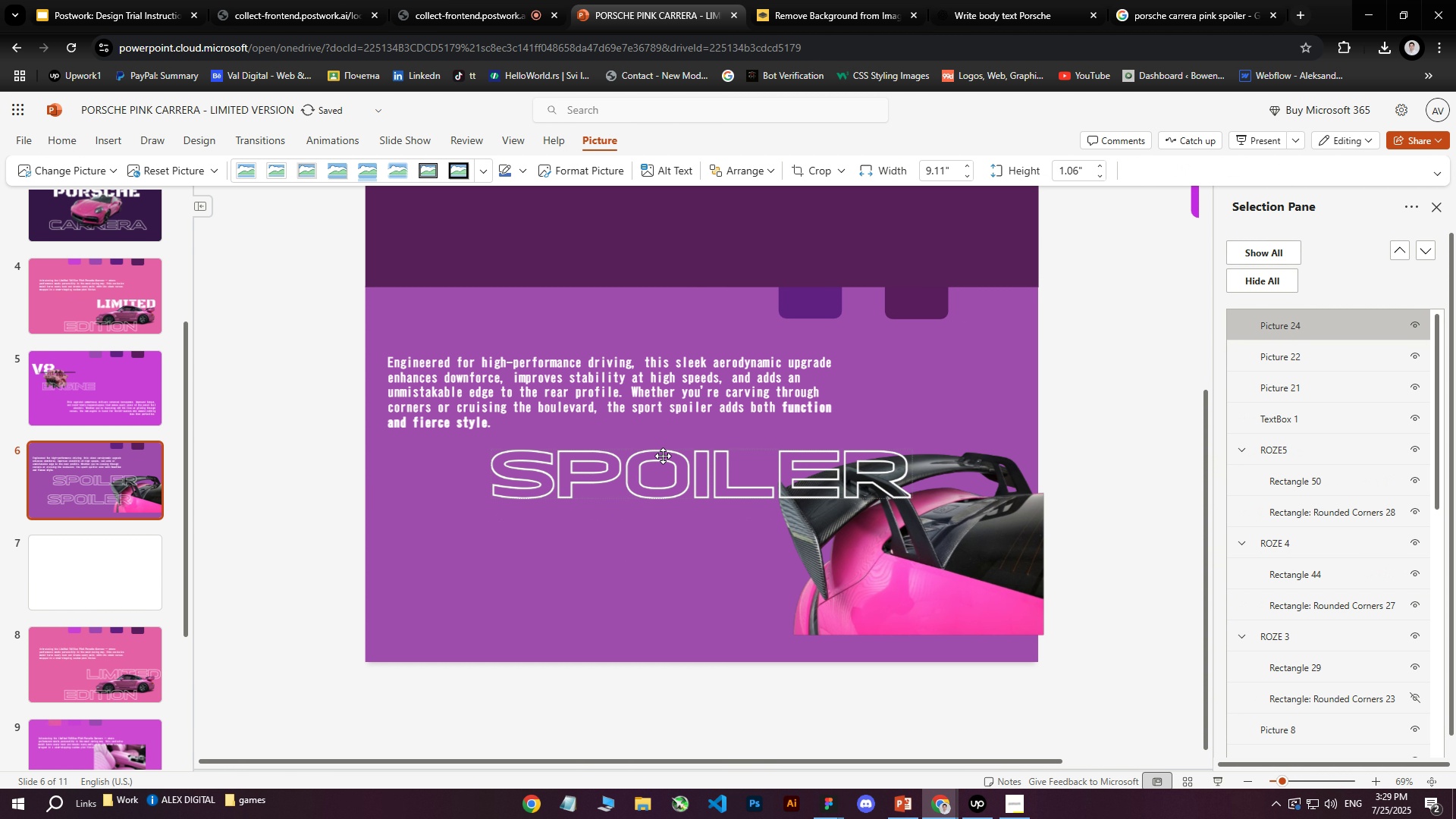 
left_click_drag(start_coordinate=[676, 452], to_coordinate=[642, 456])
 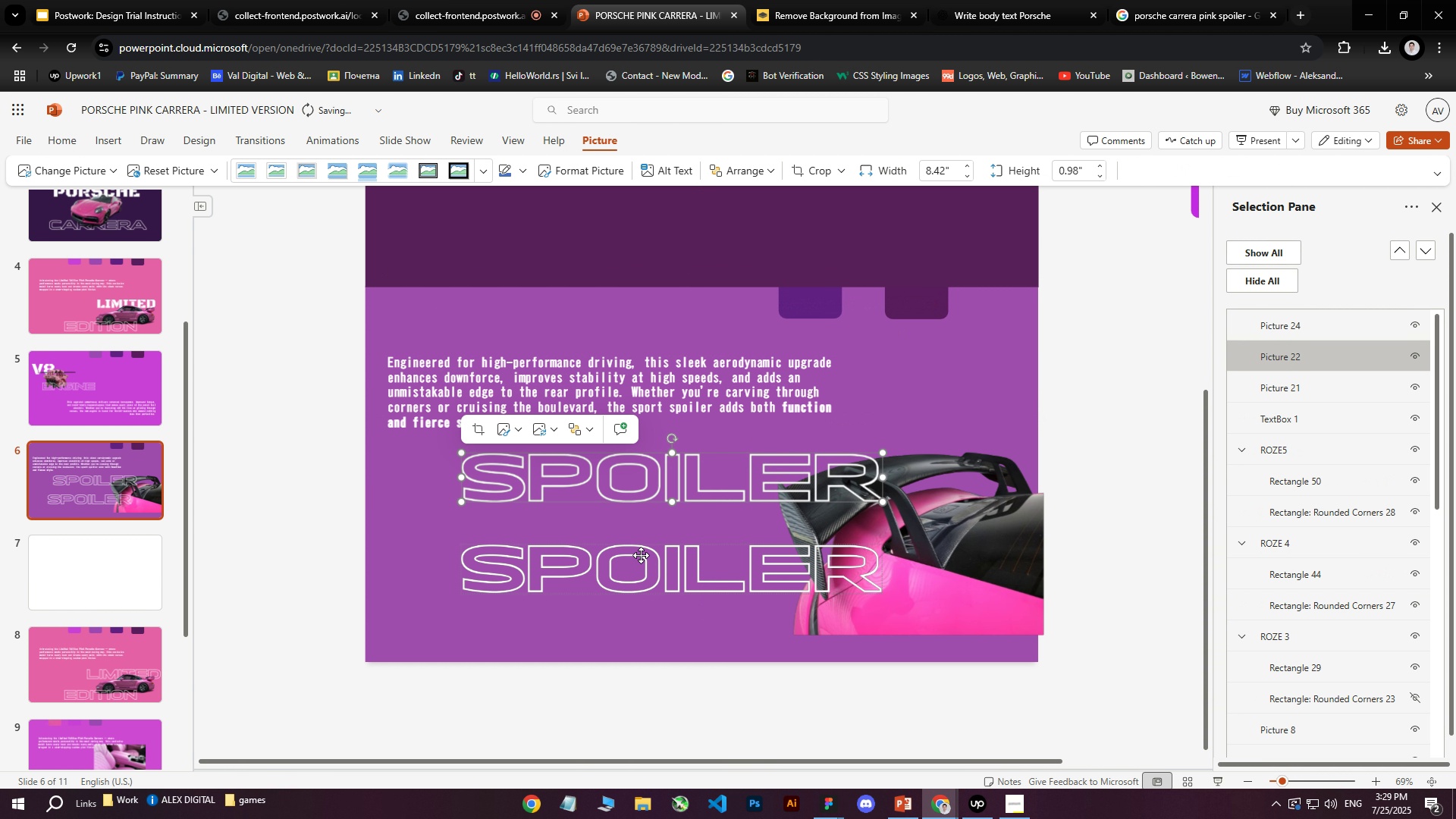 
left_click([641, 555])
 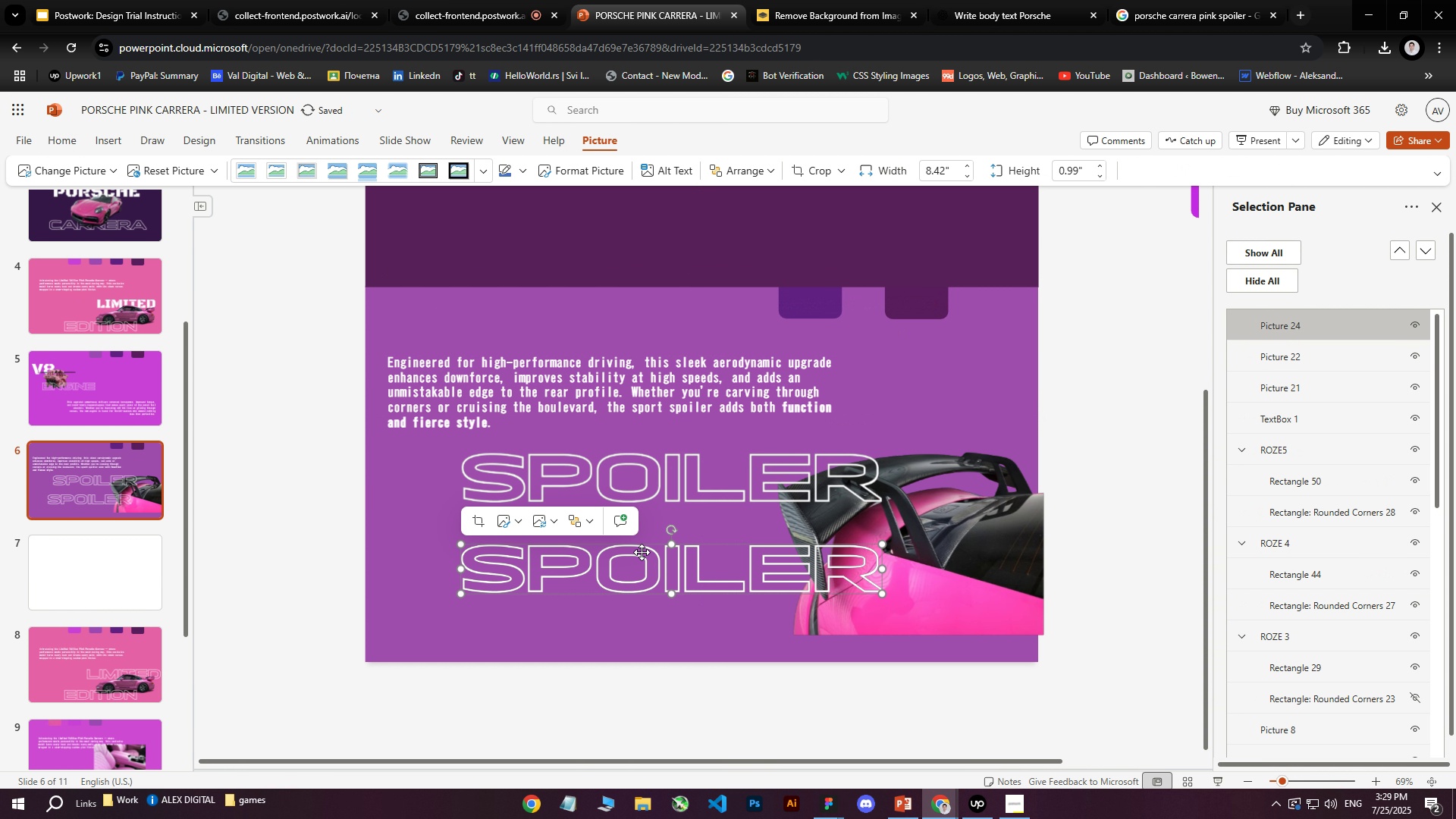 
key(Delete)
 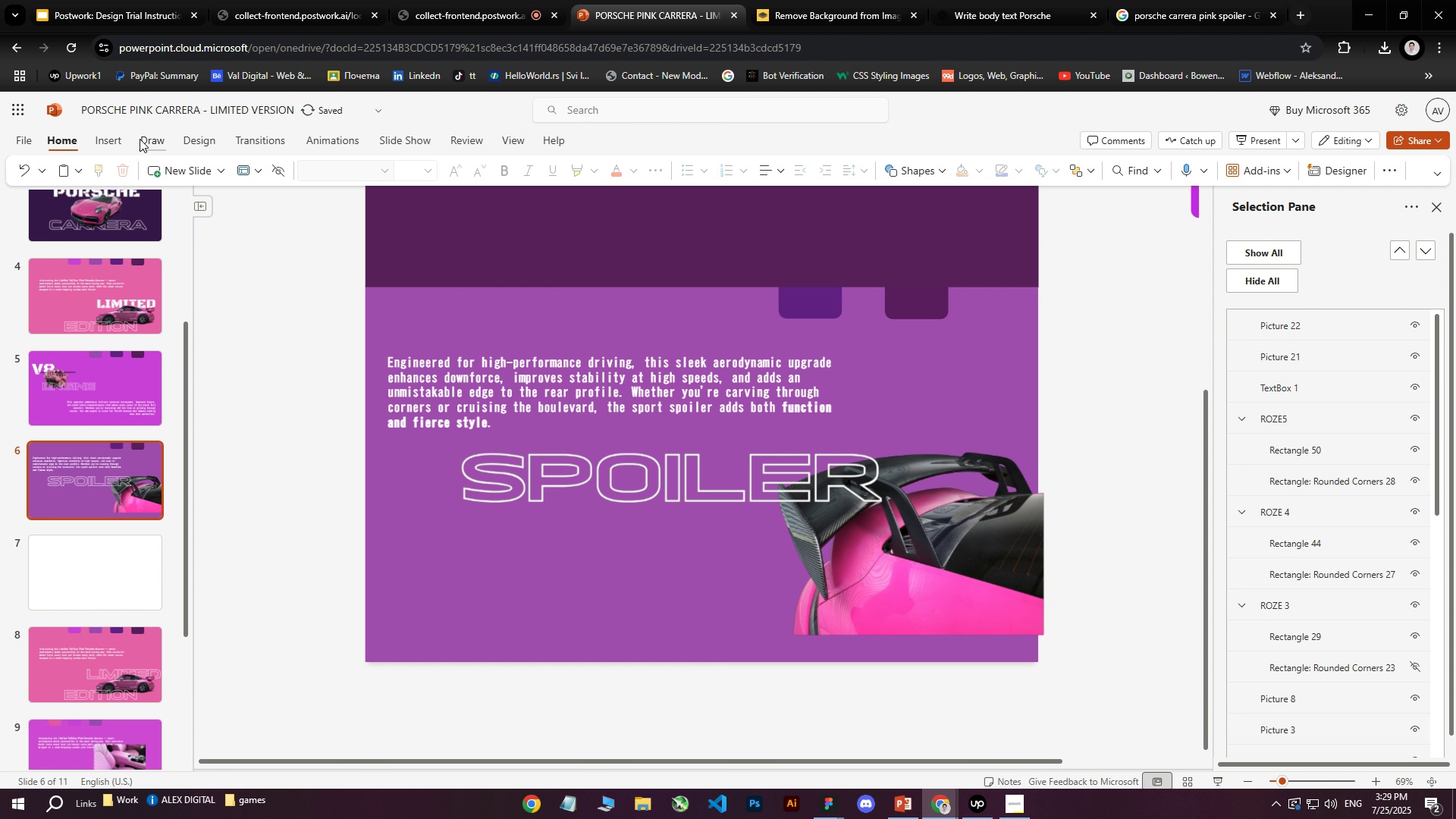 
left_click([100, 141])
 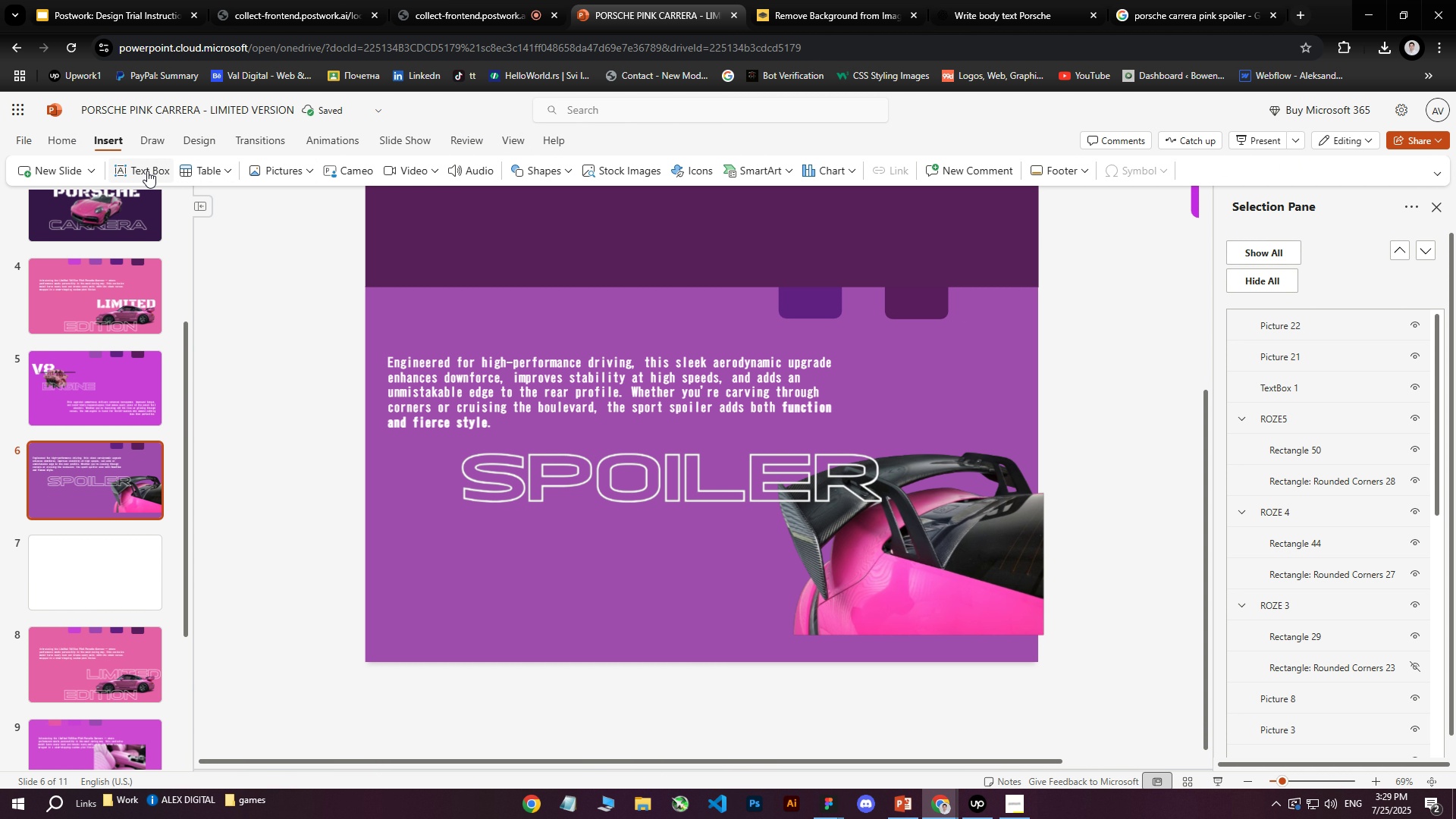 
left_click([266, 174])
 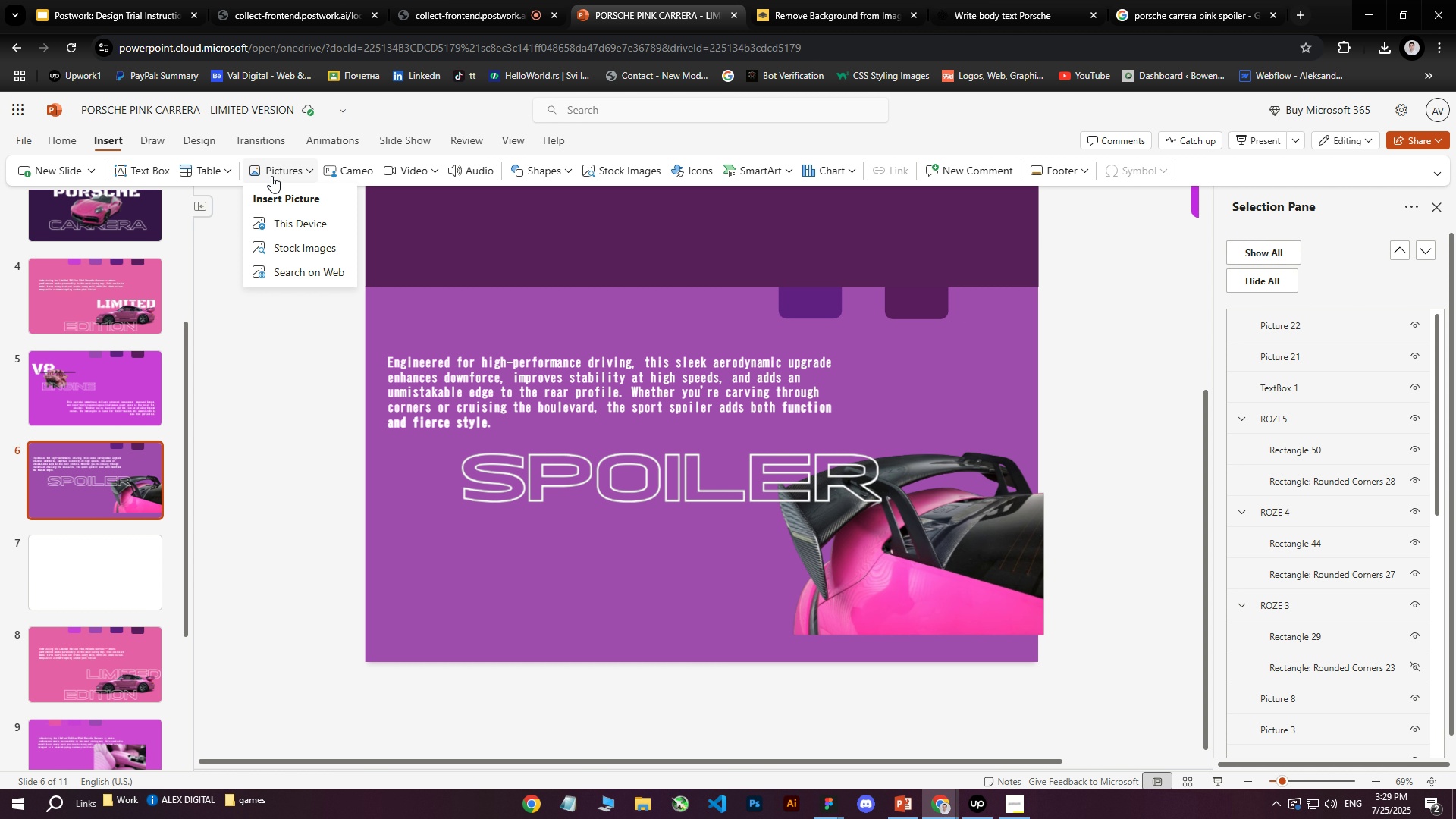 
left_click([309, 224])
 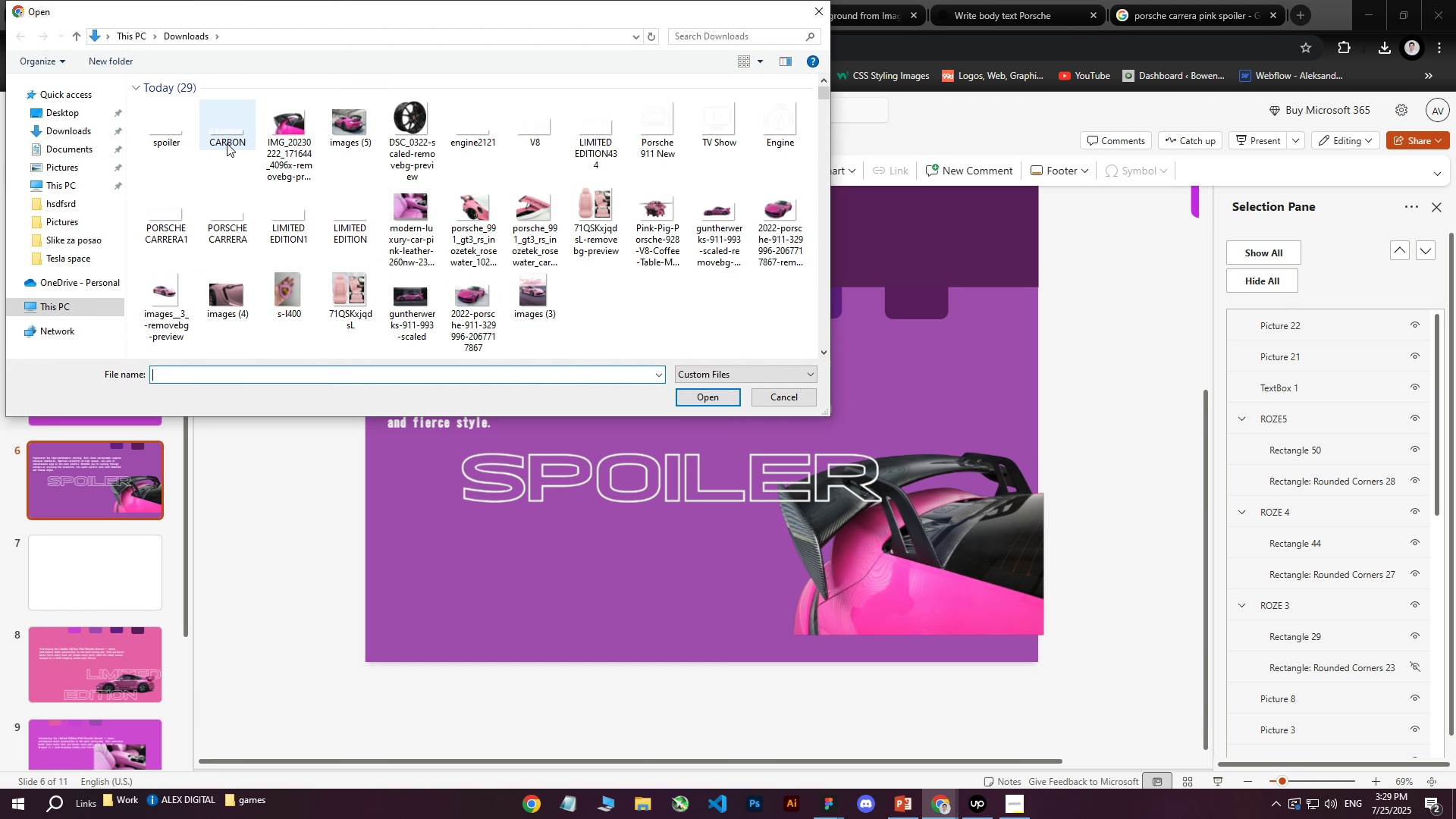 
left_click([220, 132])
 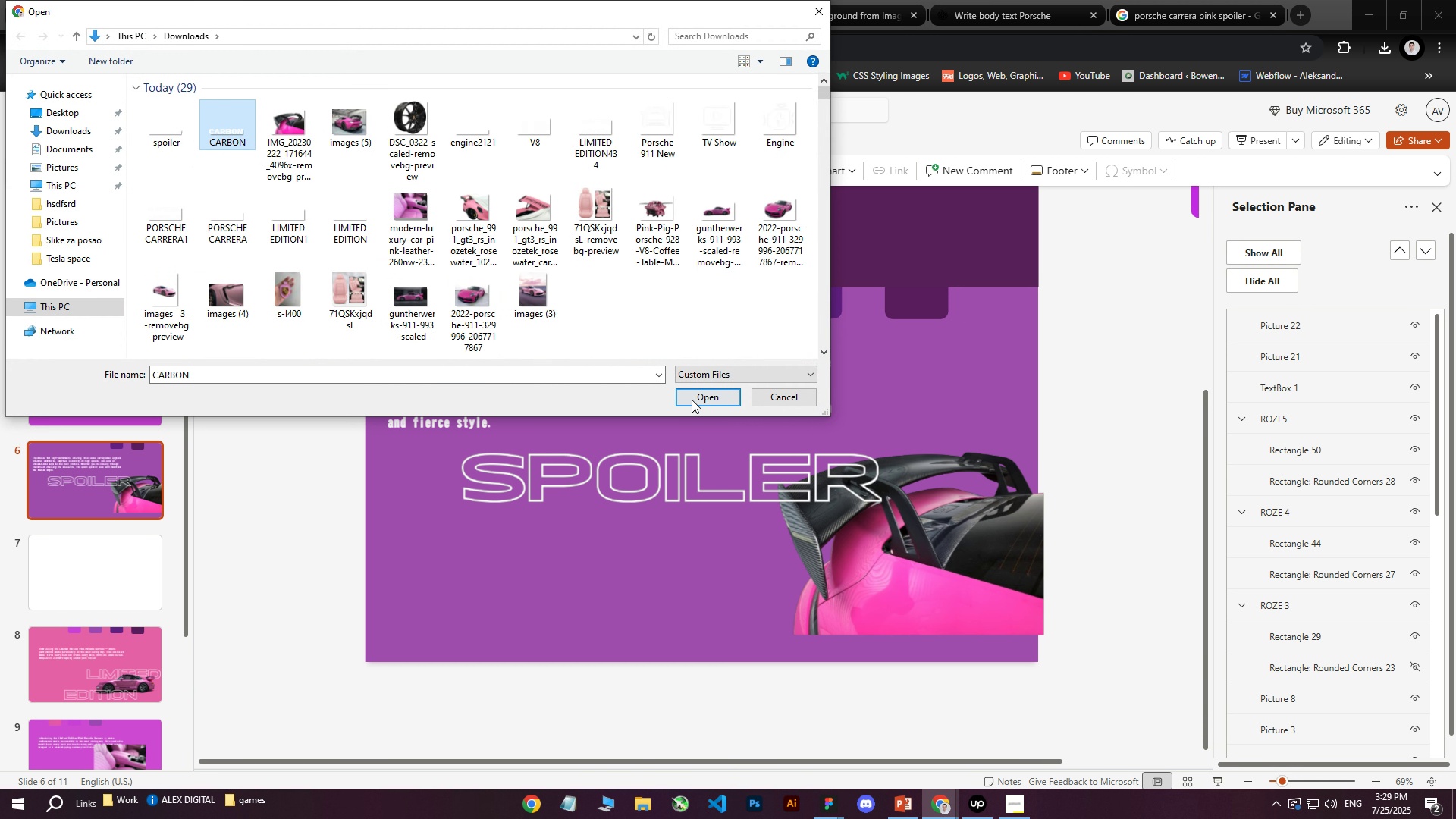 
left_click([692, 400])
 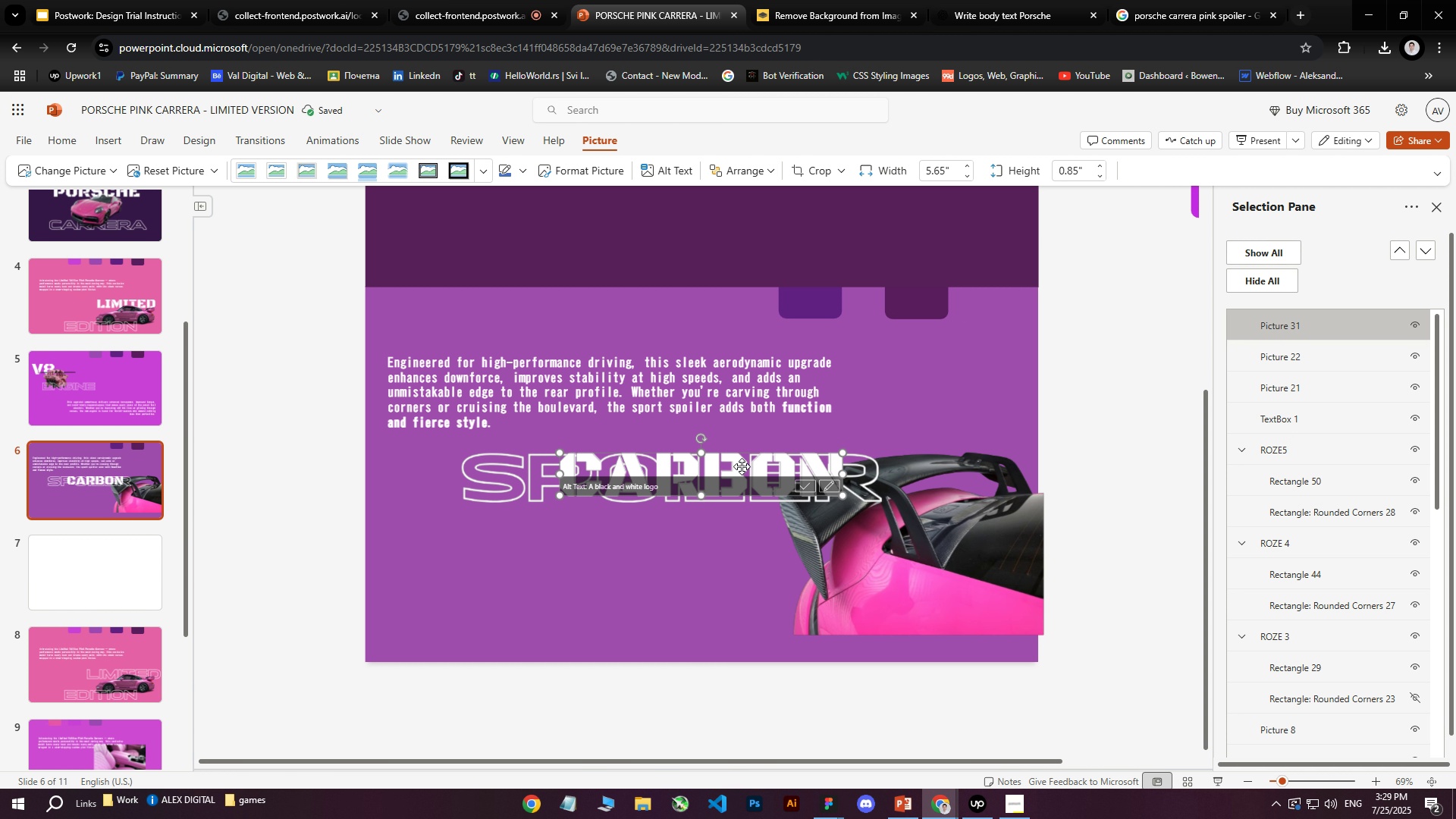 
left_click([489, 469])
 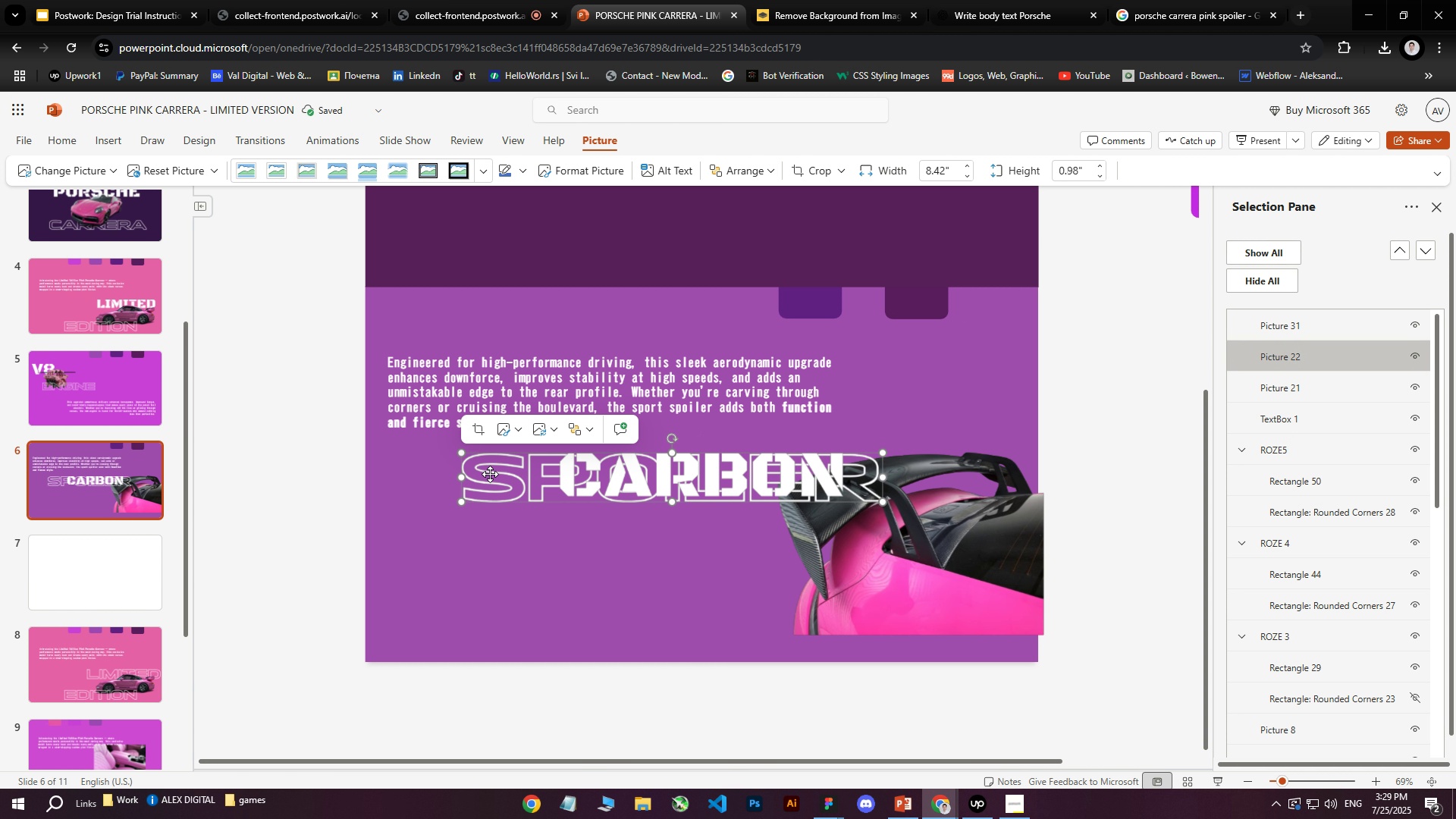 
left_click_drag(start_coordinate=[497, 469], to_coordinate=[629, 597])
 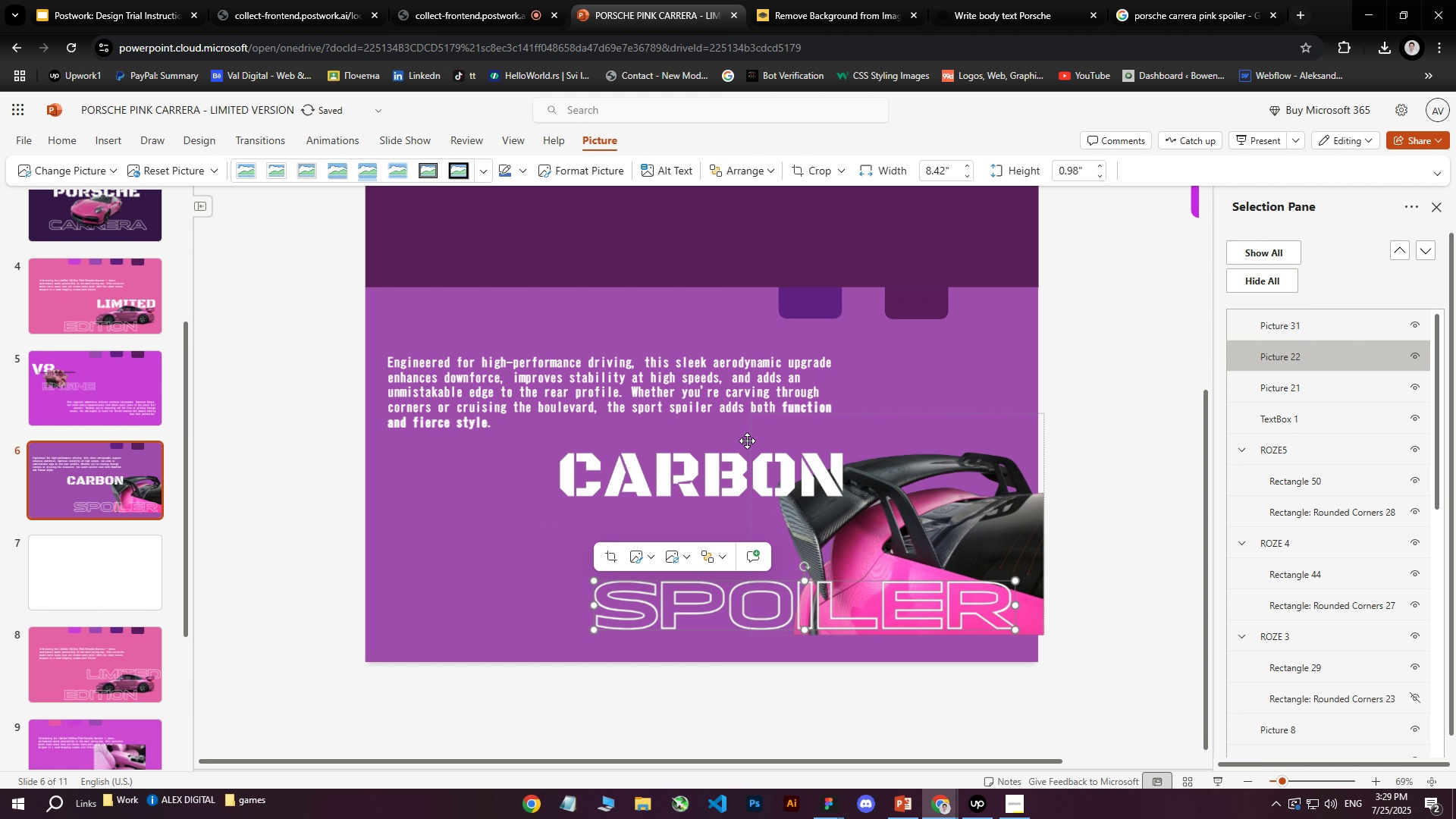 
left_click([730, 458])
 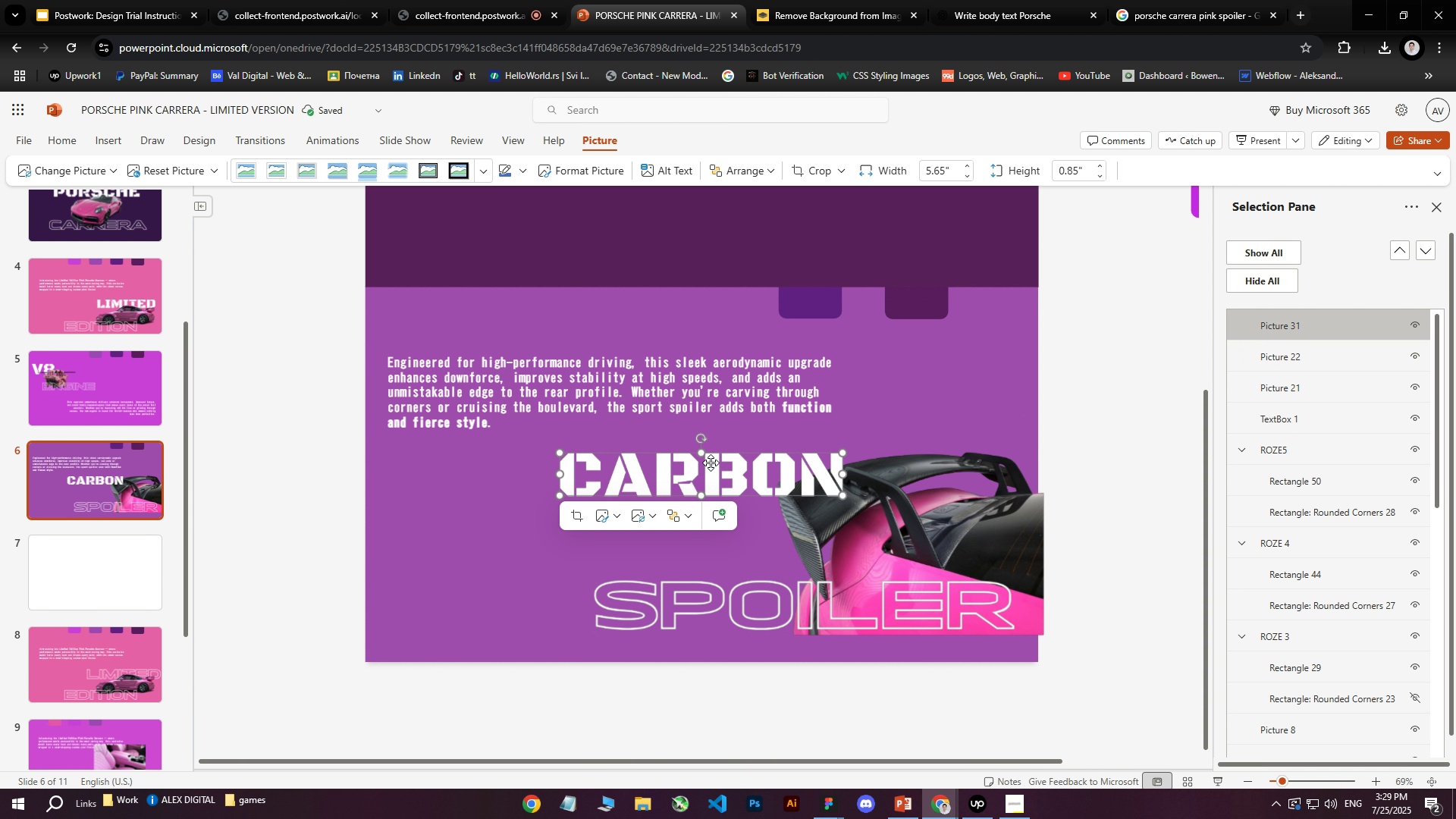 
left_click_drag(start_coordinate=[683, 465], to_coordinate=[880, 463])
 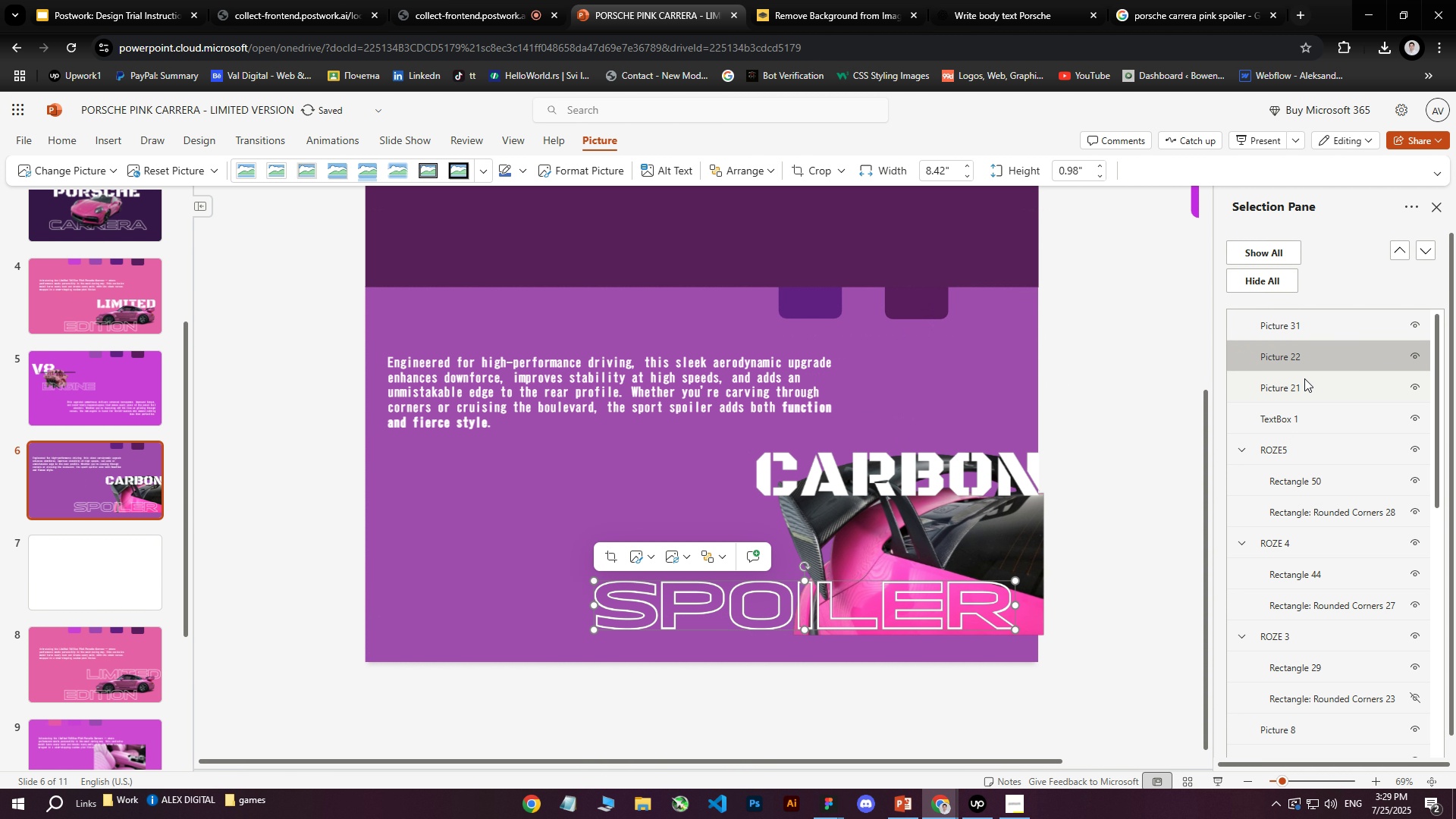 
double_click([1298, 385])
 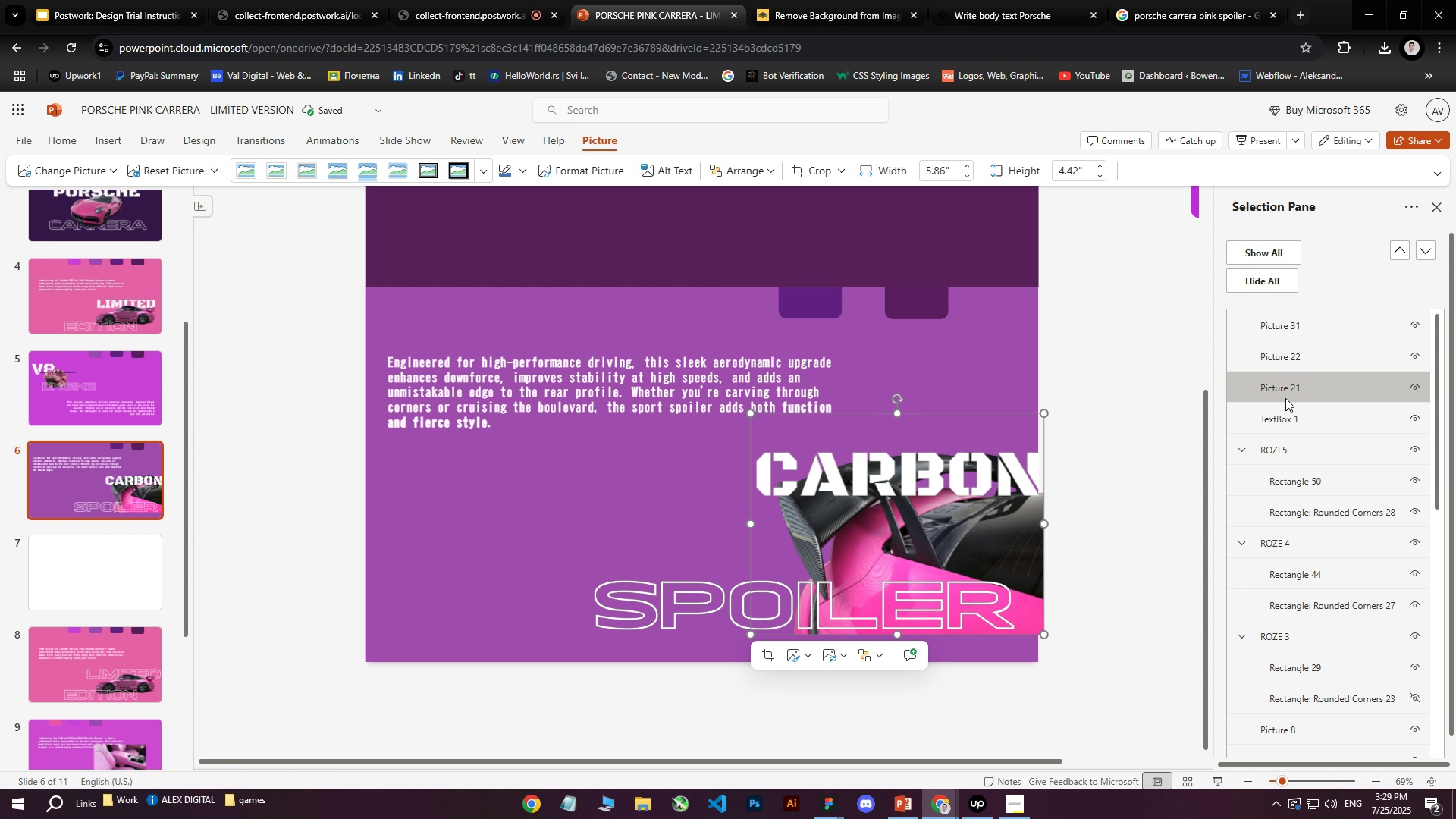 
left_click_drag(start_coordinate=[1285, 391], to_coordinate=[1283, 322])
 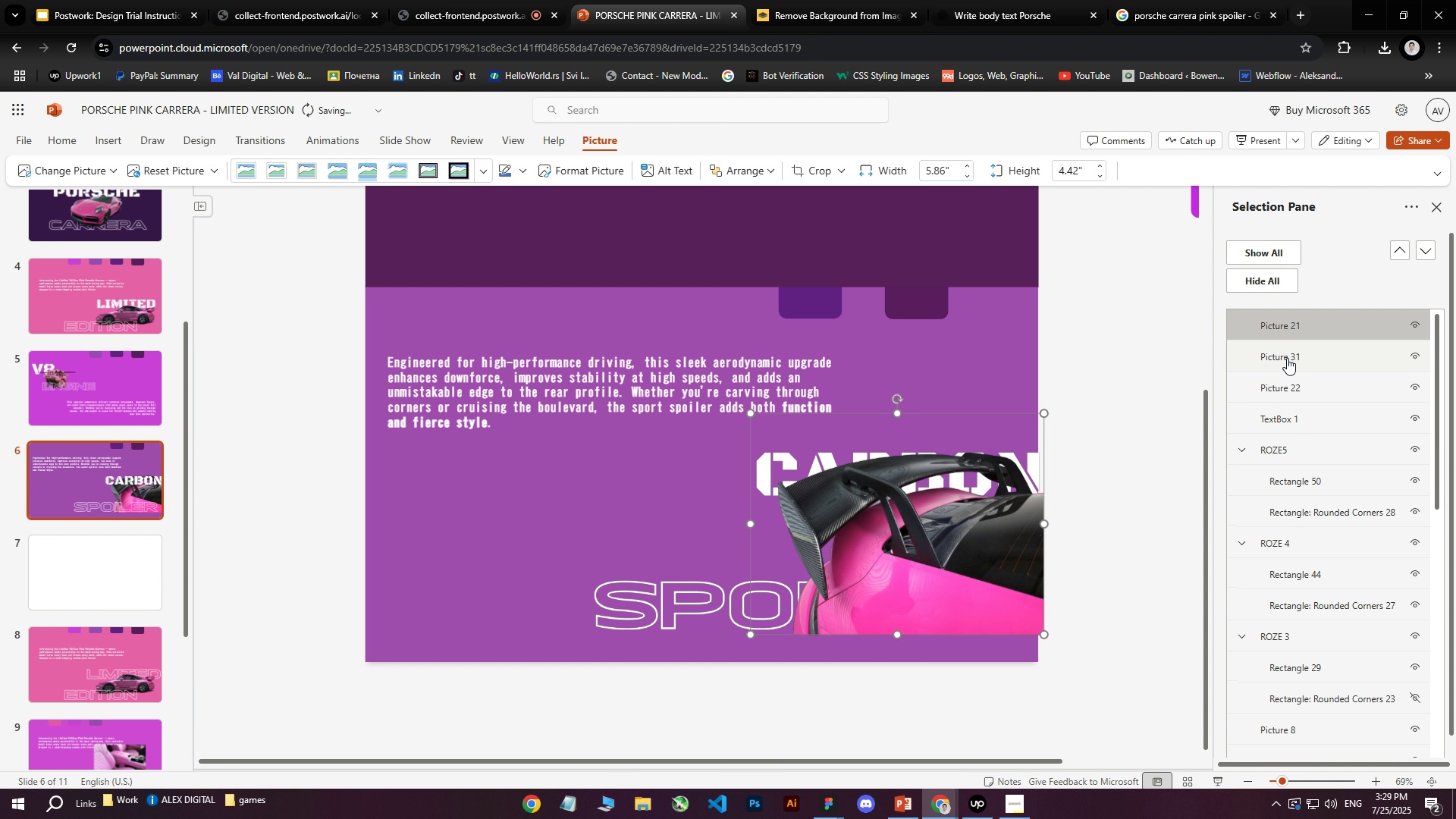 
left_click([1287, 357])
 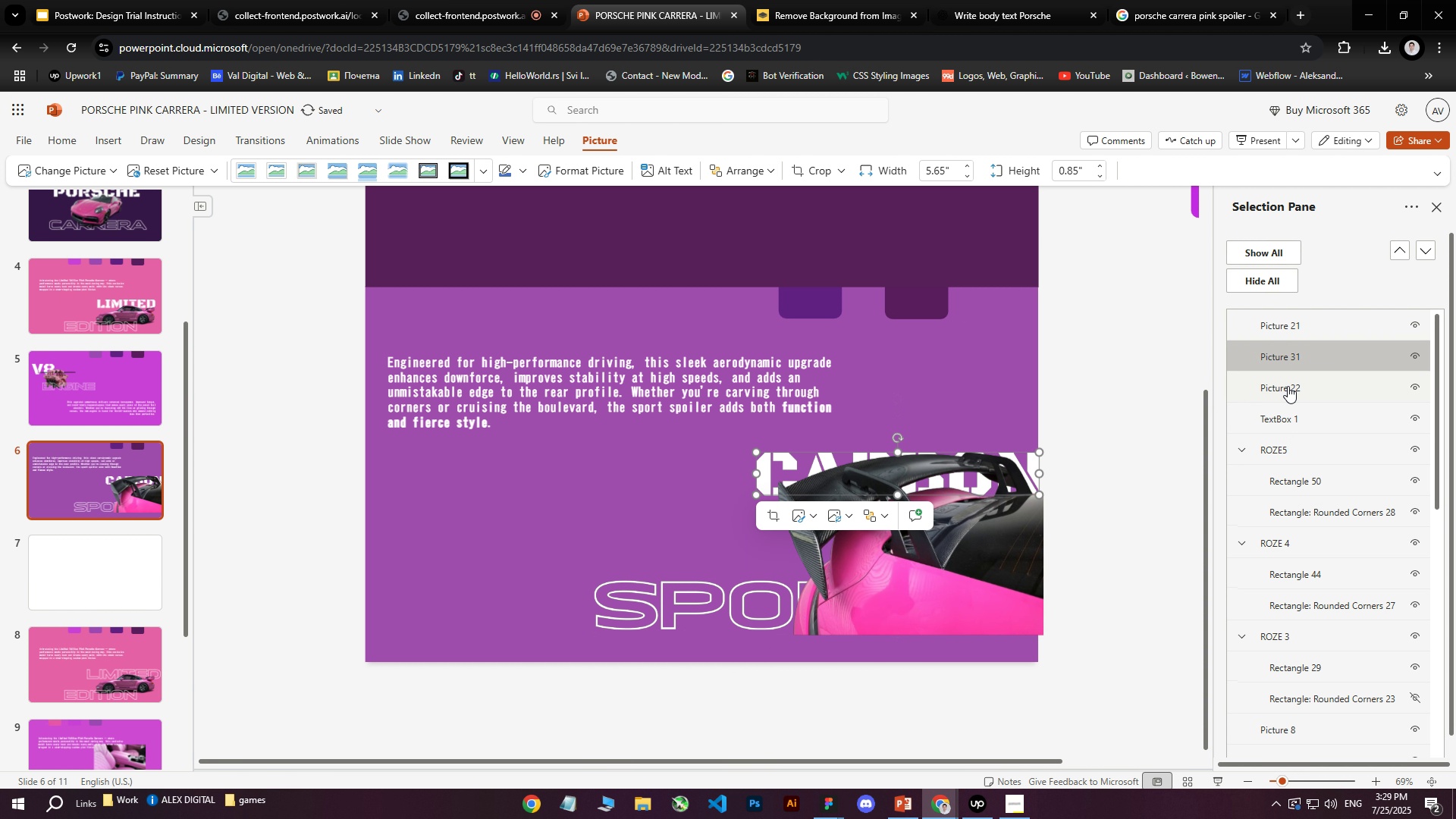 
double_click([1288, 386])
 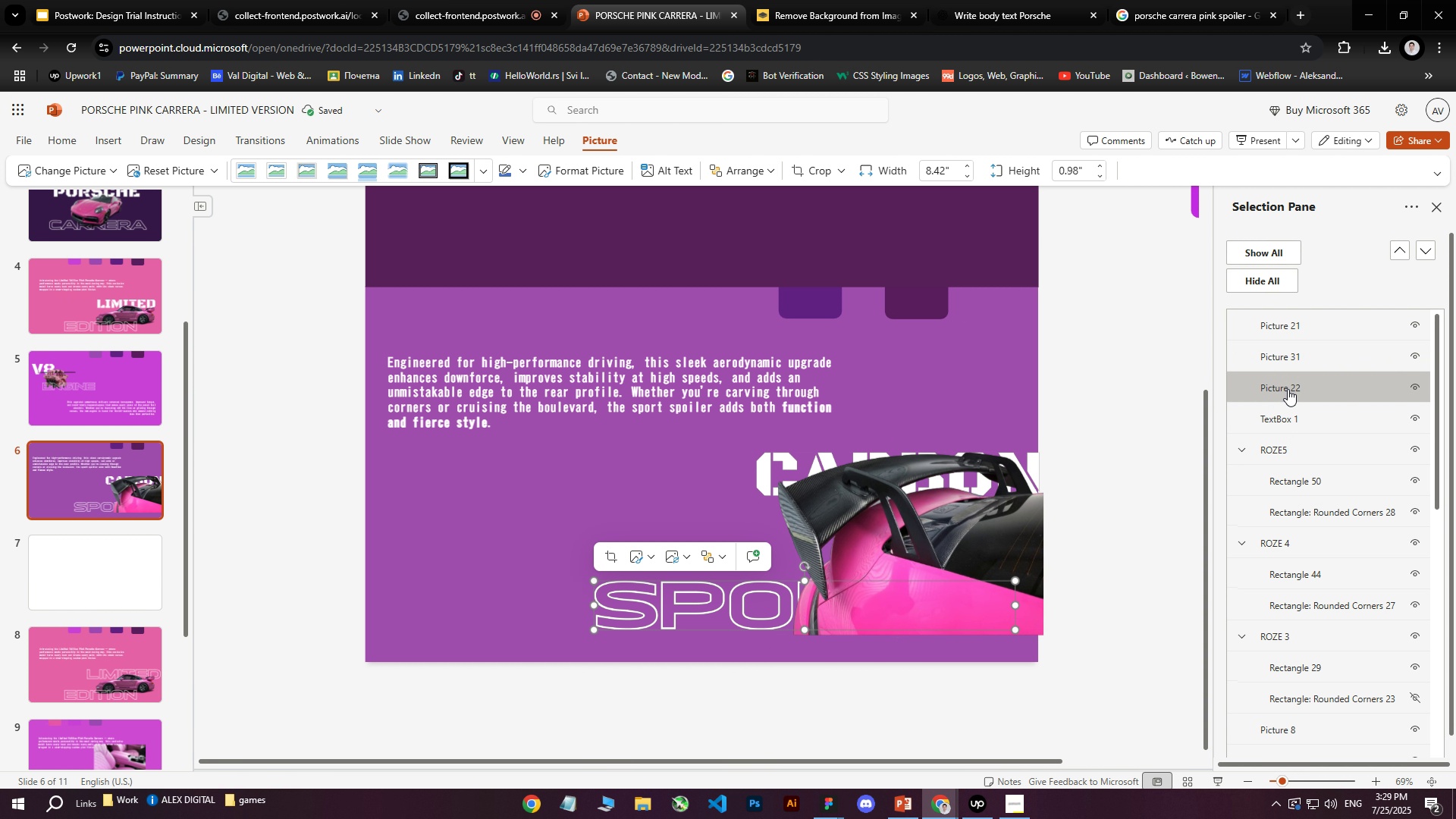 
left_click_drag(start_coordinate=[1291, 386], to_coordinate=[1290, 322])
 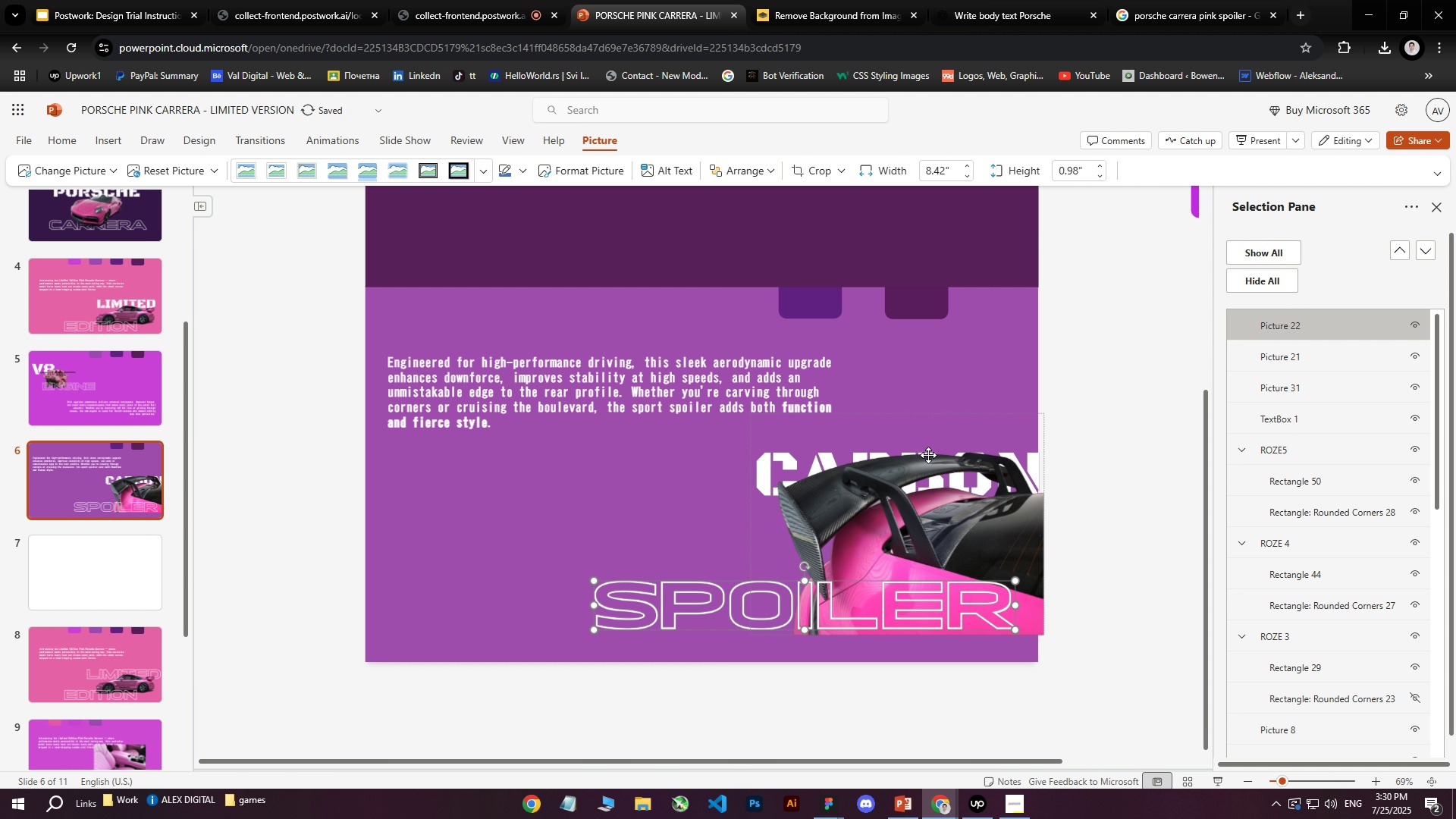 
left_click([1158, 376])
 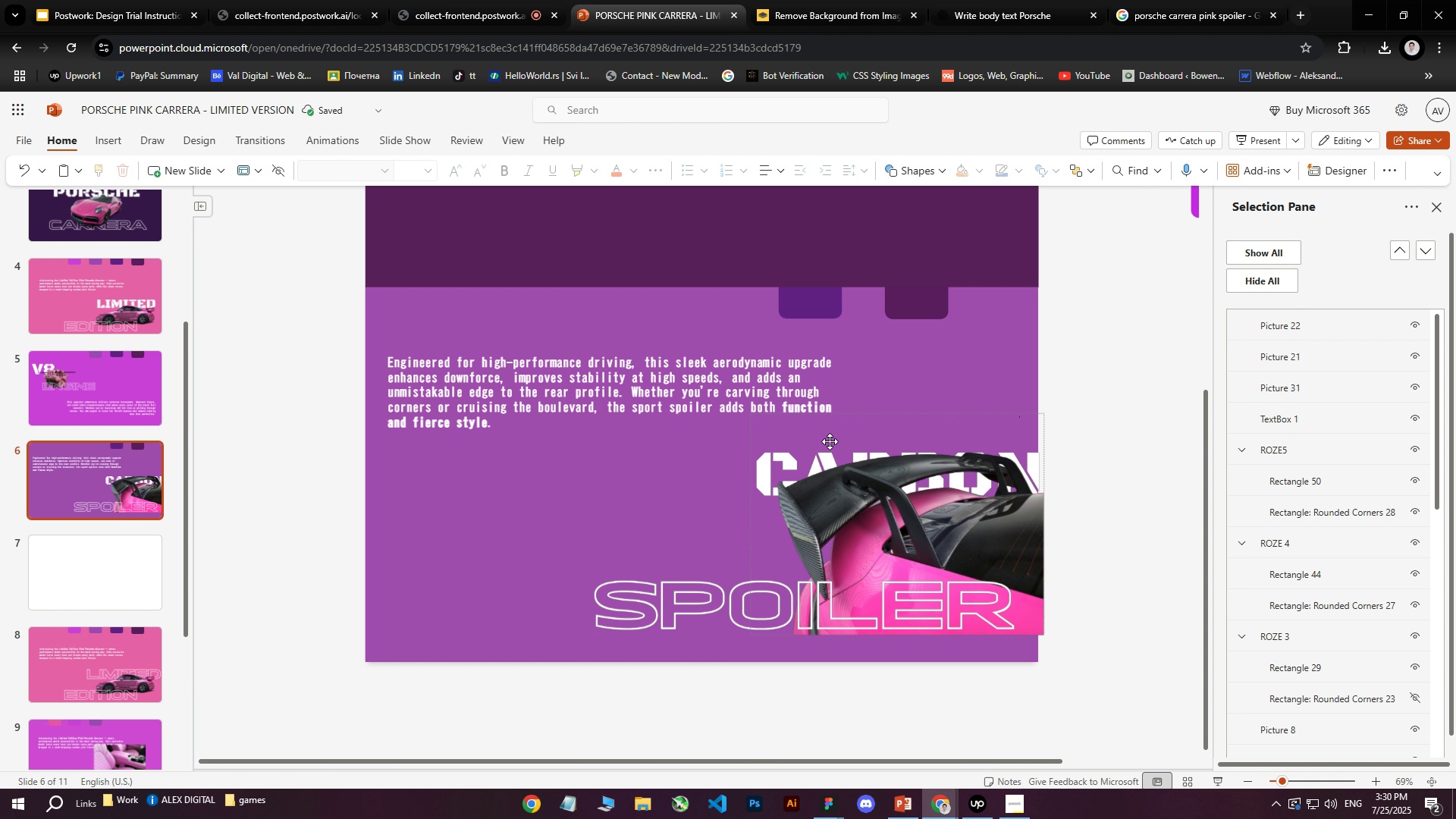 
left_click([791, 446])
 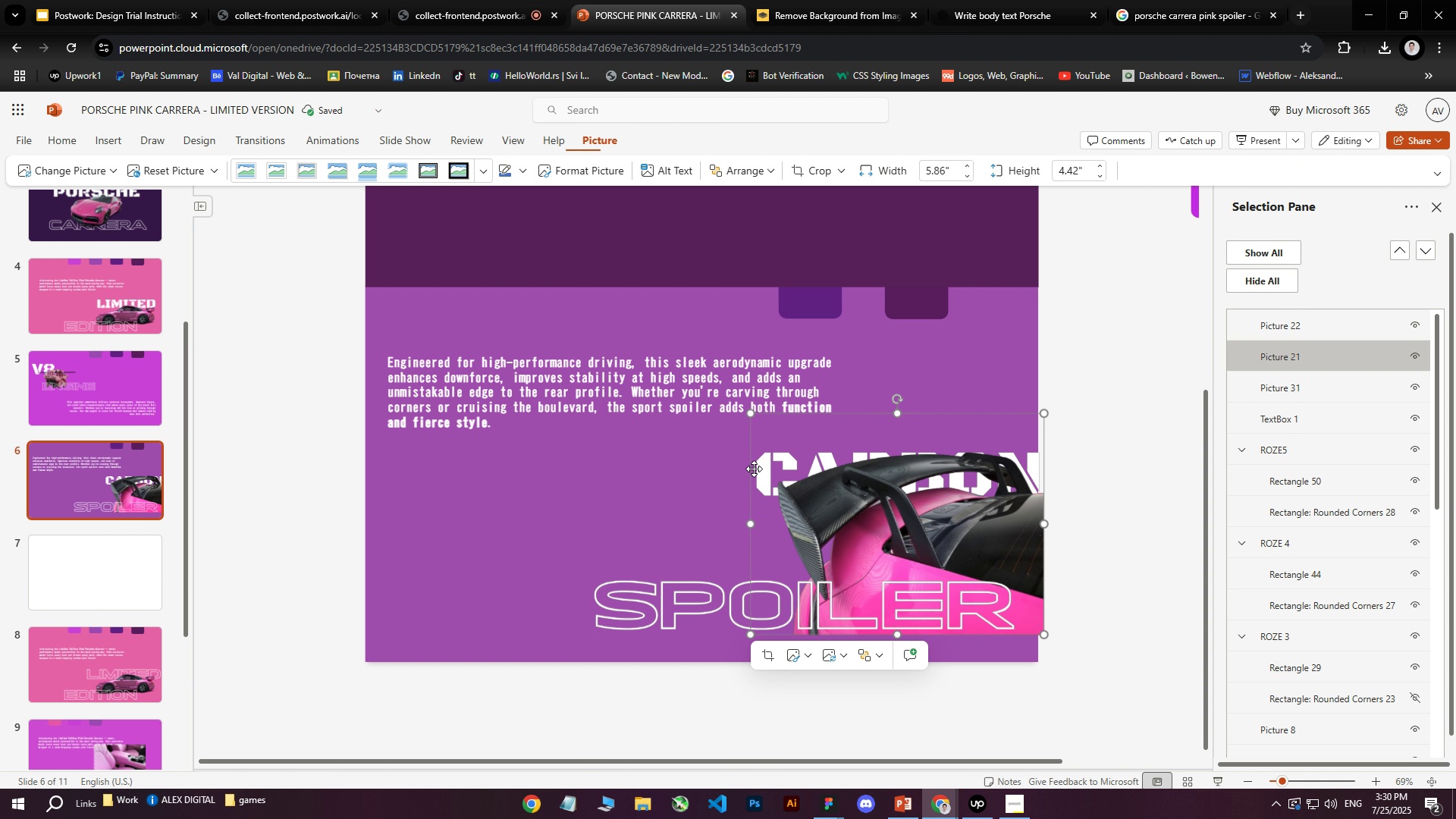 
left_click_drag(start_coordinate=[766, 467], to_coordinate=[761, 494])
 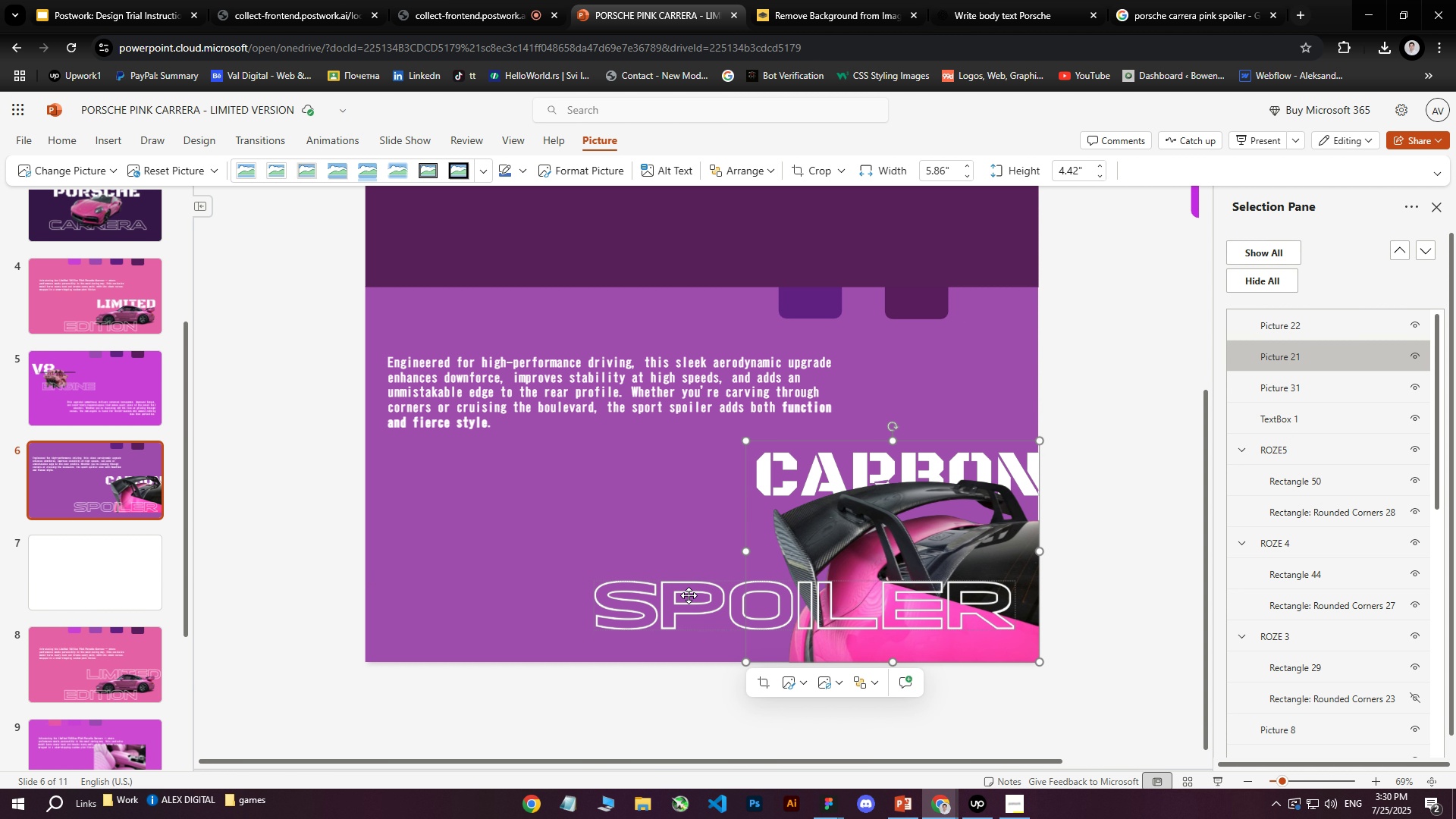 
left_click([686, 597])
 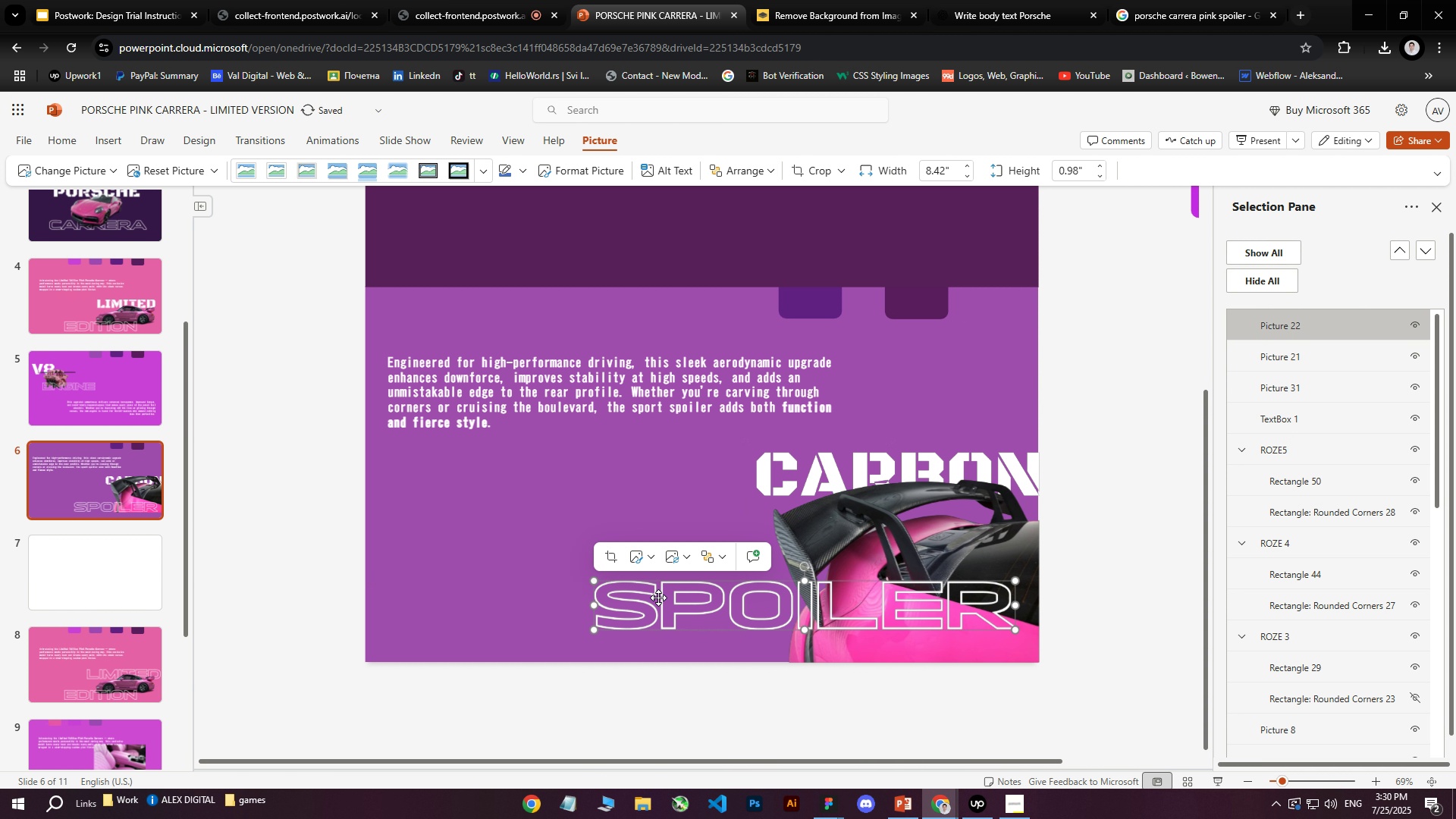 
left_click_drag(start_coordinate=[657, 598], to_coordinate=[664, 617])
 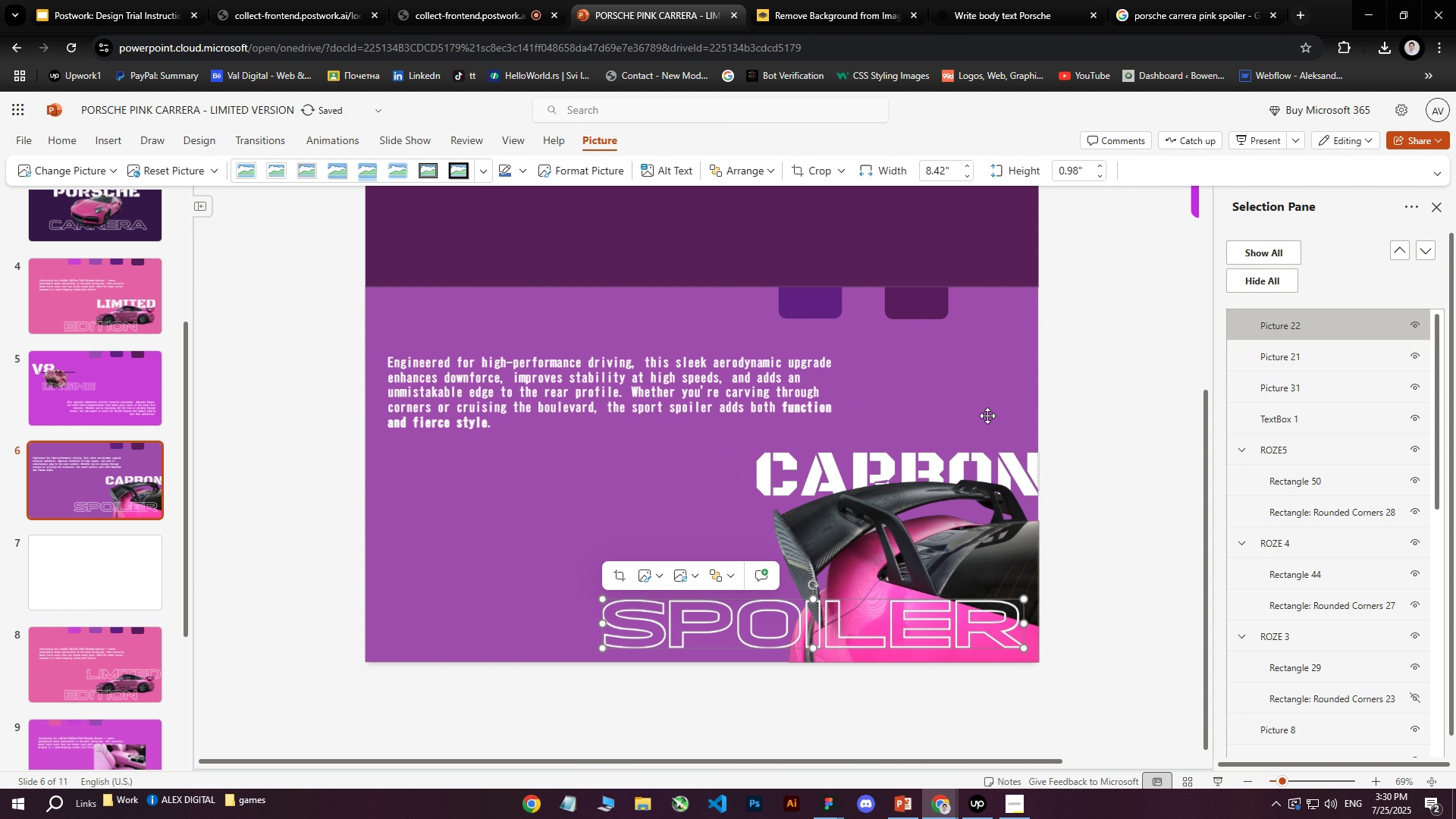 
left_click([915, 445])
 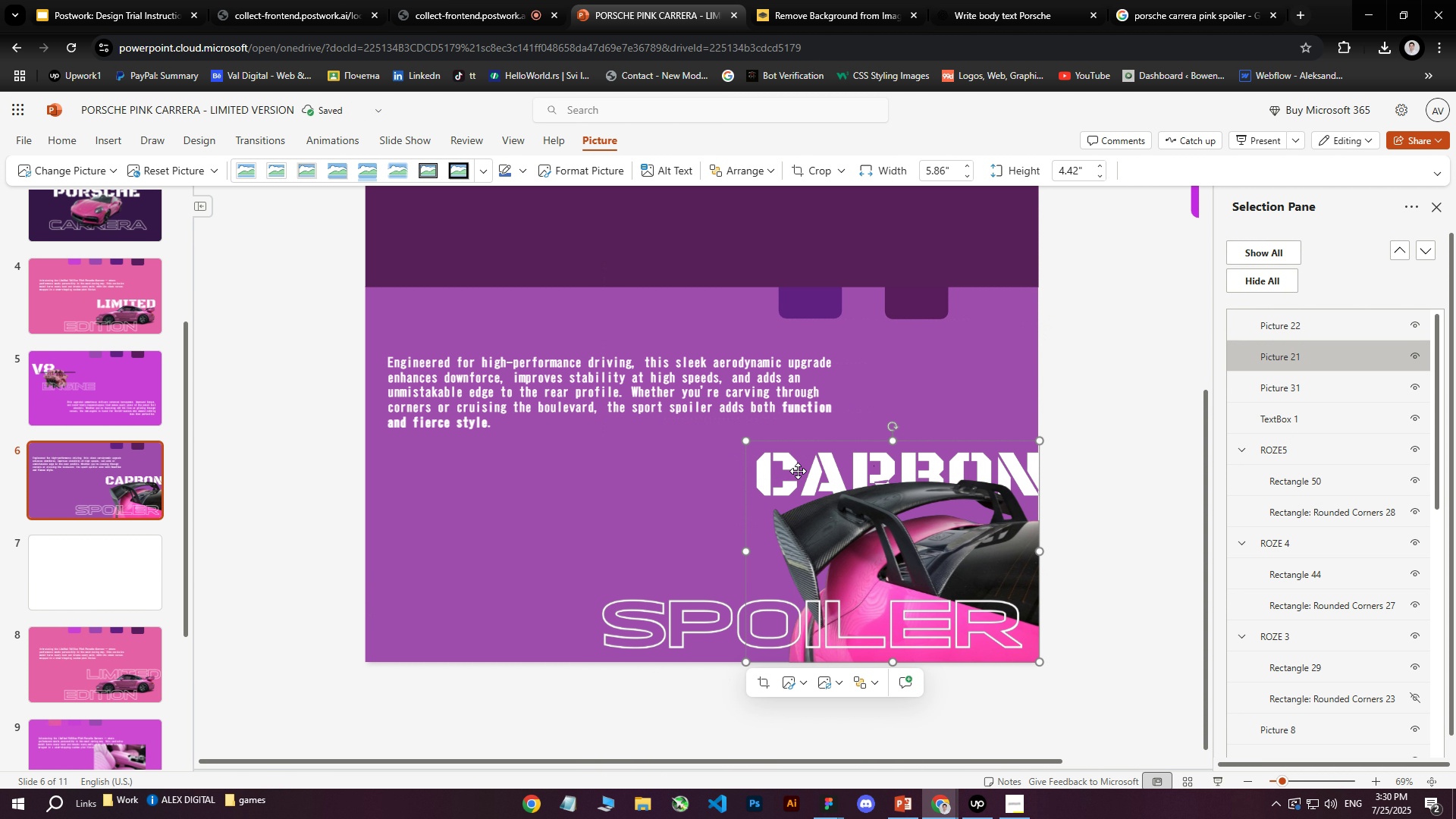 
left_click_drag(start_coordinate=[792, 472], to_coordinate=[784, 472])
 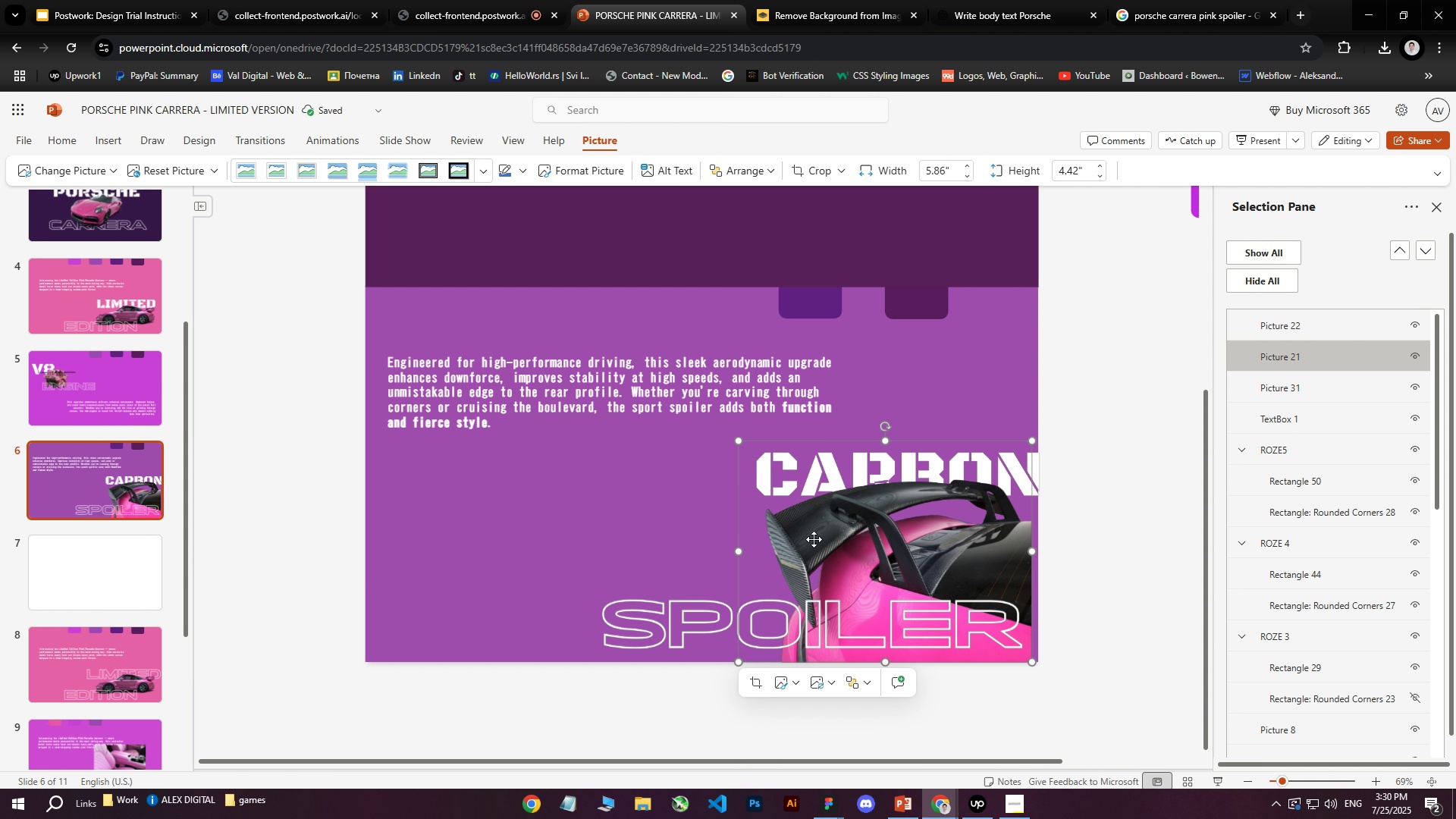 
key(Control+ControlLeft)
 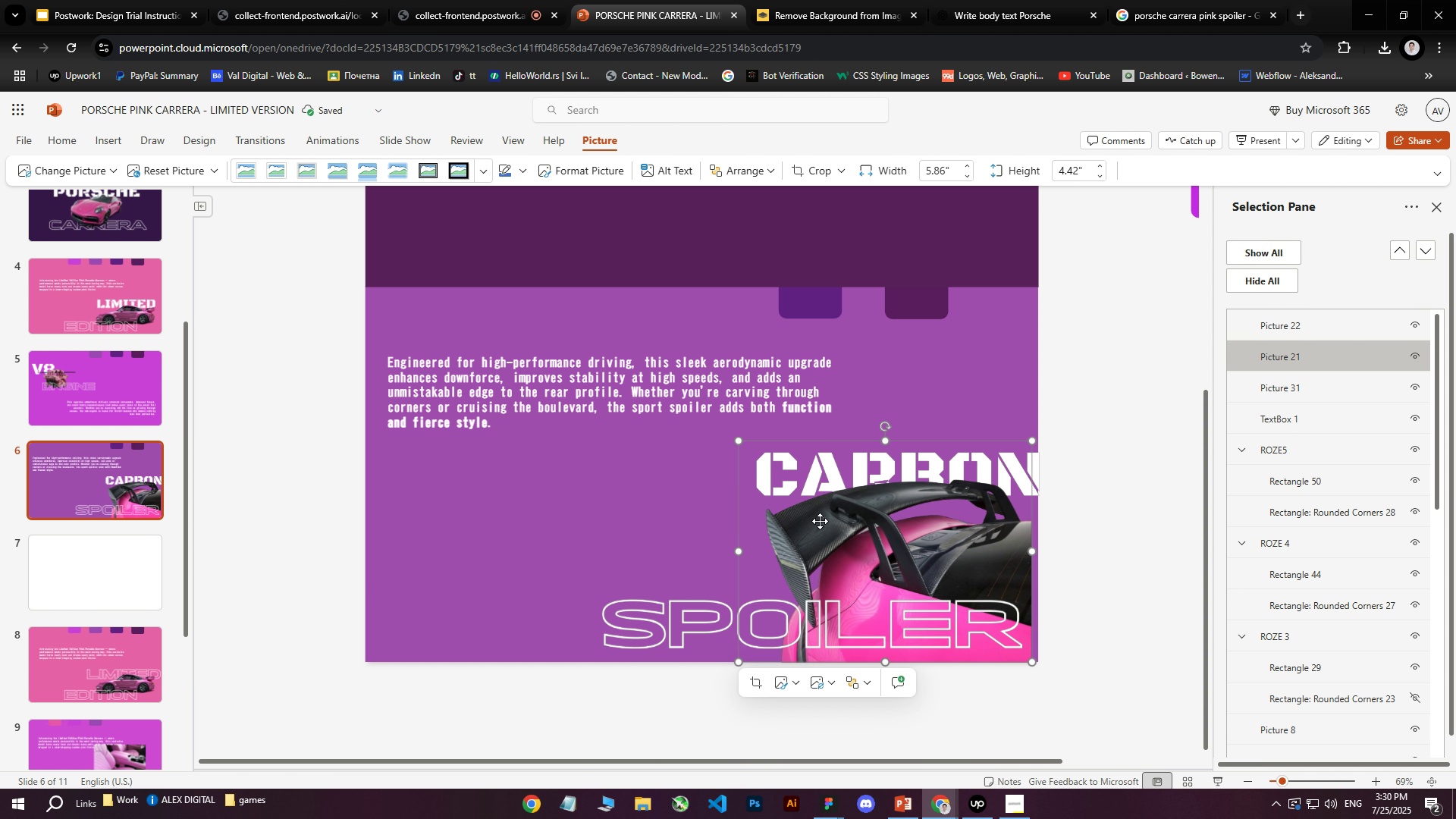 
key(Control+Z)
 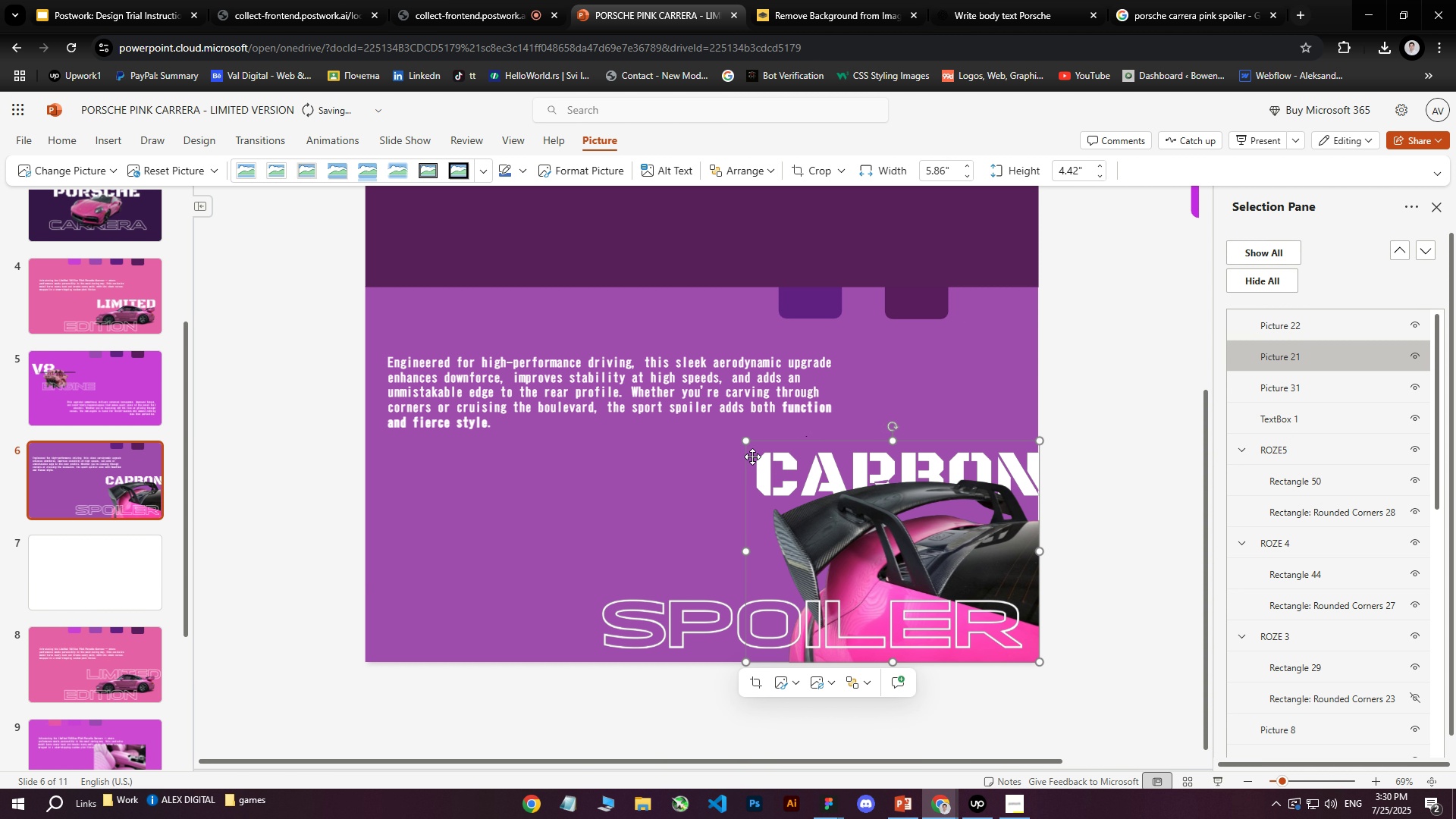 
left_click([717, 489])
 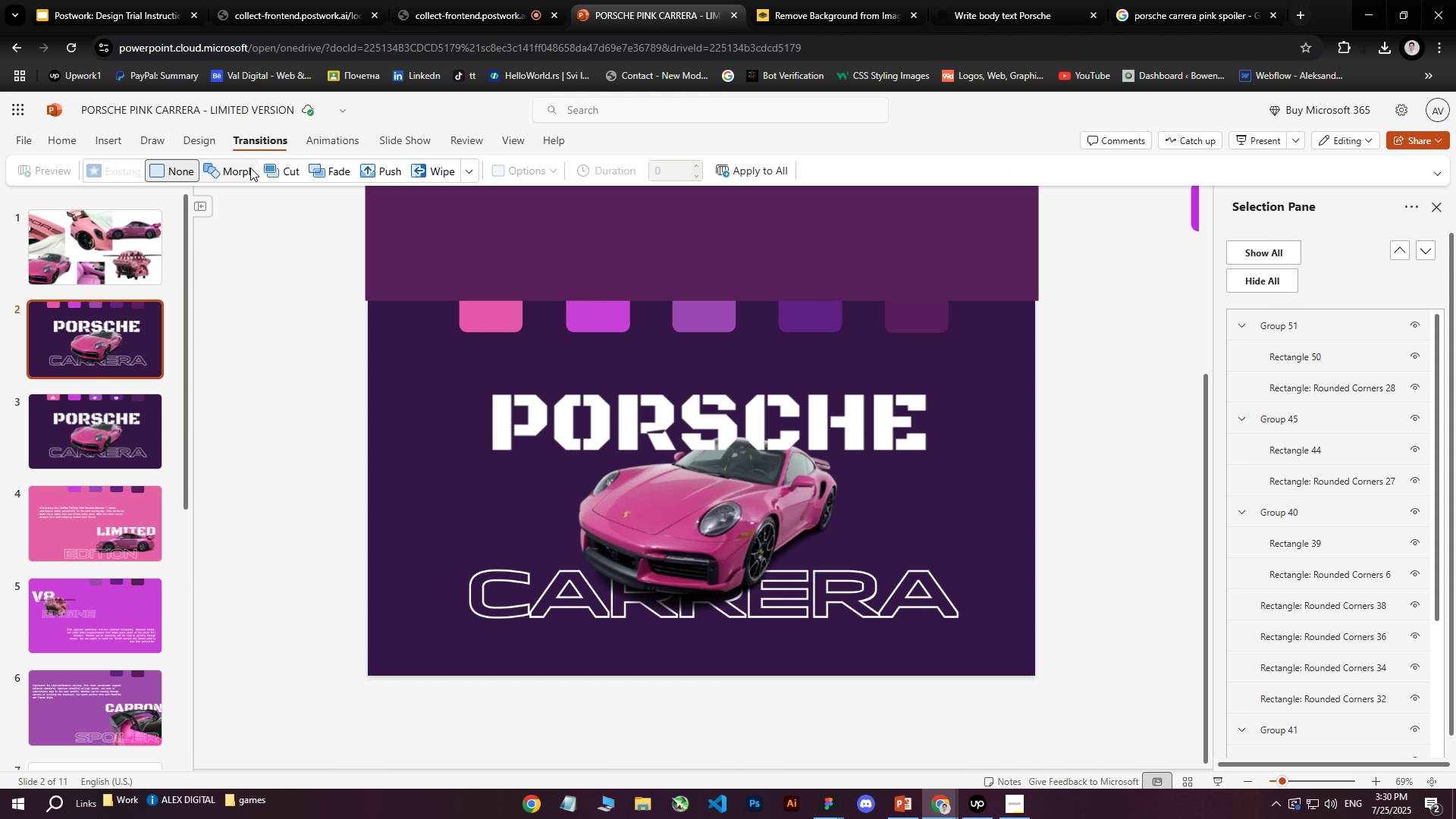 
wait(13.31)
 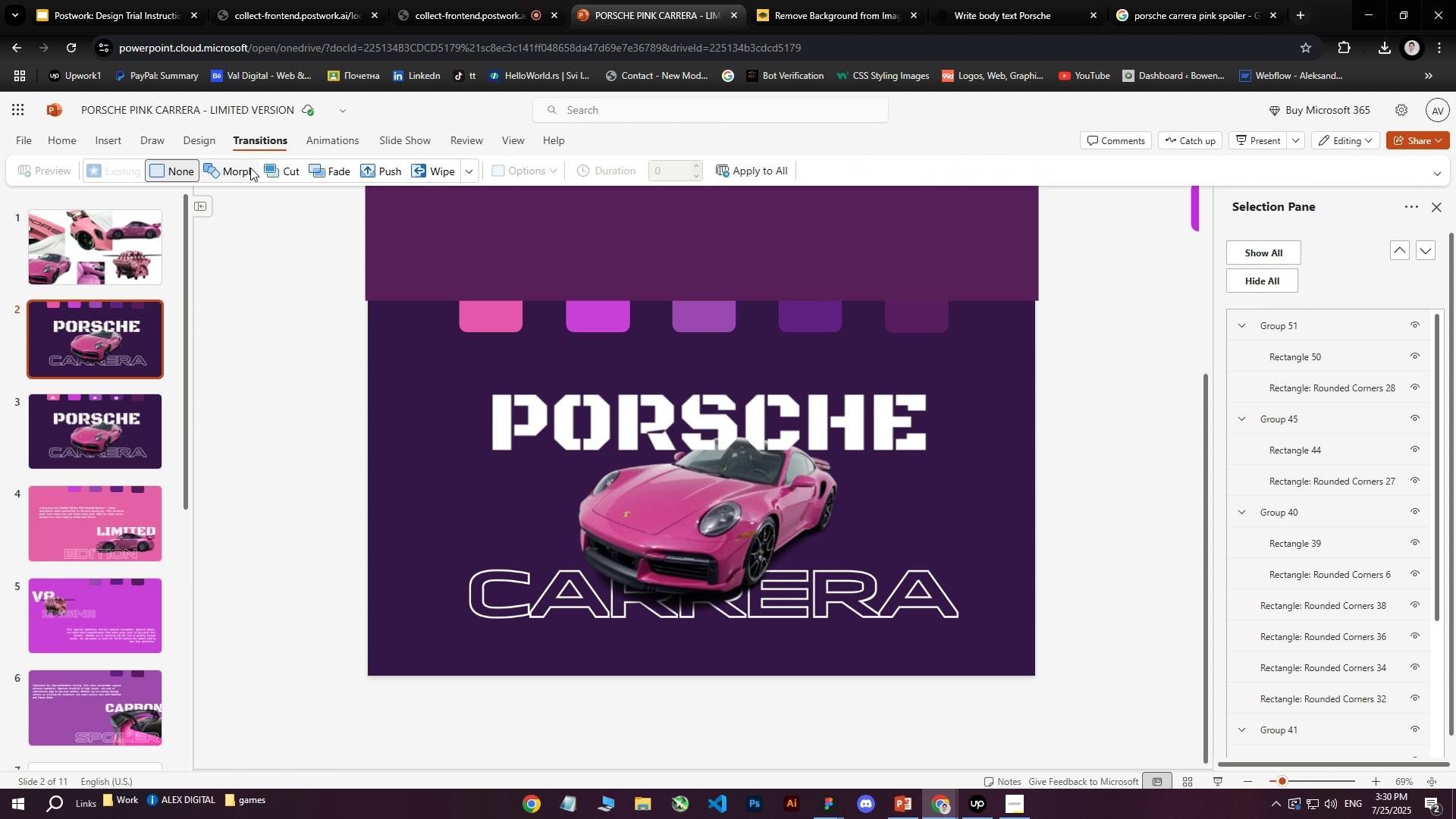 
scroll: coordinate [134, 328], scroll_direction: up, amount: 3.0
 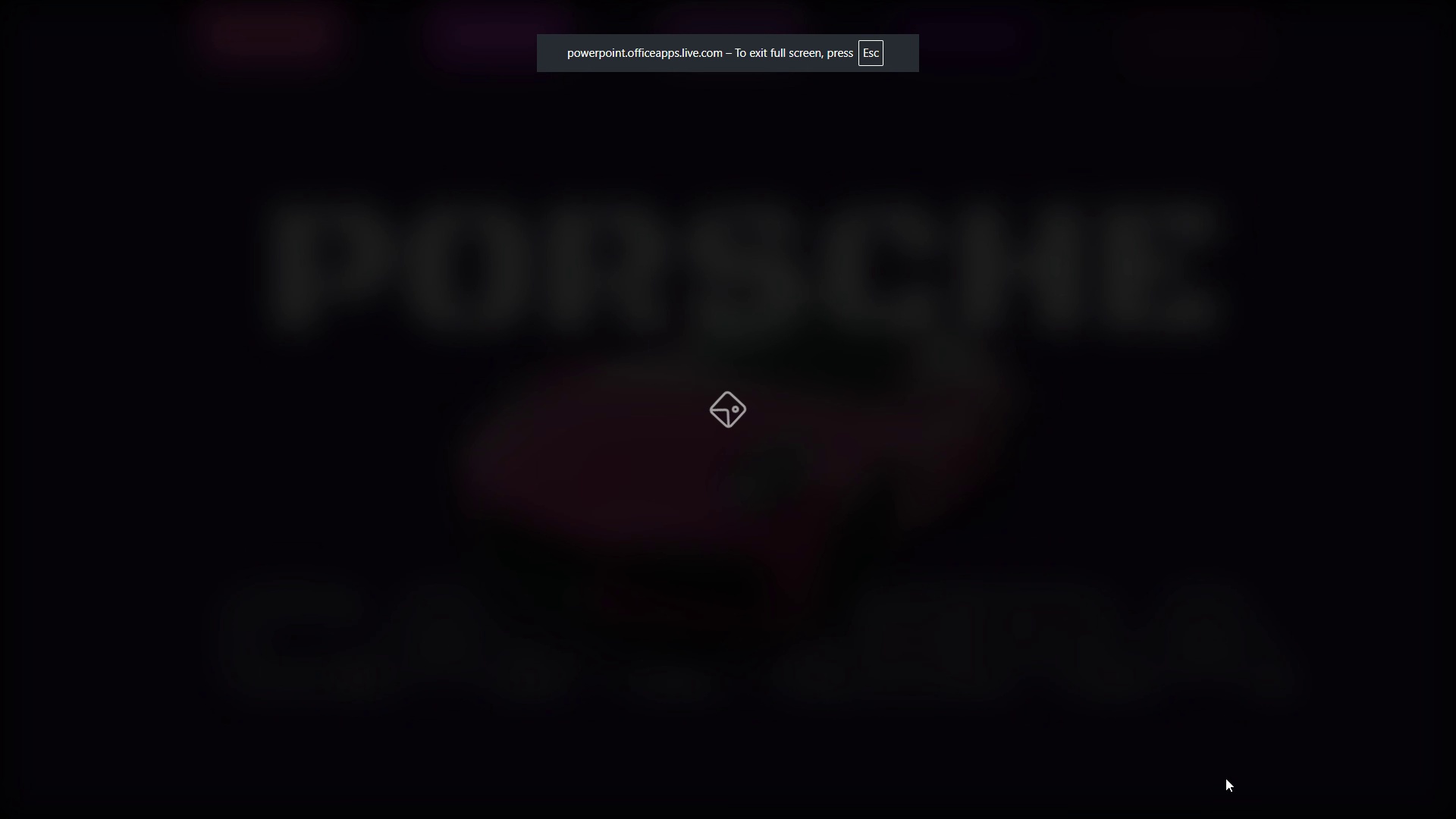 
left_click([109, 334])
 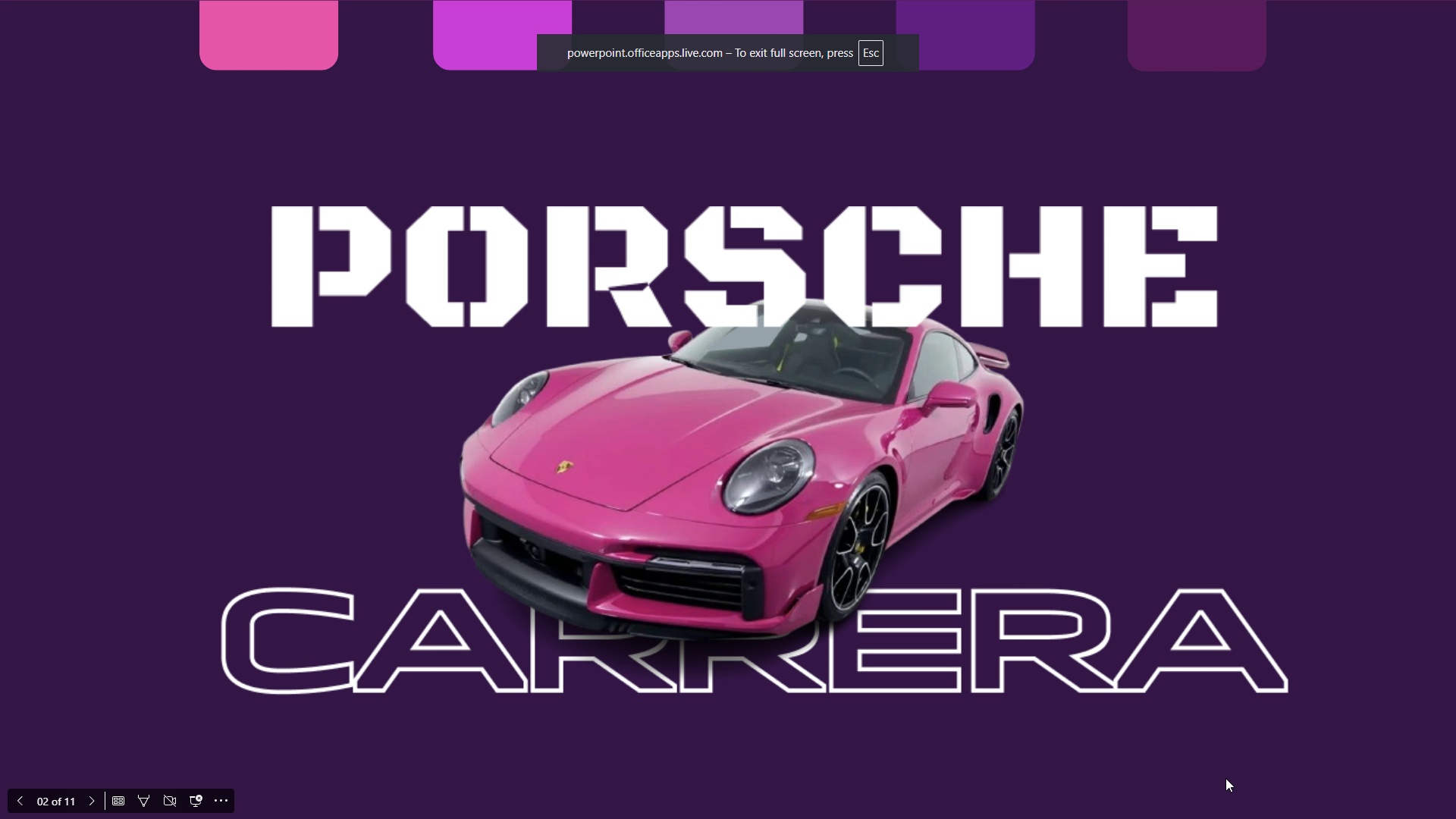 
left_click([259, 133])
 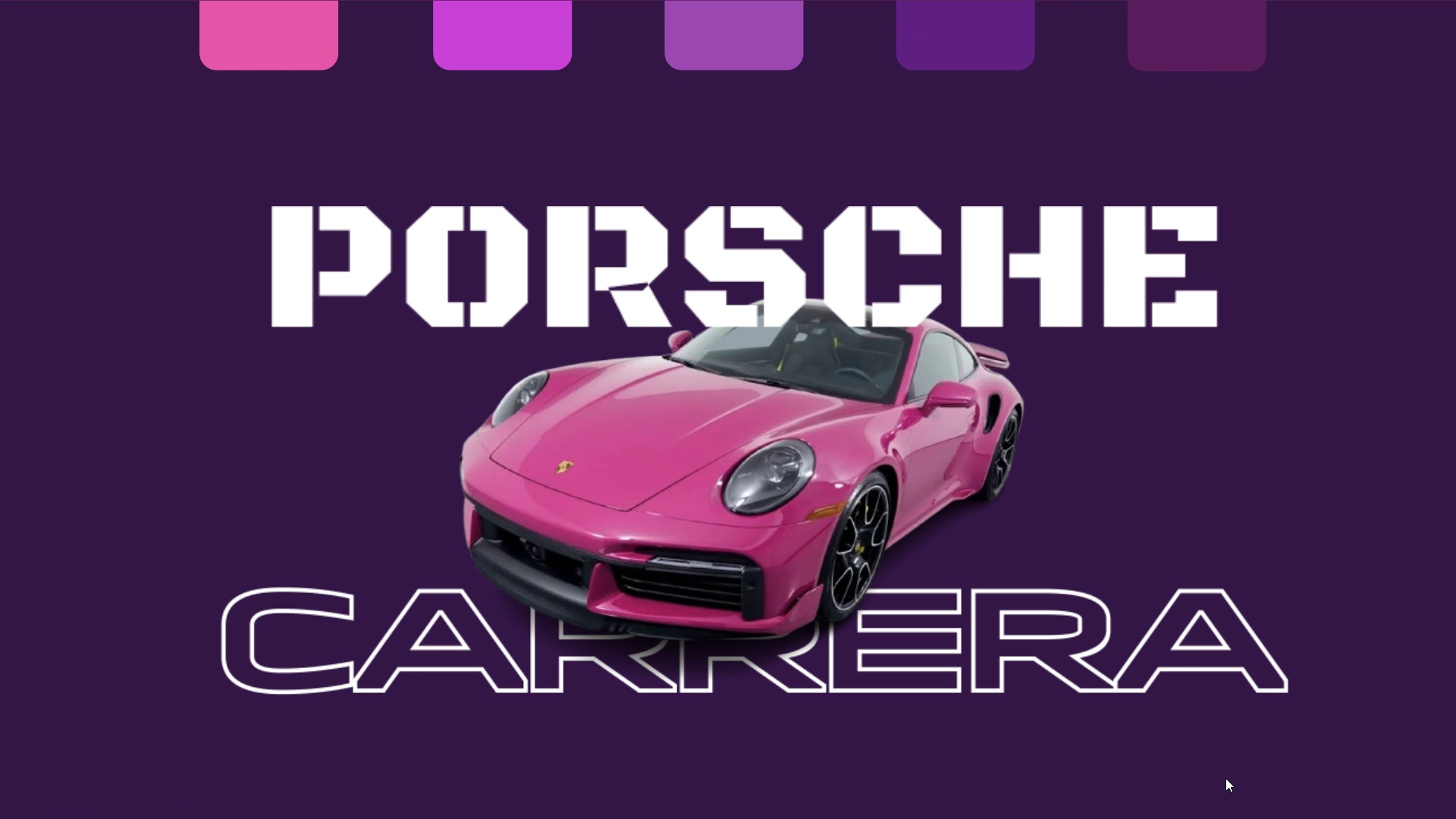 
left_click([237, 170])
 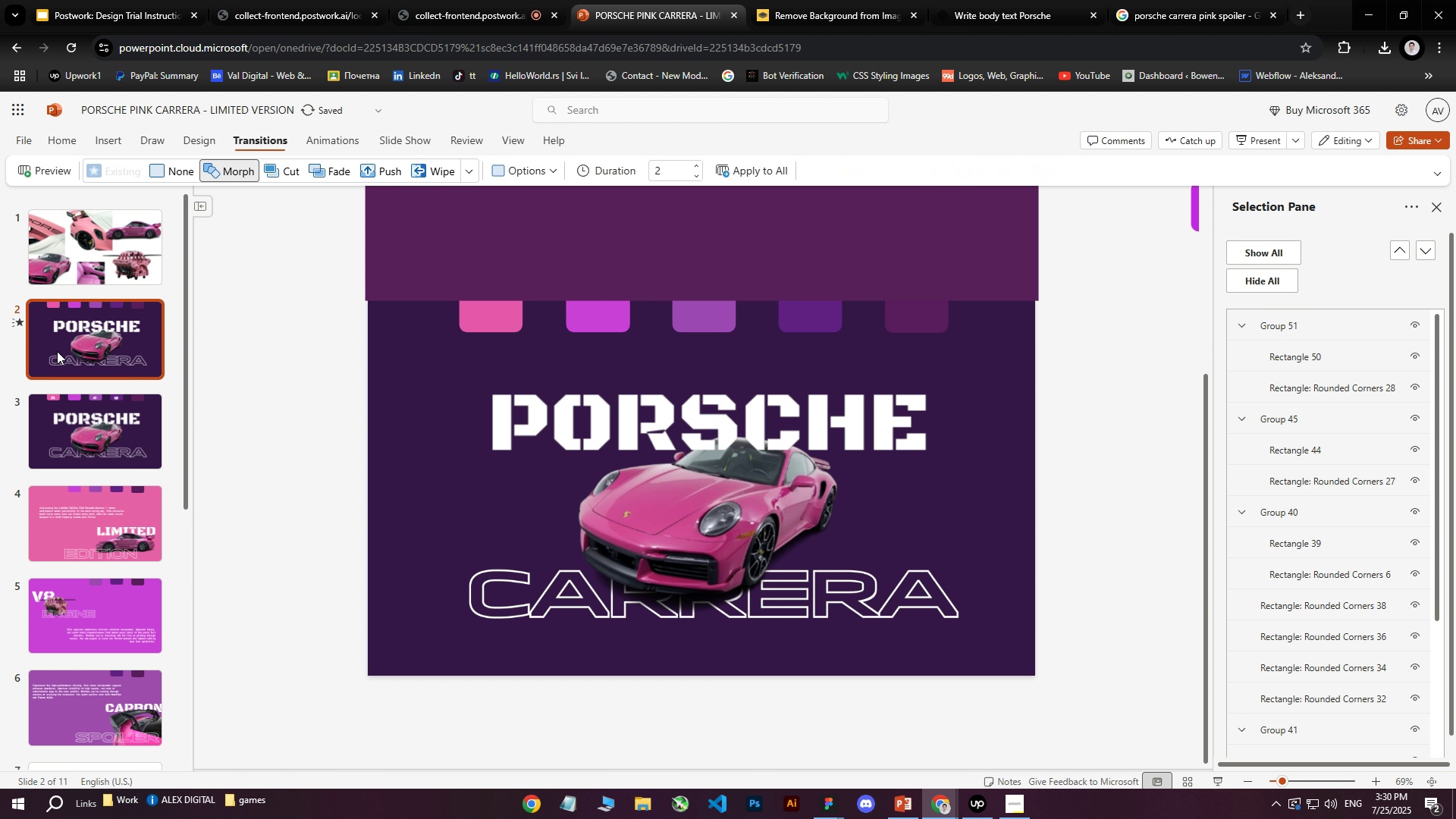 
left_click([66, 343])
 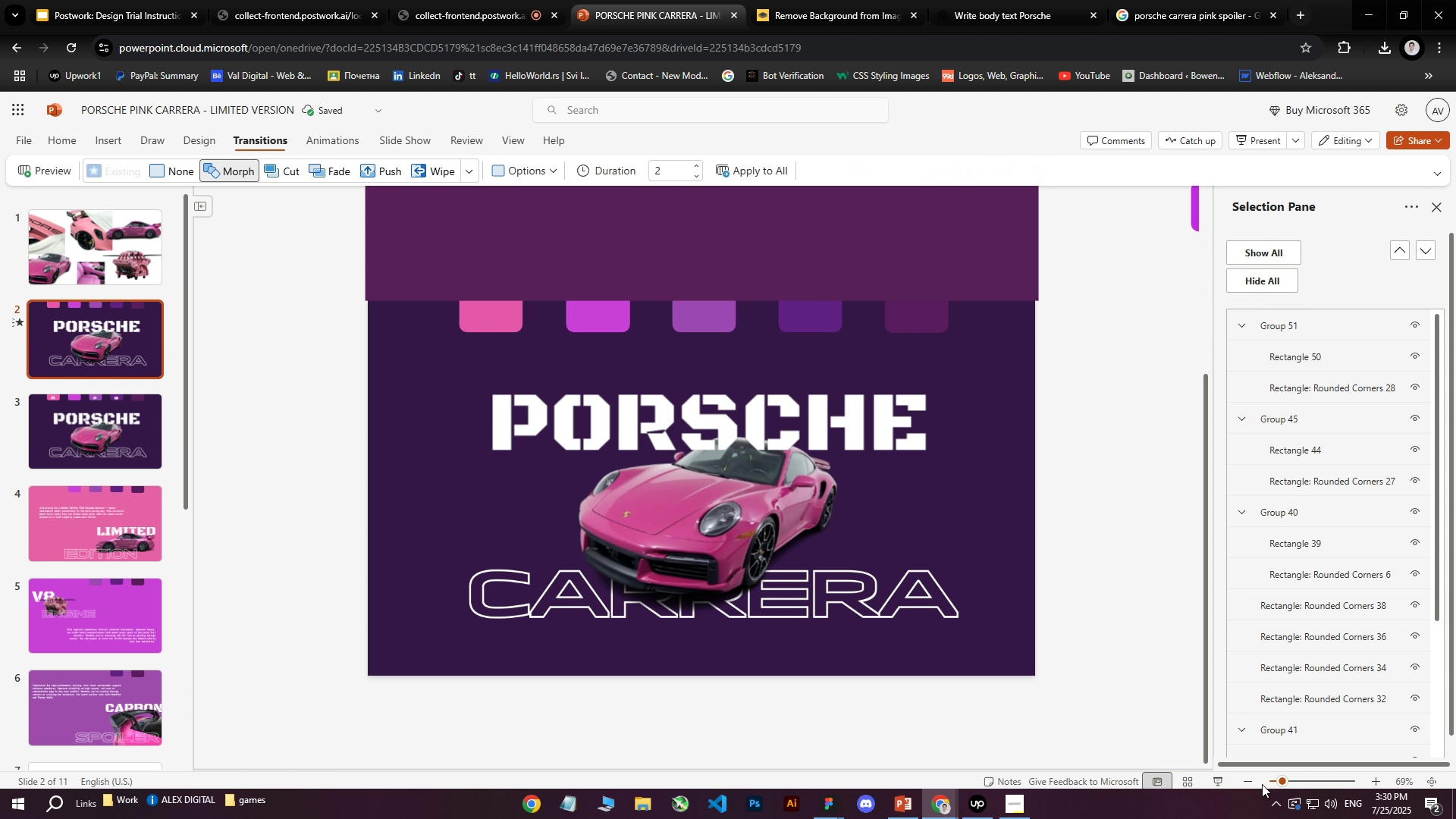 
left_click([1226, 779])
 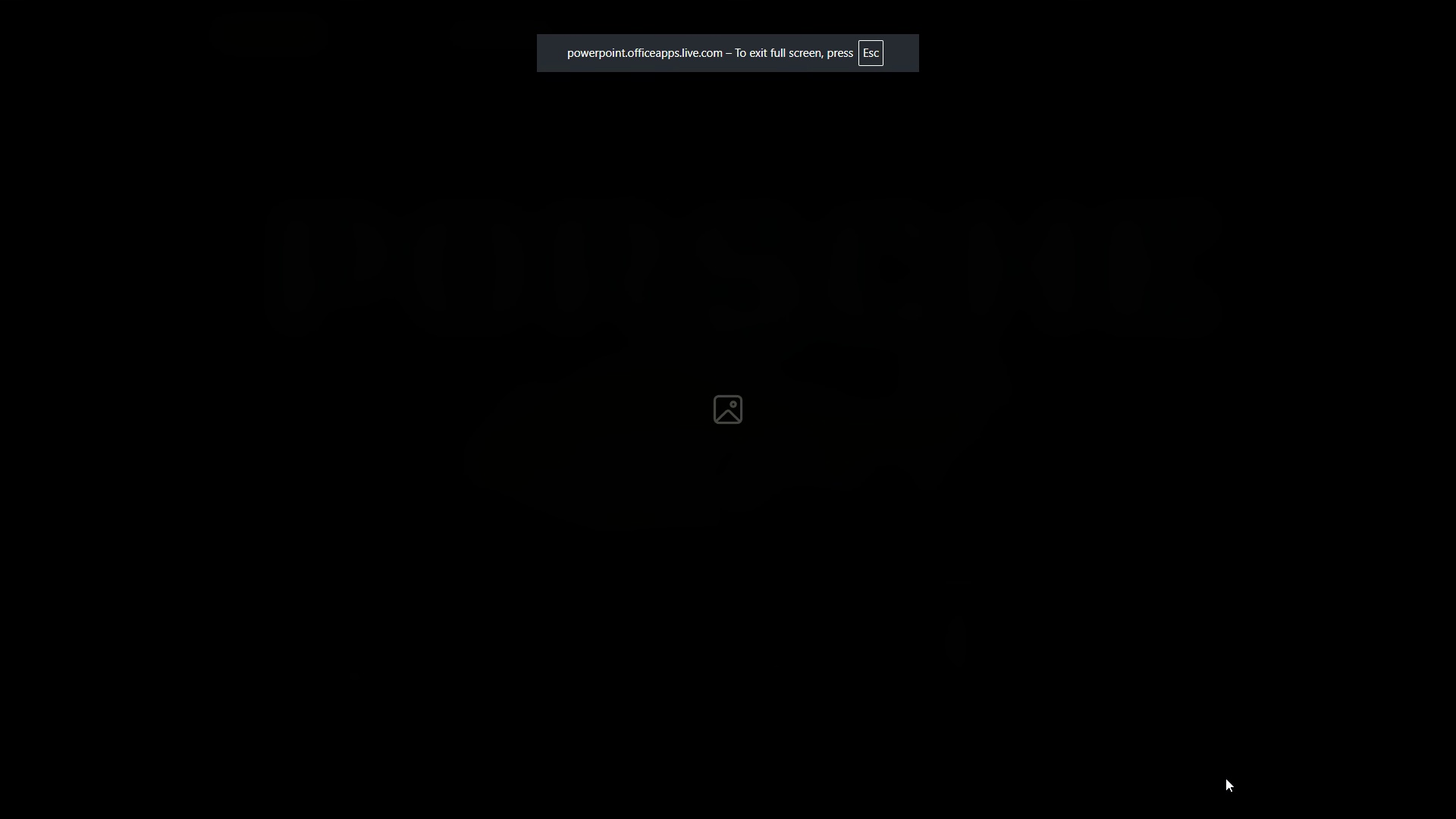 
key(ArrowRight)
 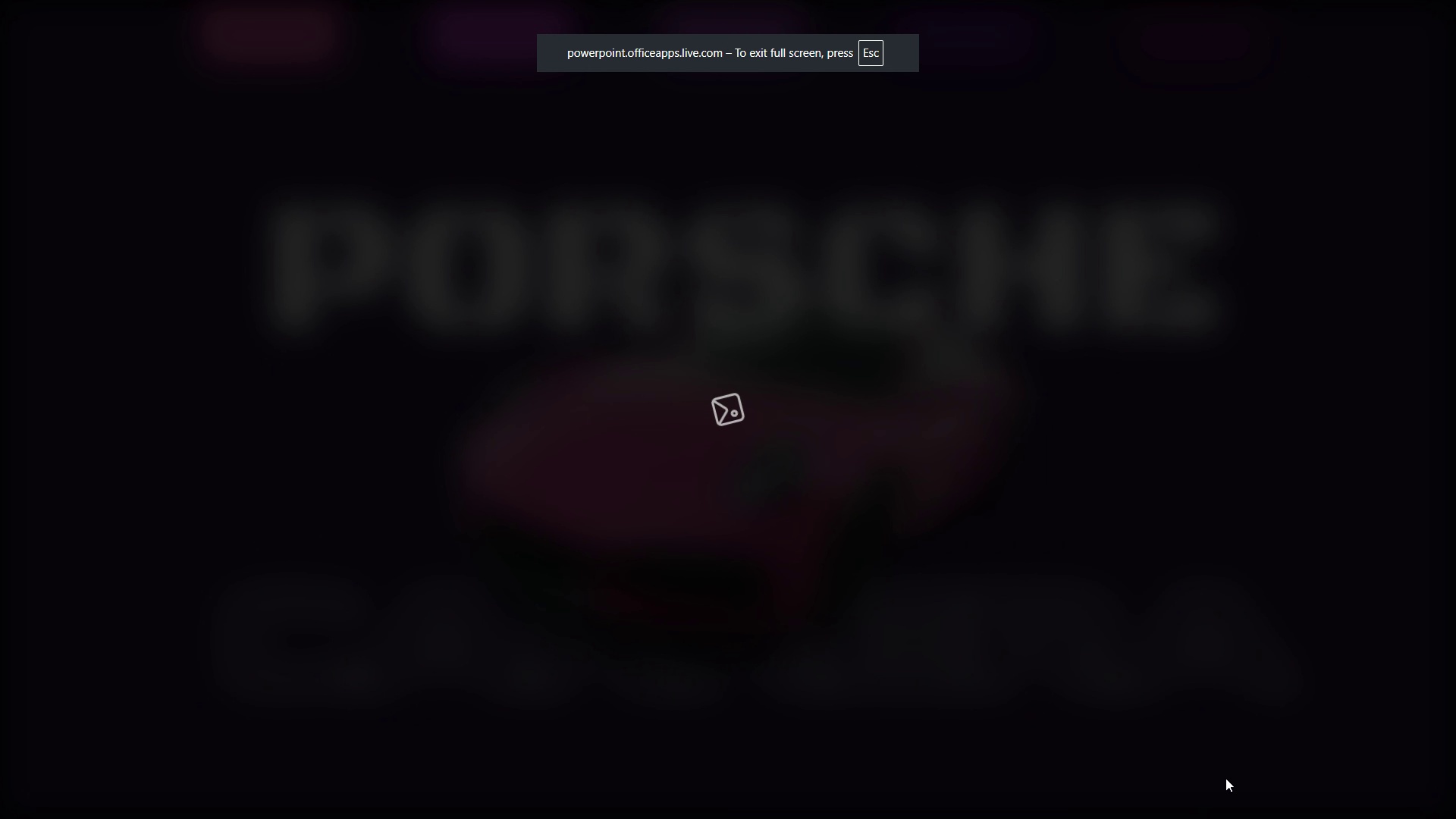 
key(ArrowRight)
 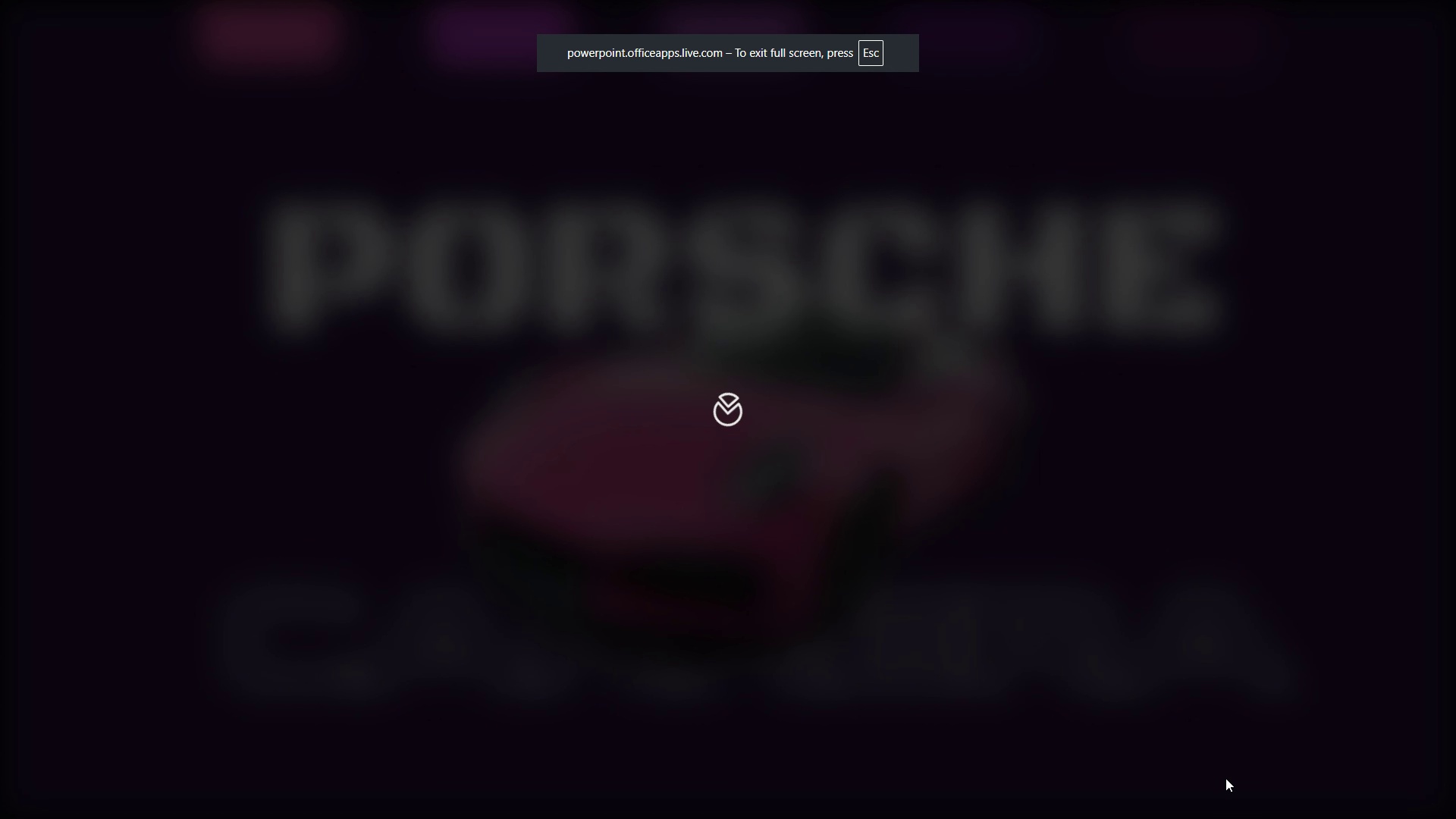 
key(ArrowRight)
 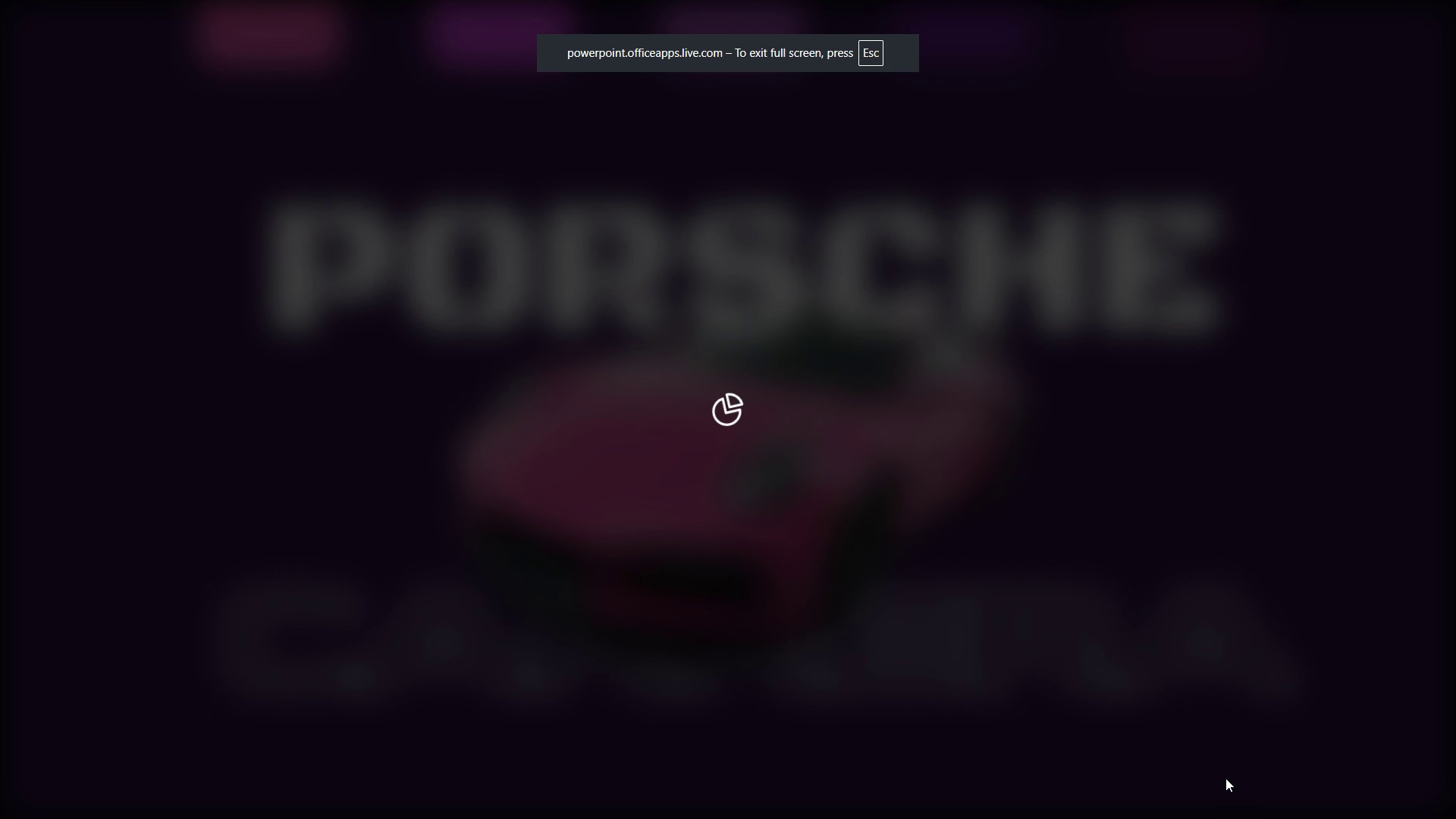 
key(ArrowRight)
 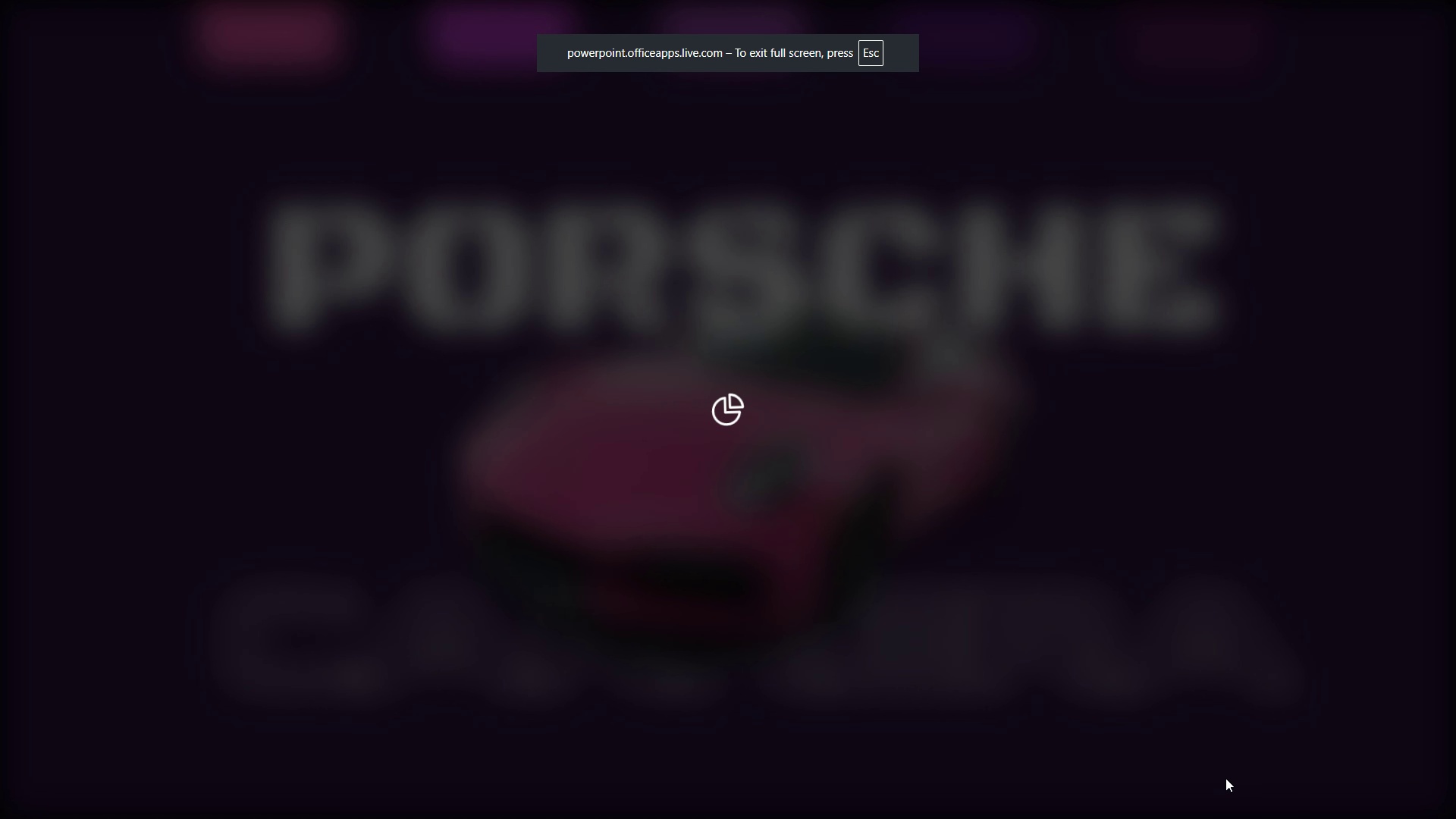 
key(ArrowRight)
 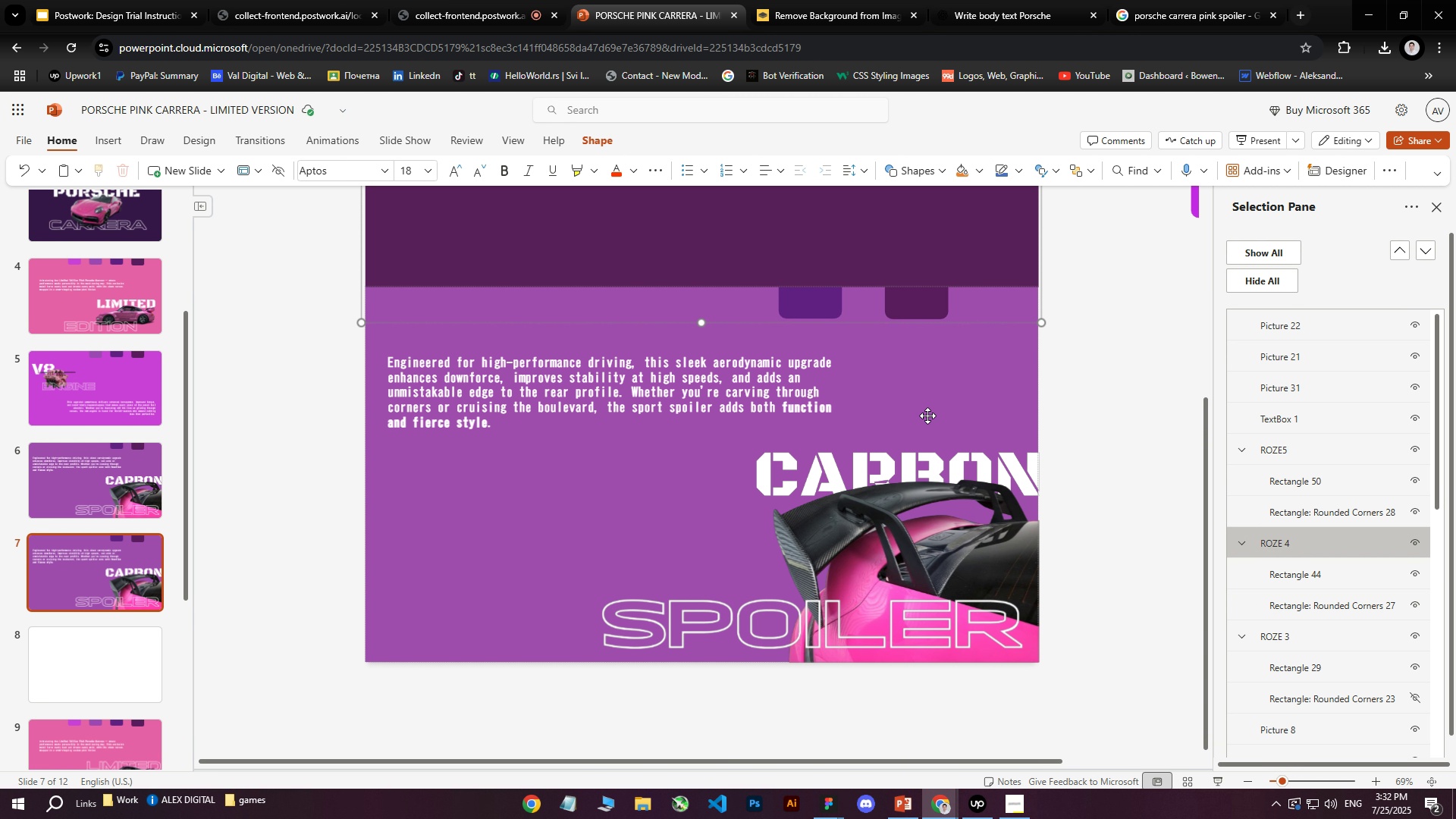 
wait(64.35)
 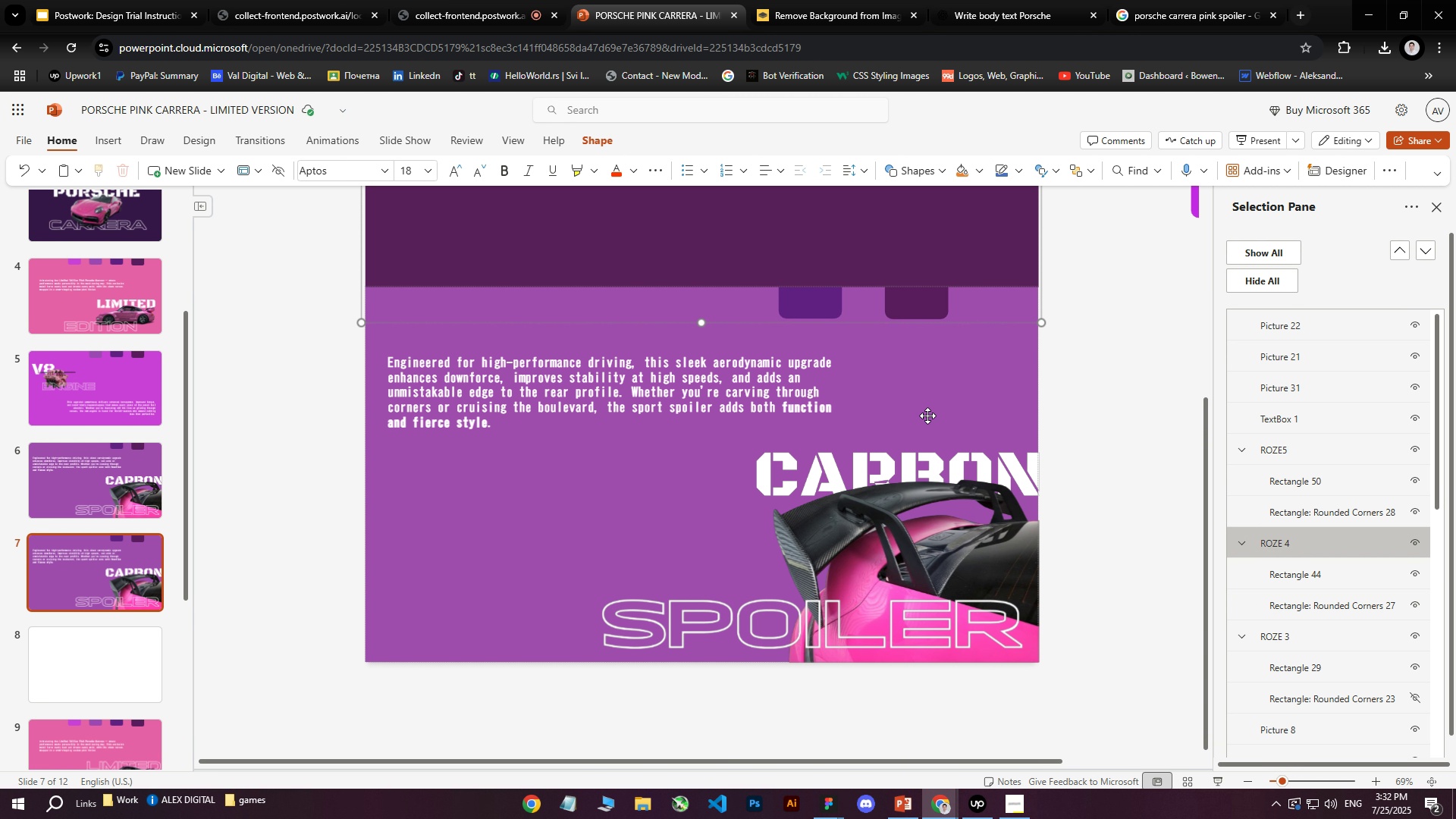 
key(ArrowRight)
 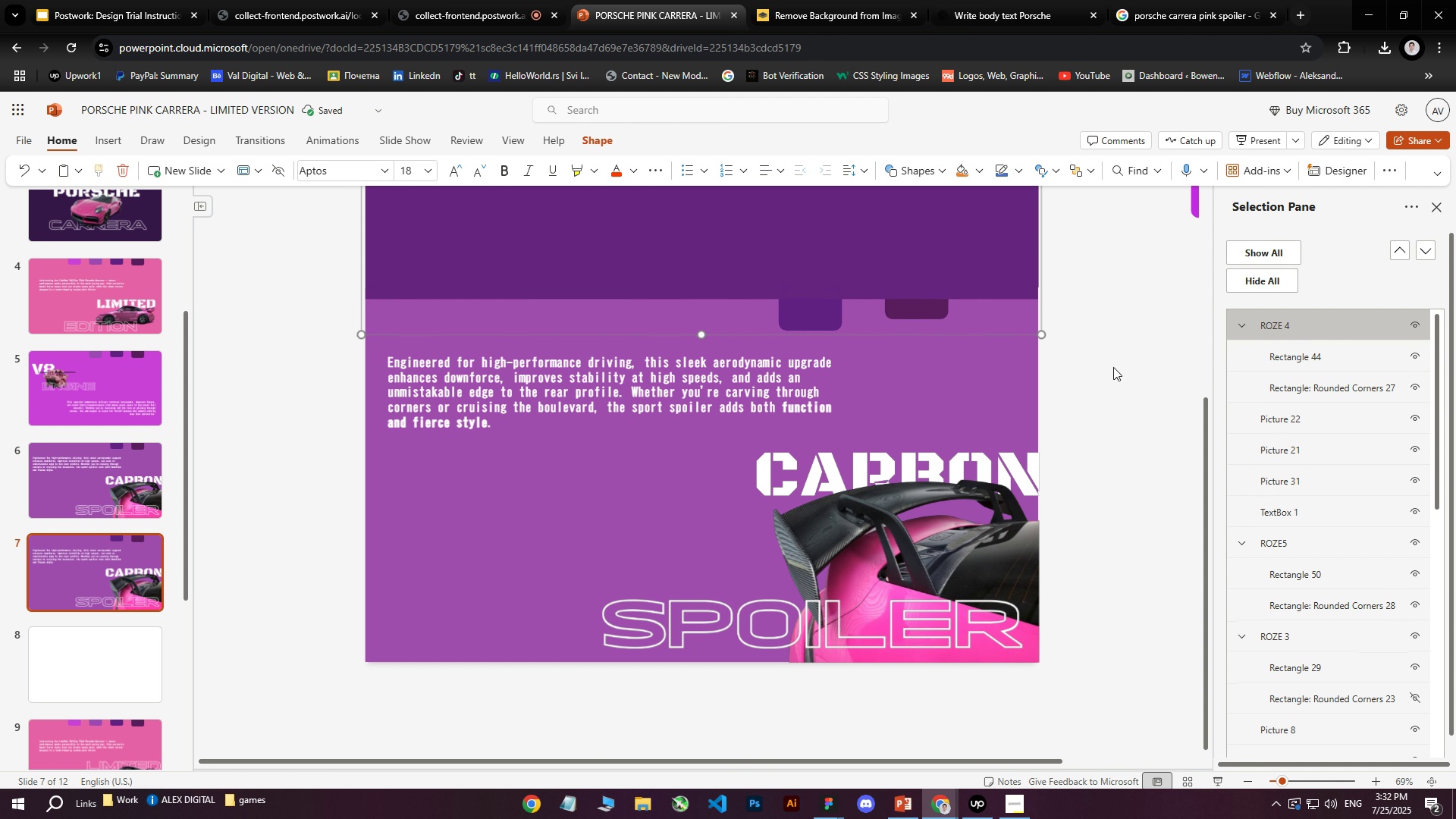 
key(ArrowRight)
 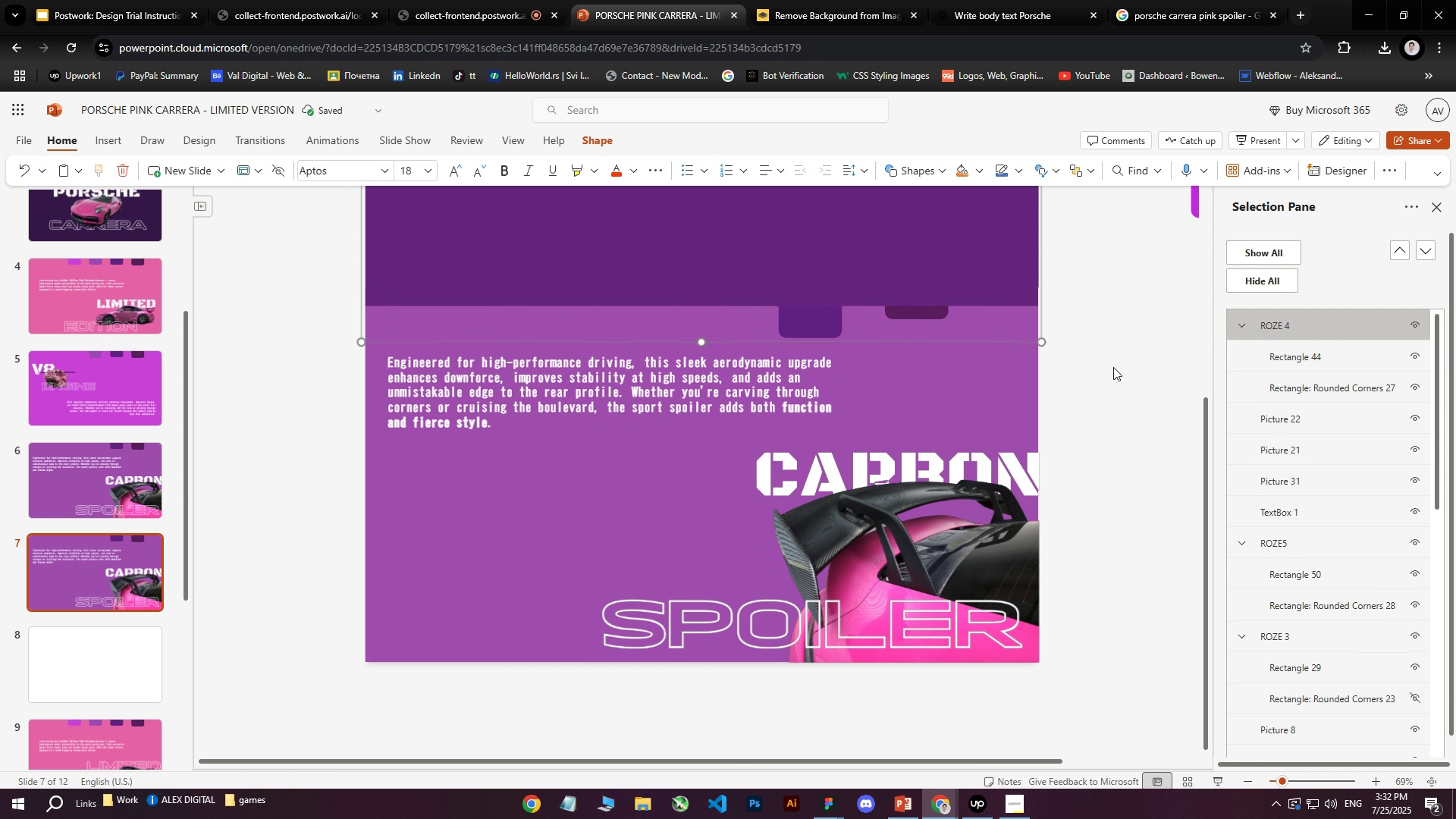 
key(ArrowLeft)
 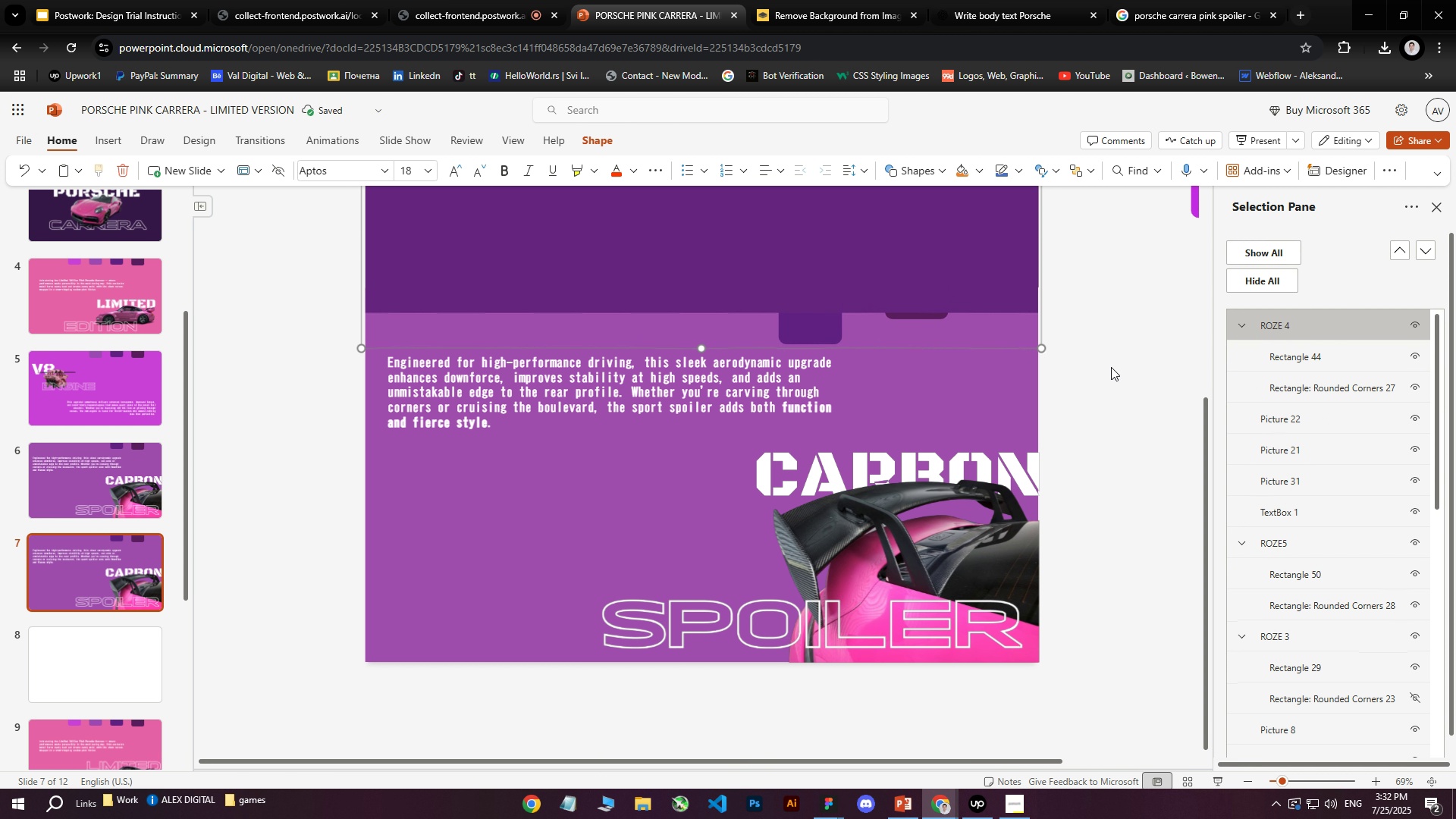 
key(ArrowRight)
 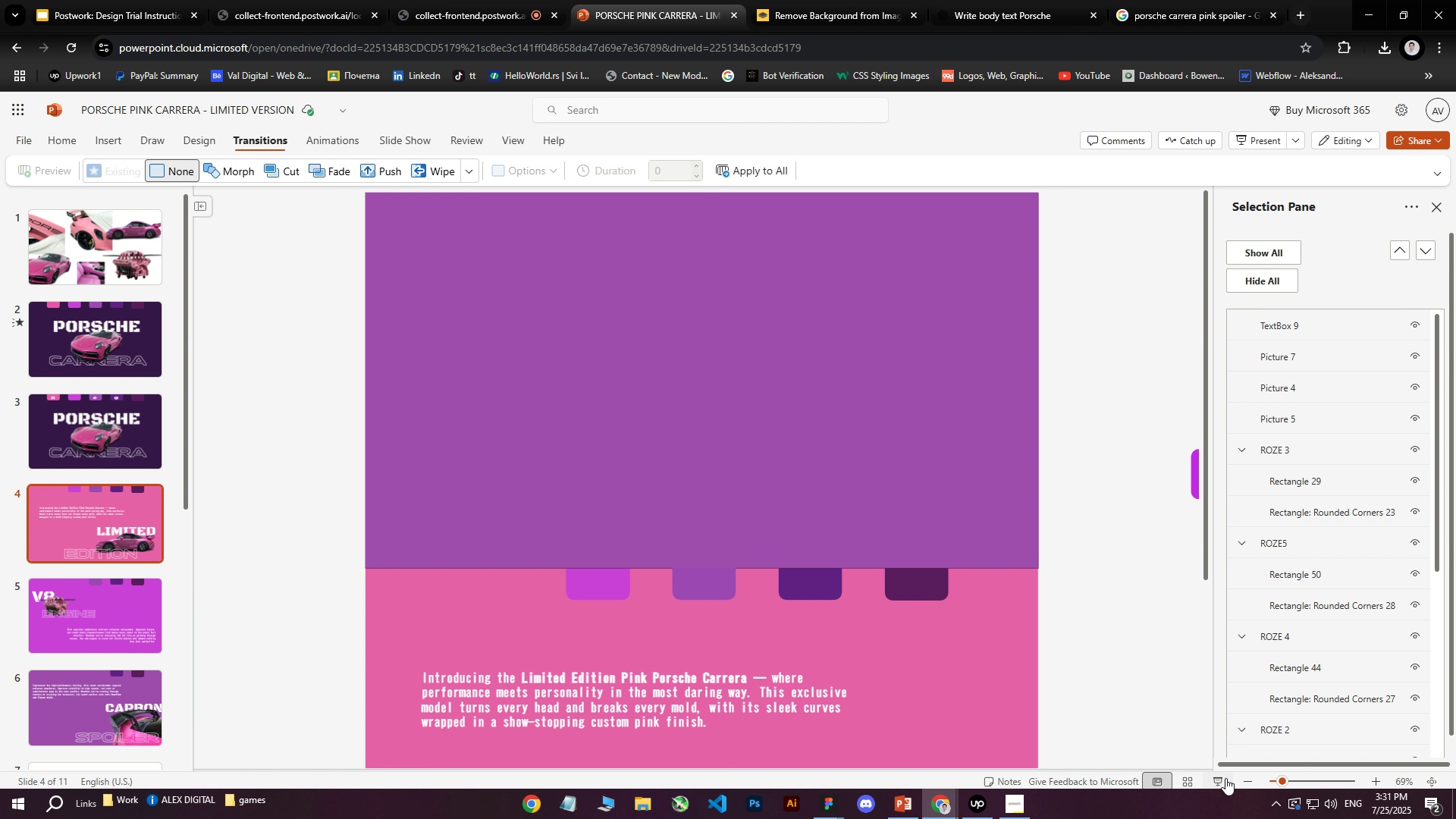 
key(ArrowLeft)
 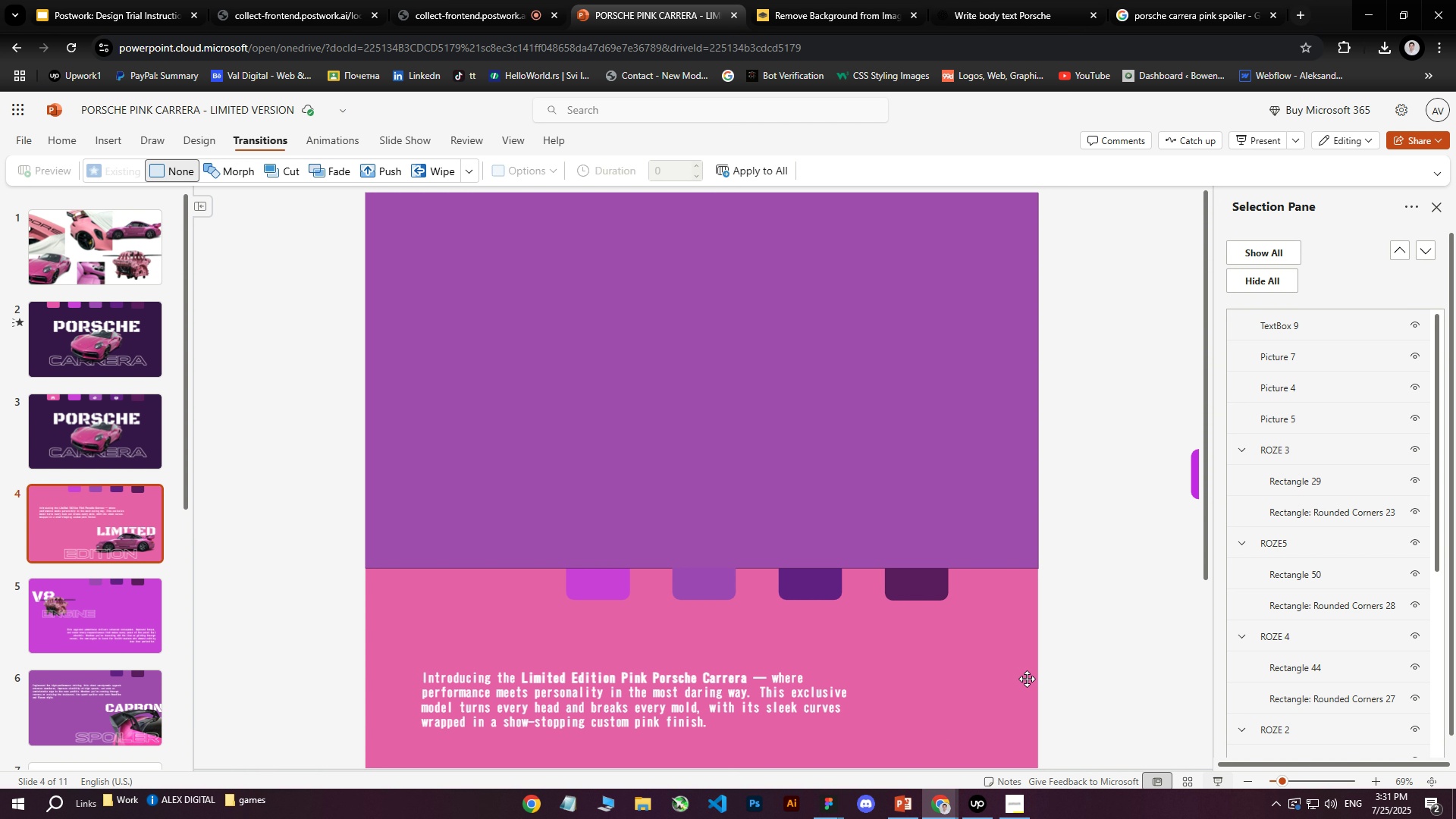 
key(ArrowRight)
 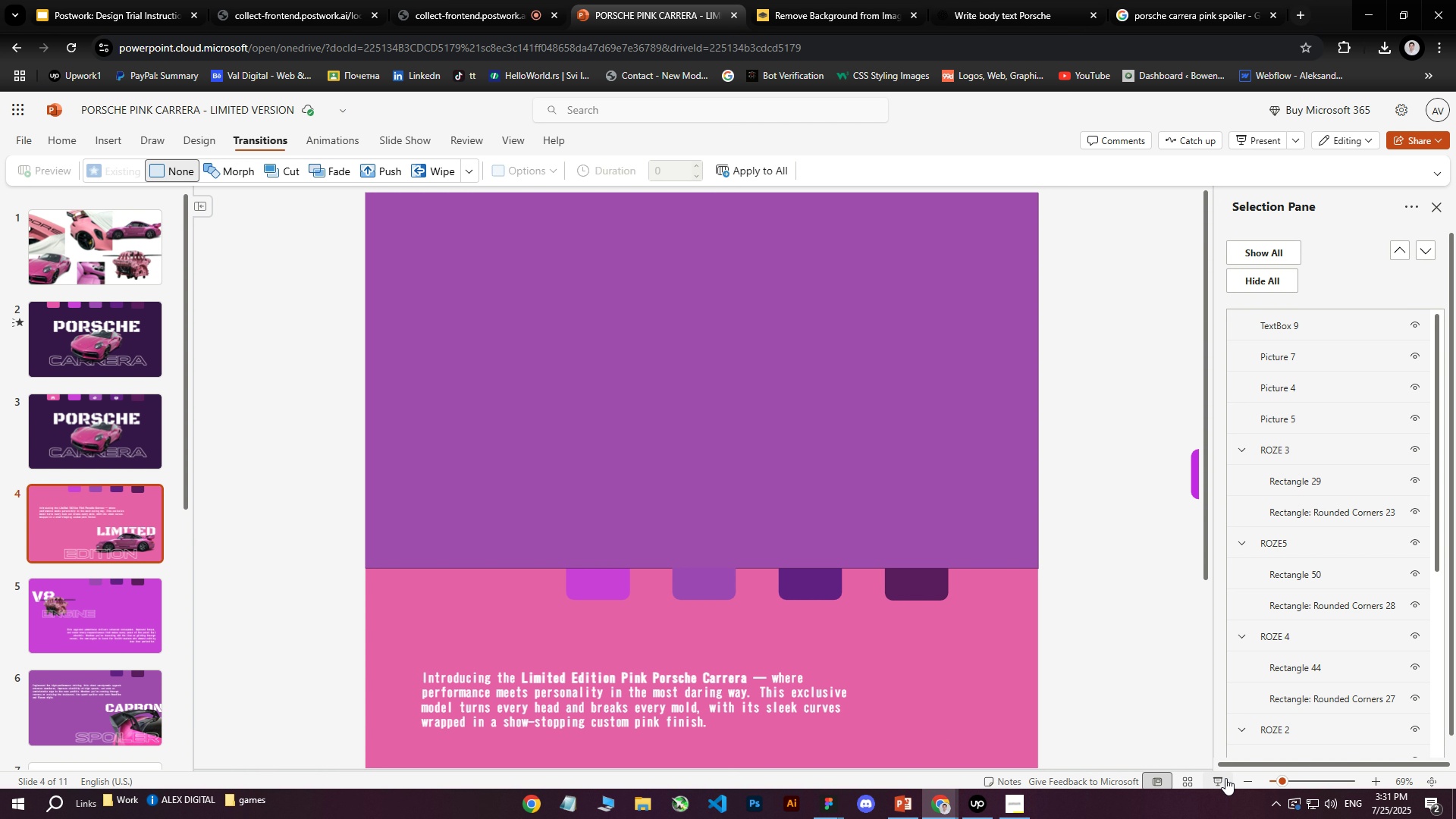 
key(Escape)
 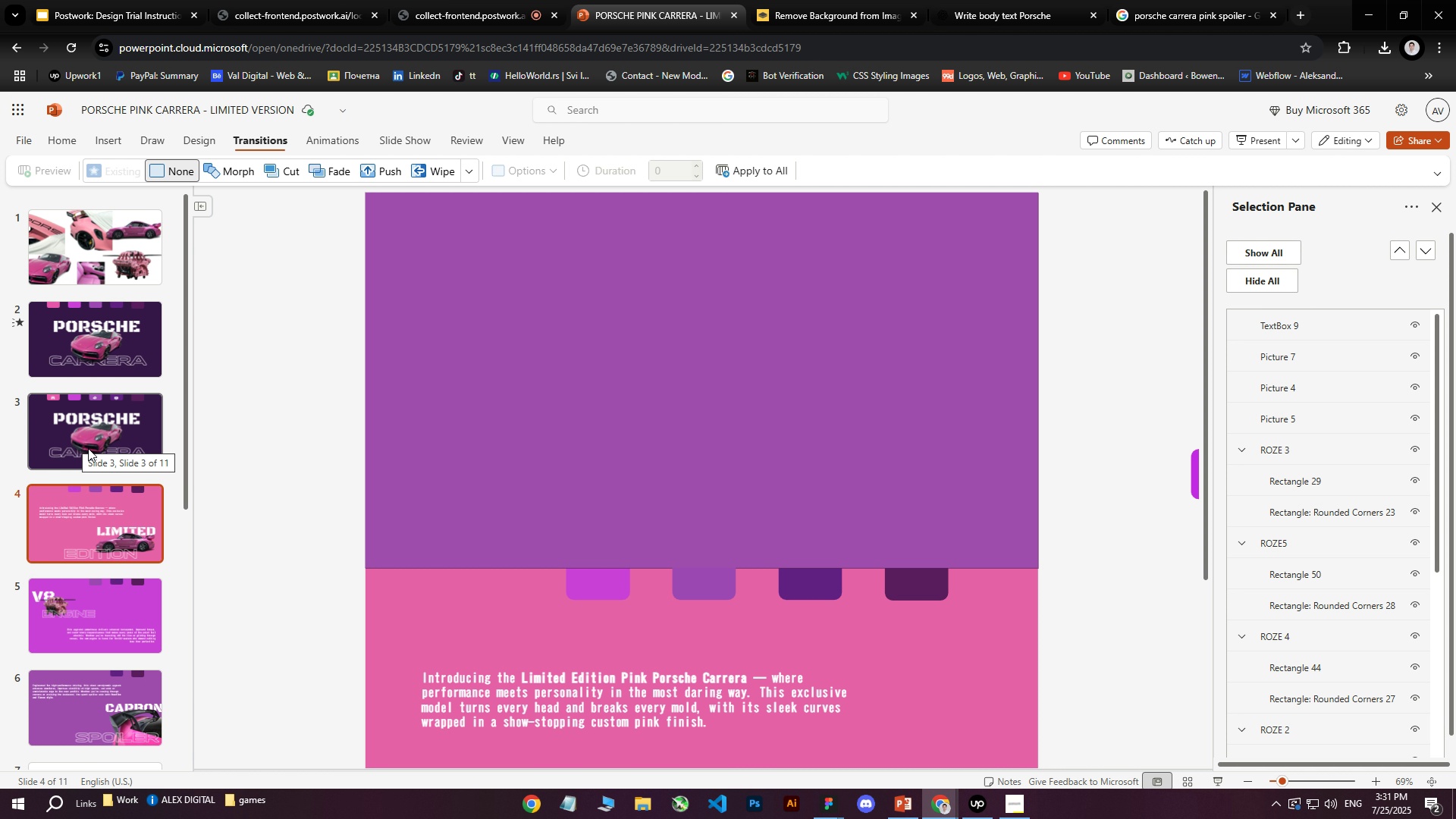 
scroll: coordinate [347, 524], scroll_direction: down, amount: 8.0
 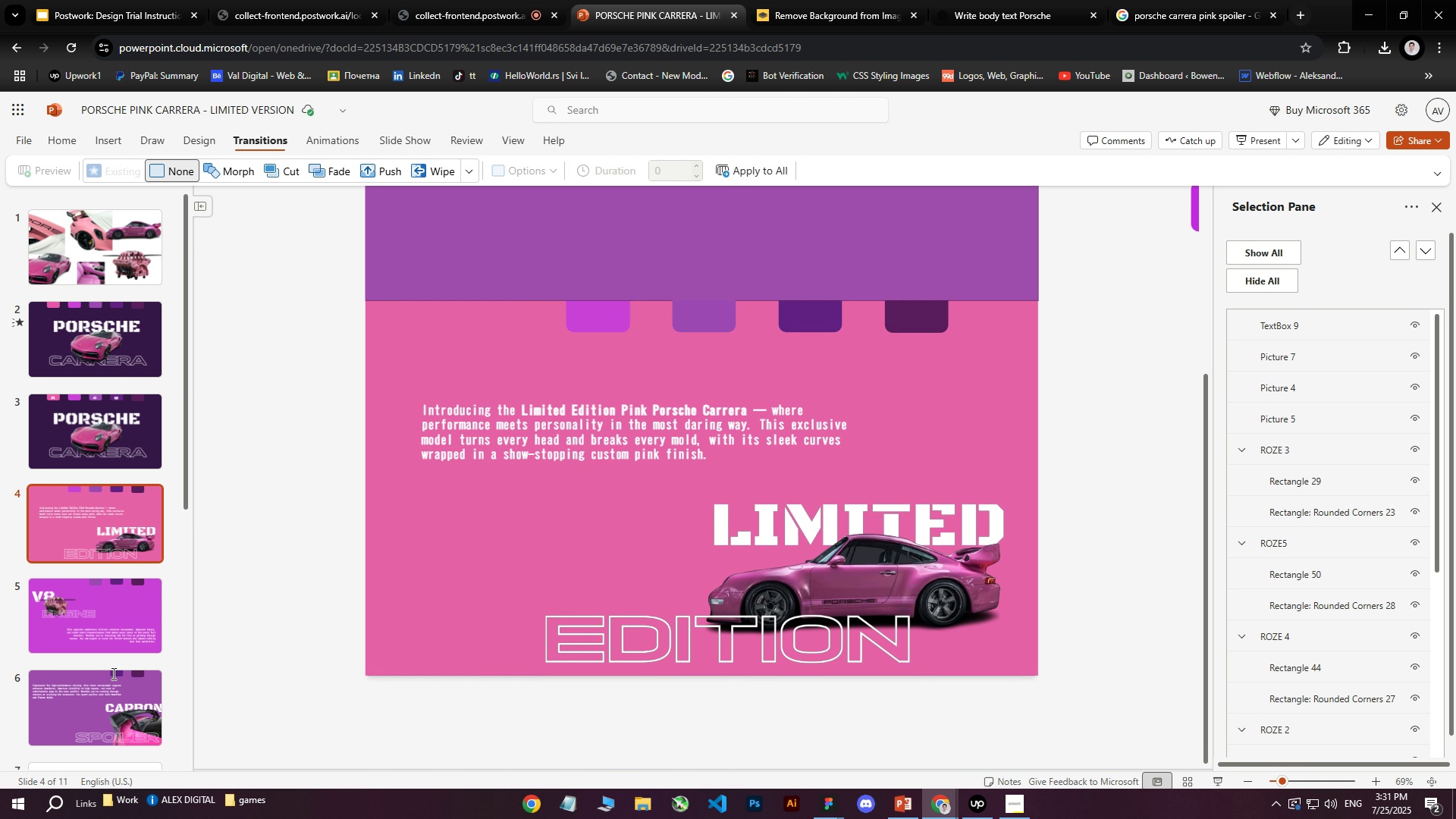 
left_click([111, 687])
 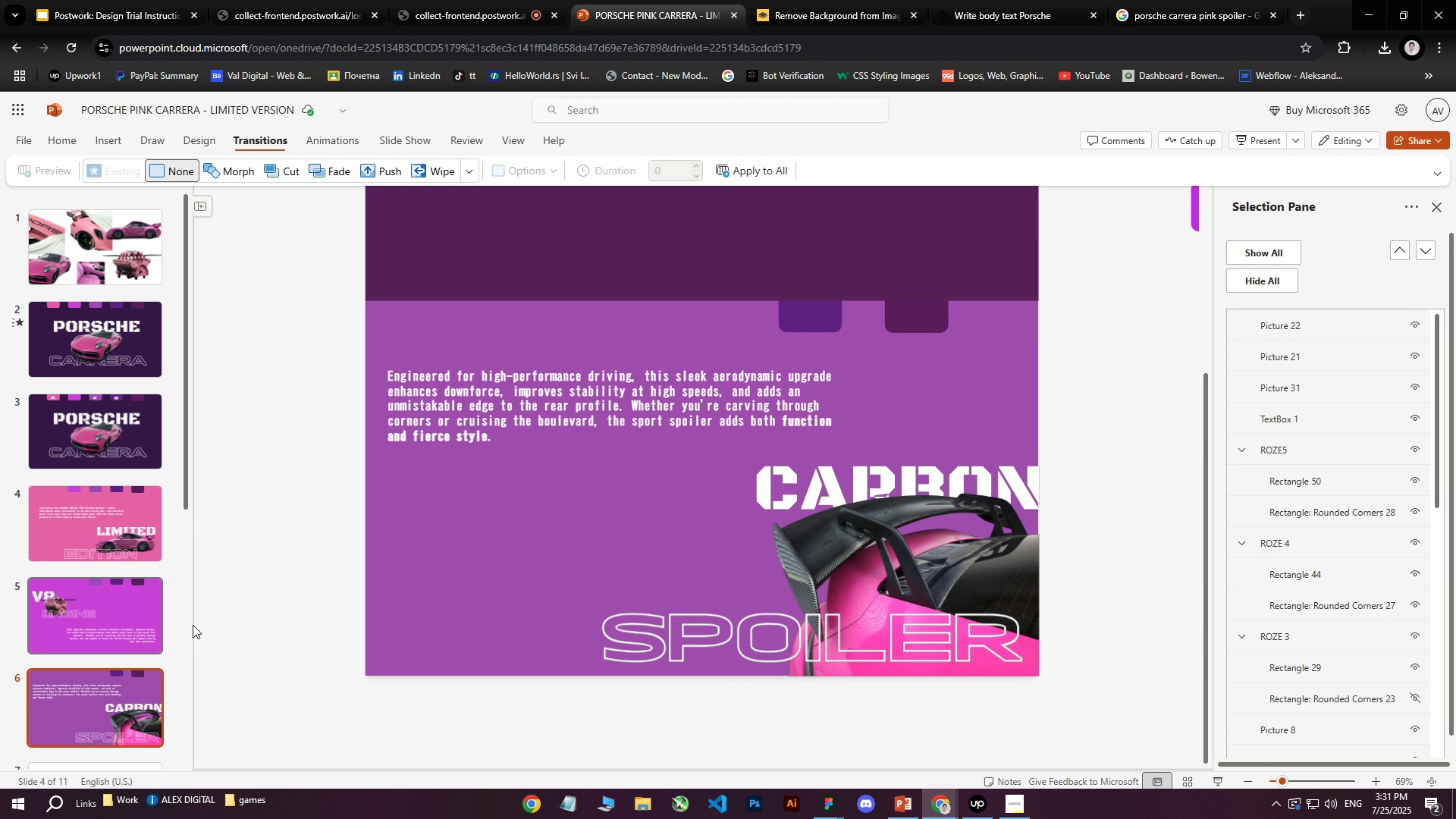 
scroll: coordinate [471, 504], scroll_direction: down, amount: 2.0
 